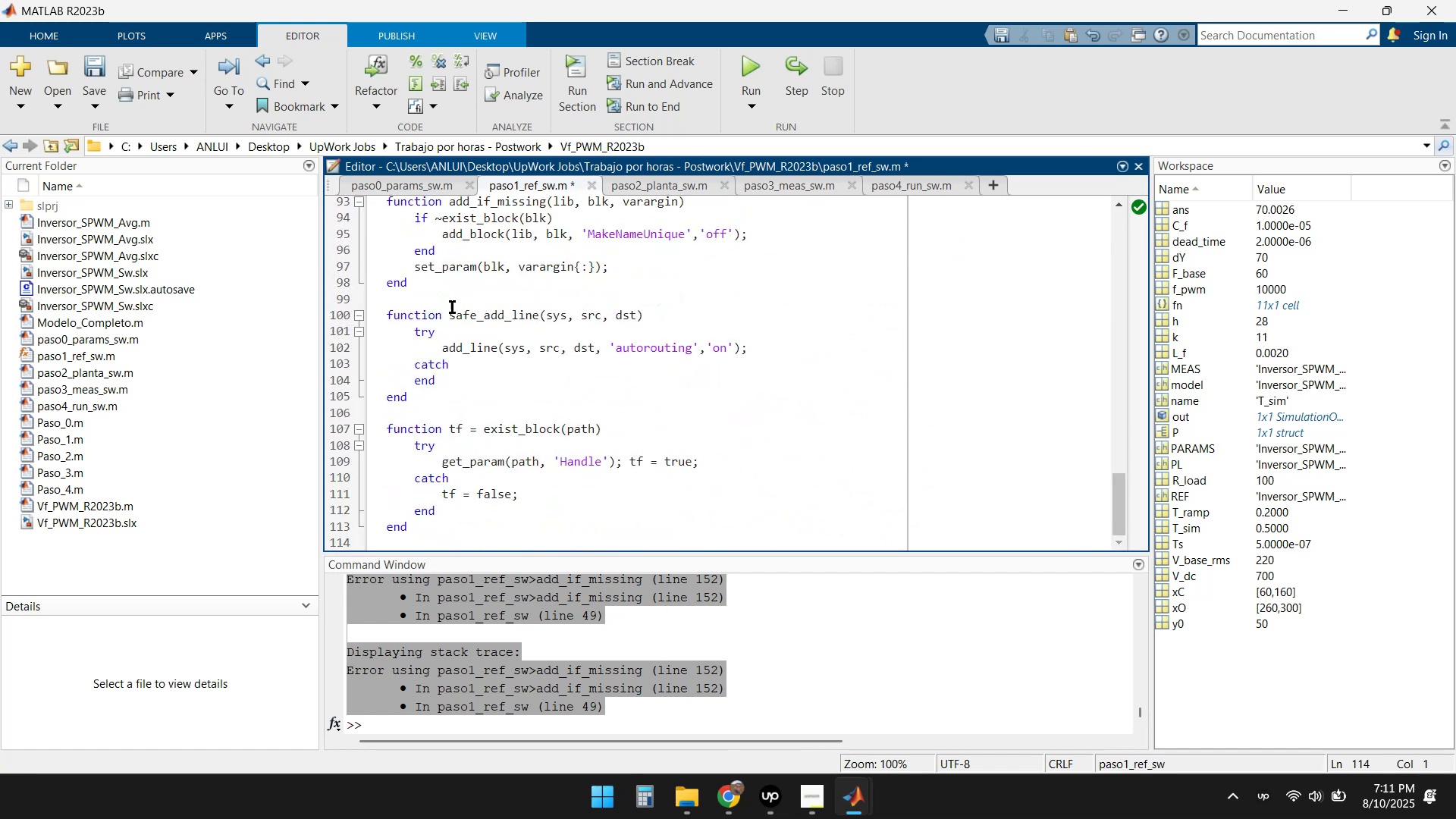 
left_click([95, 57])
 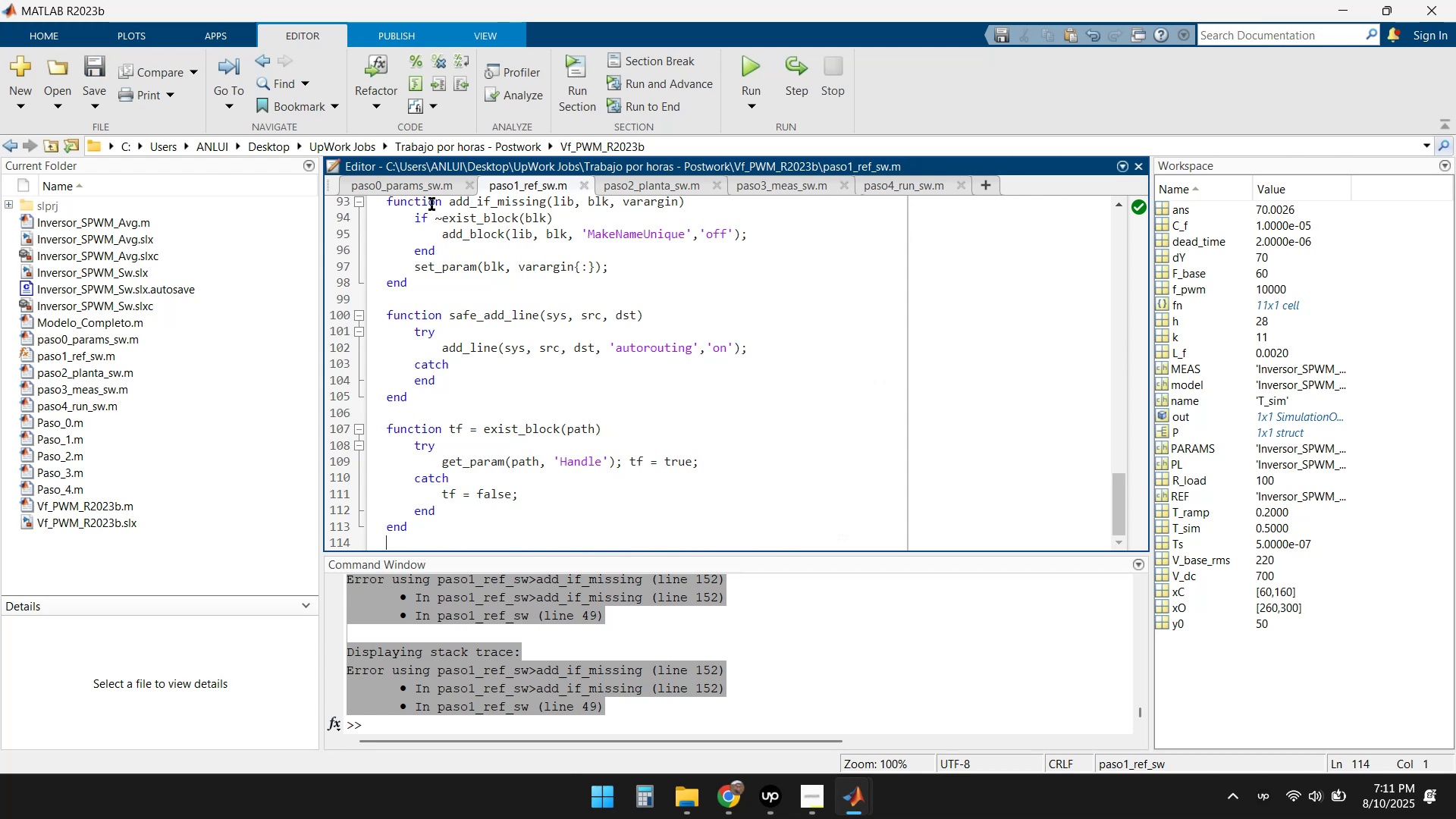 
left_click([416, 191])
 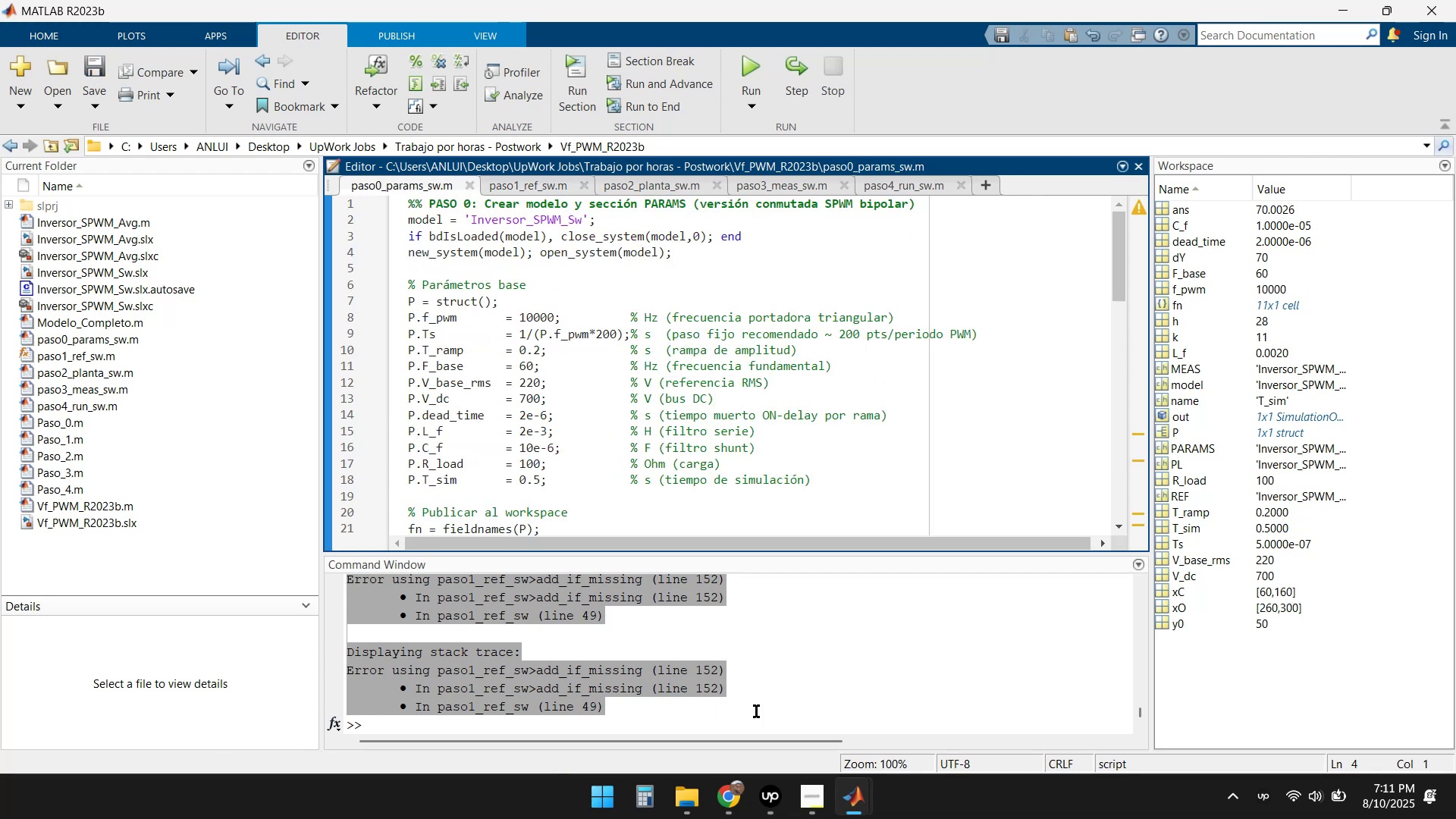 
left_click([852, 797])
 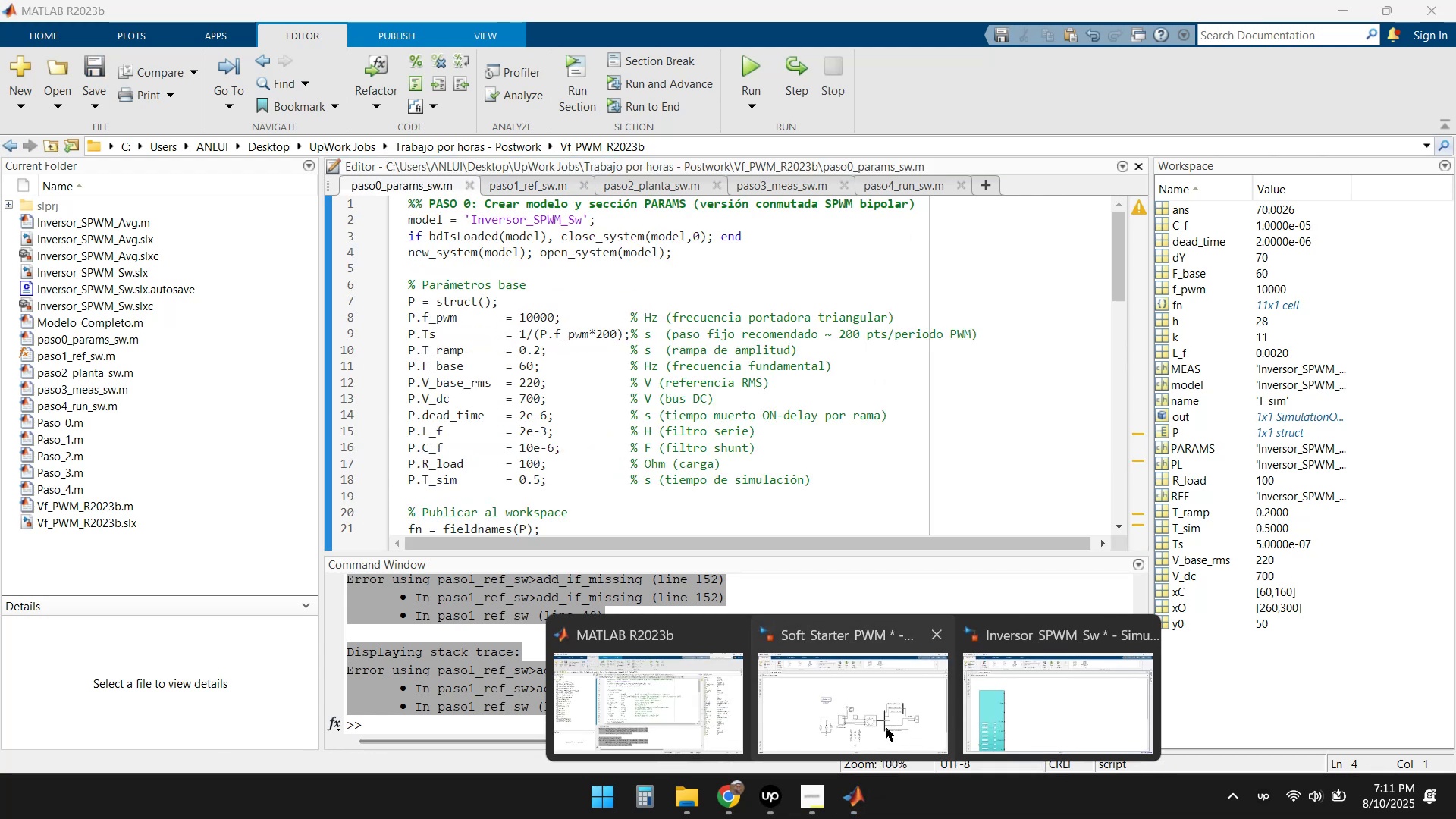 
left_click([1029, 688])
 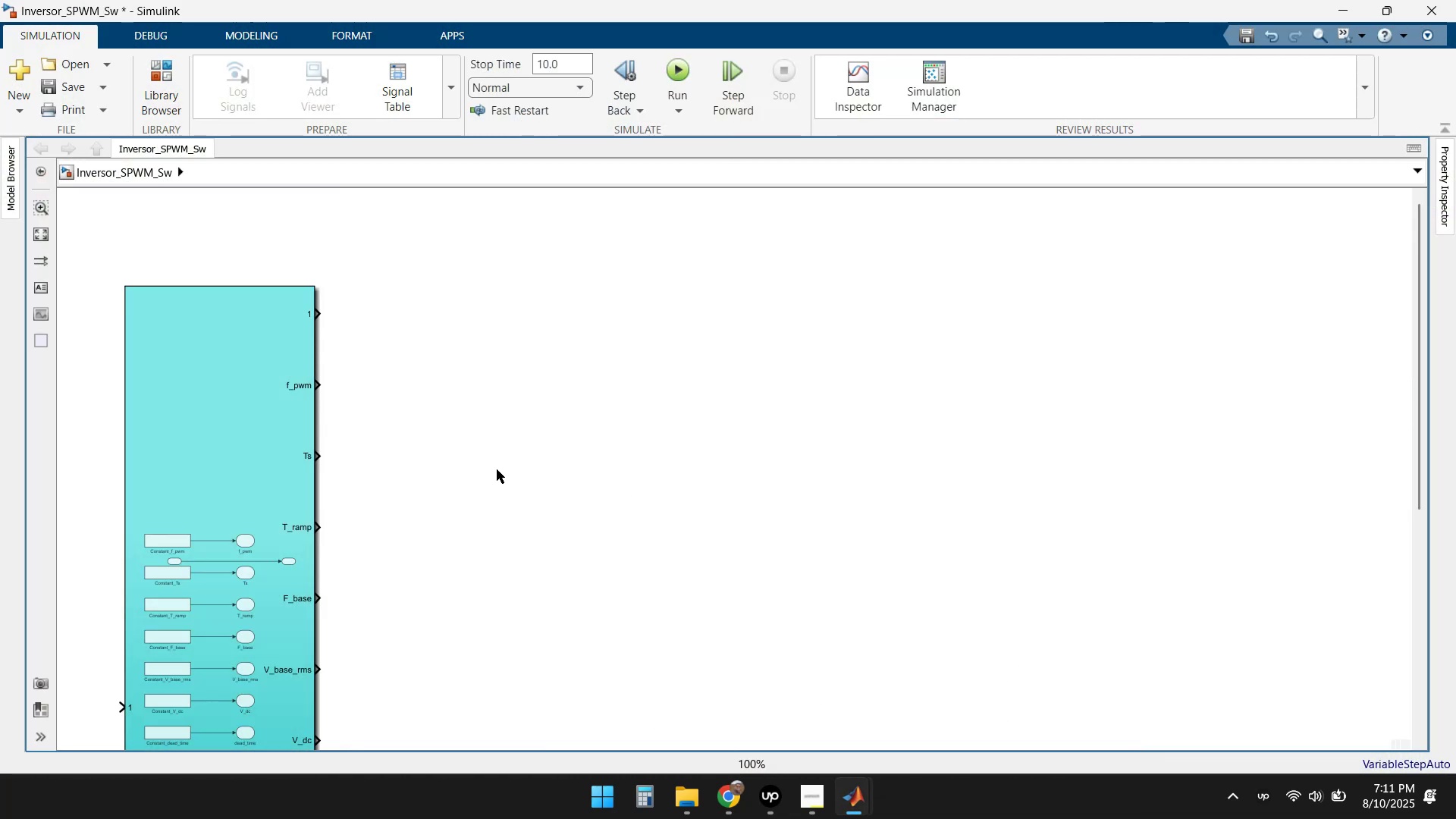 
left_click([224, 420])
 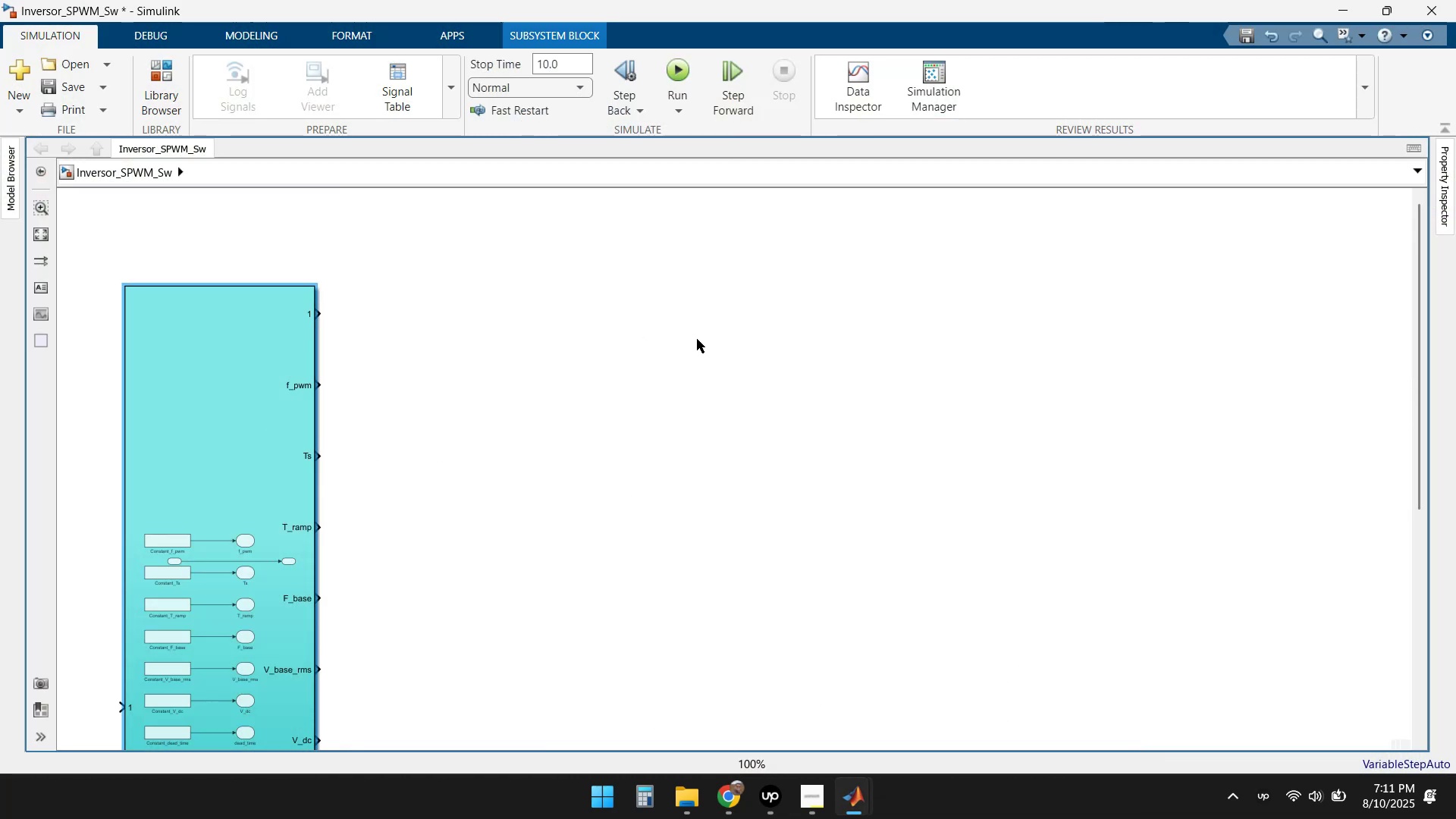 
key(Delete)
 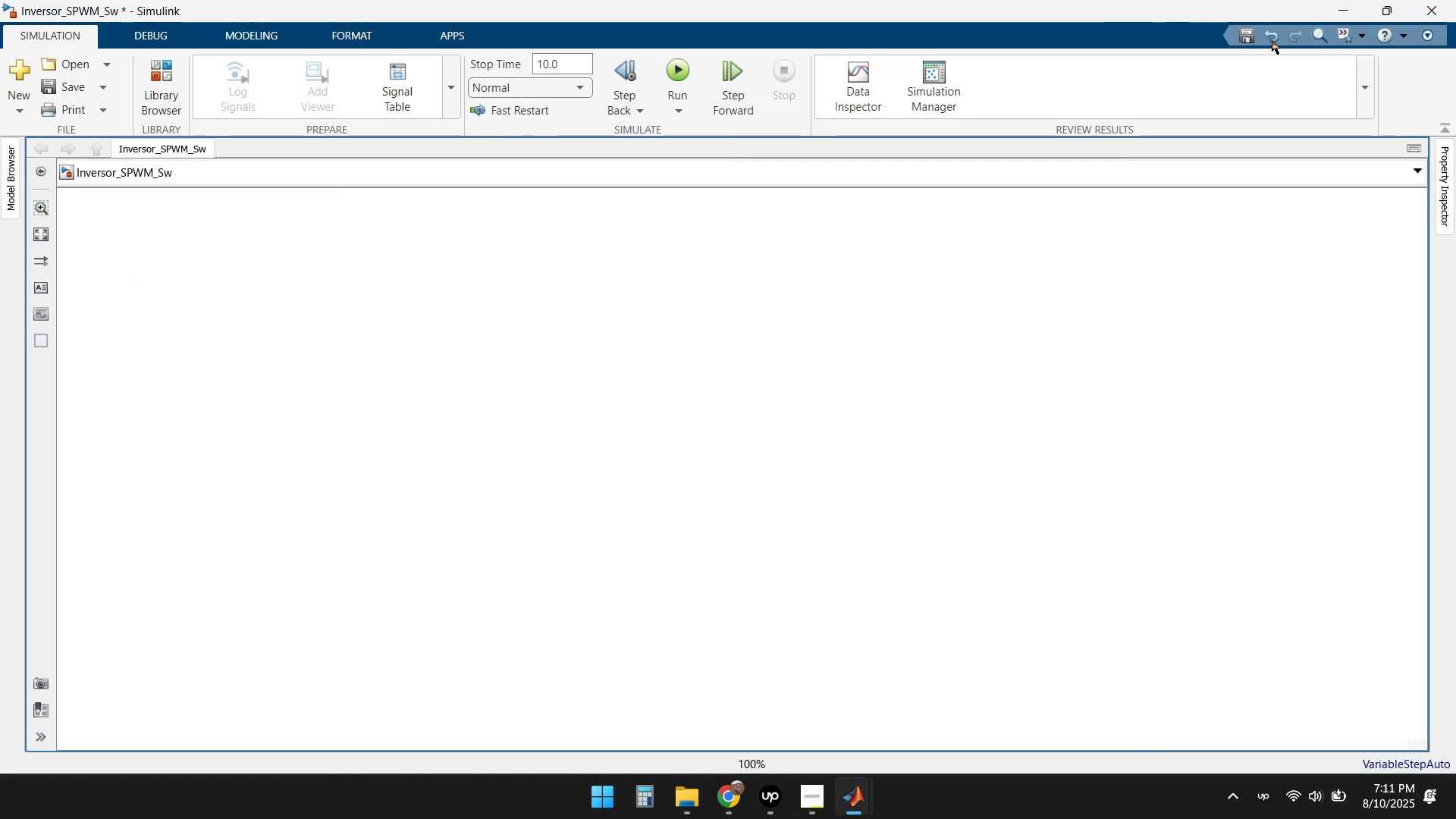 
left_click([1429, 6])
 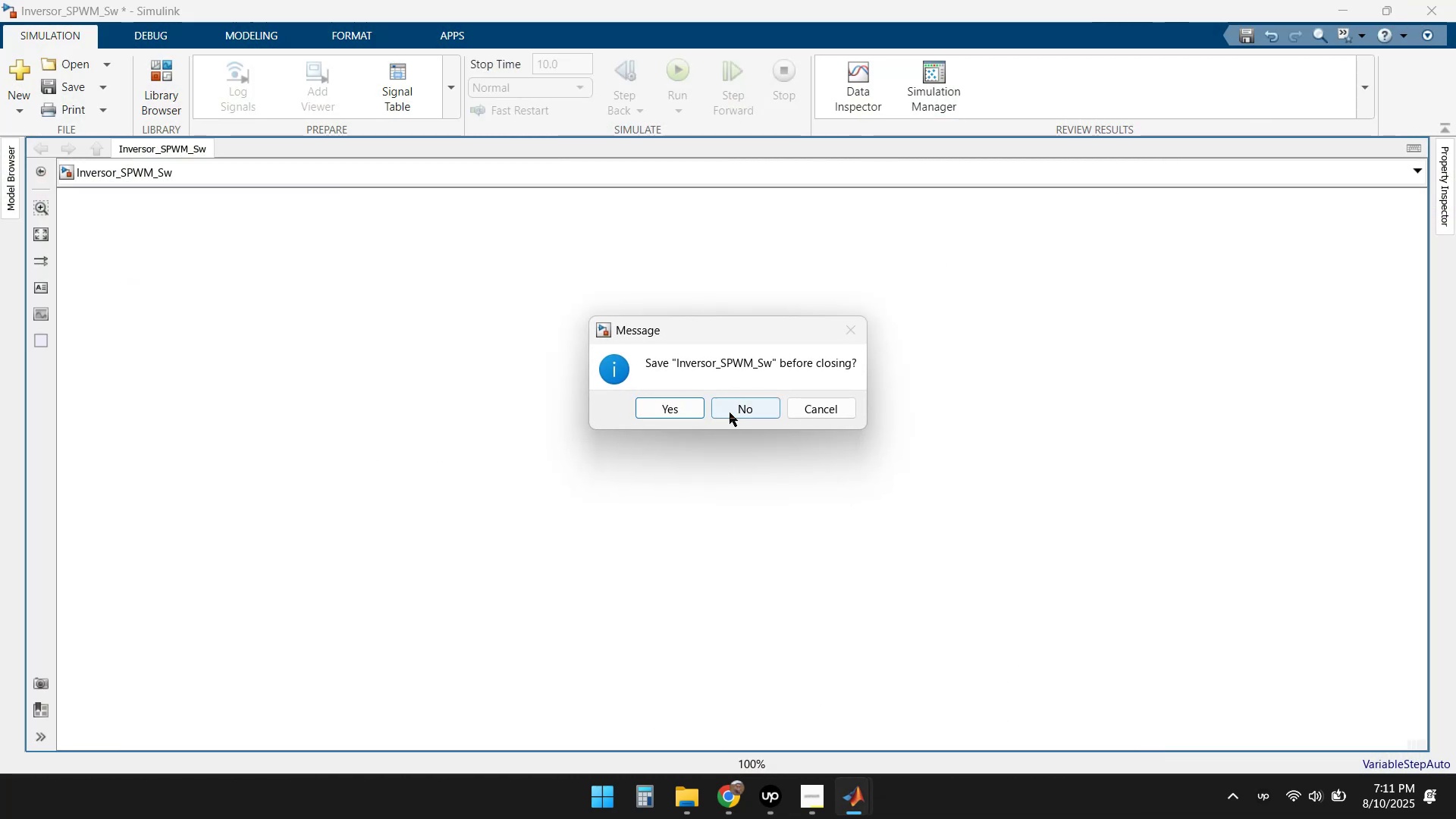 
left_click([733, 410])
 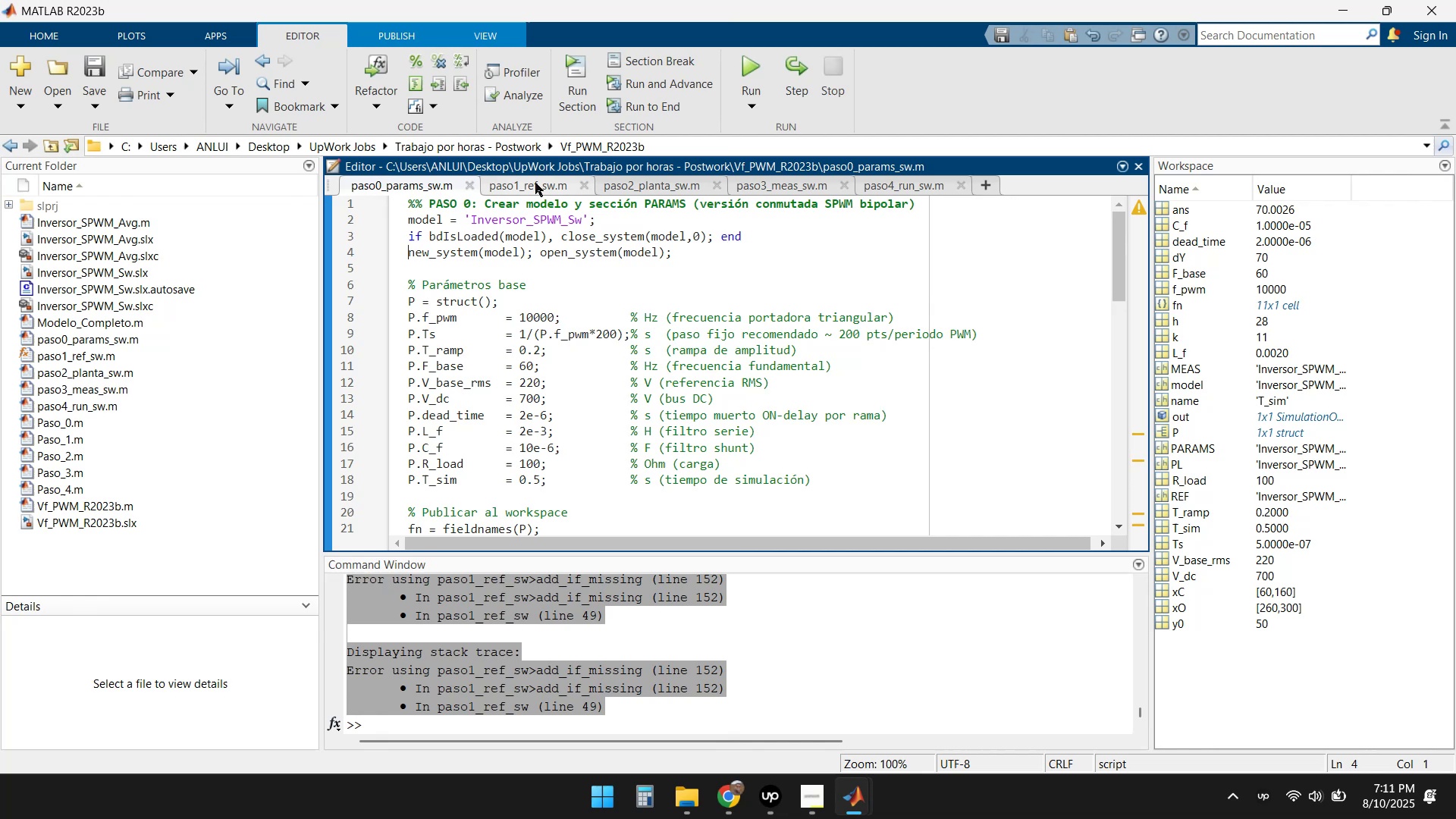 
left_click([741, 71])
 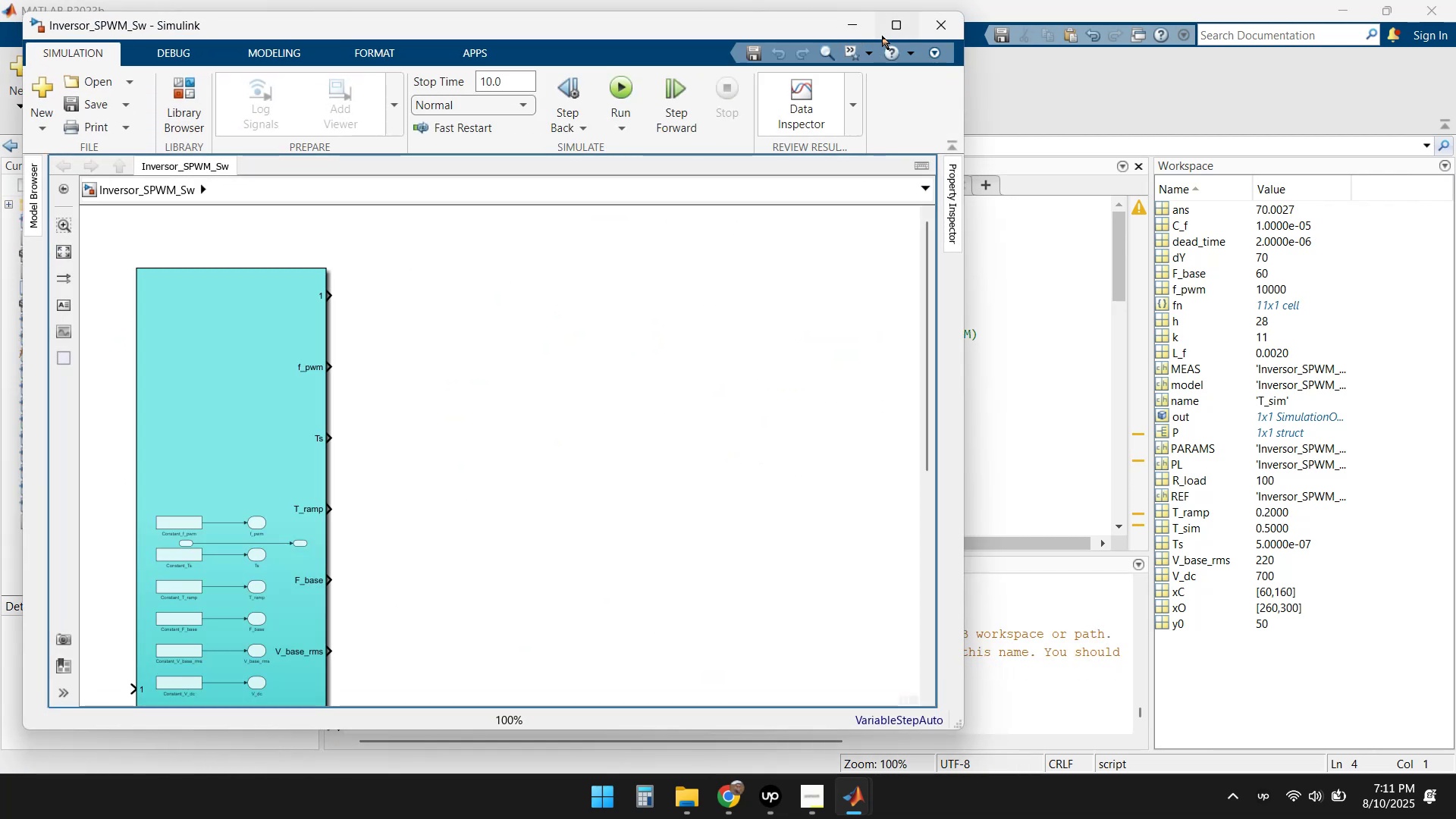 
left_click([1343, 6])
 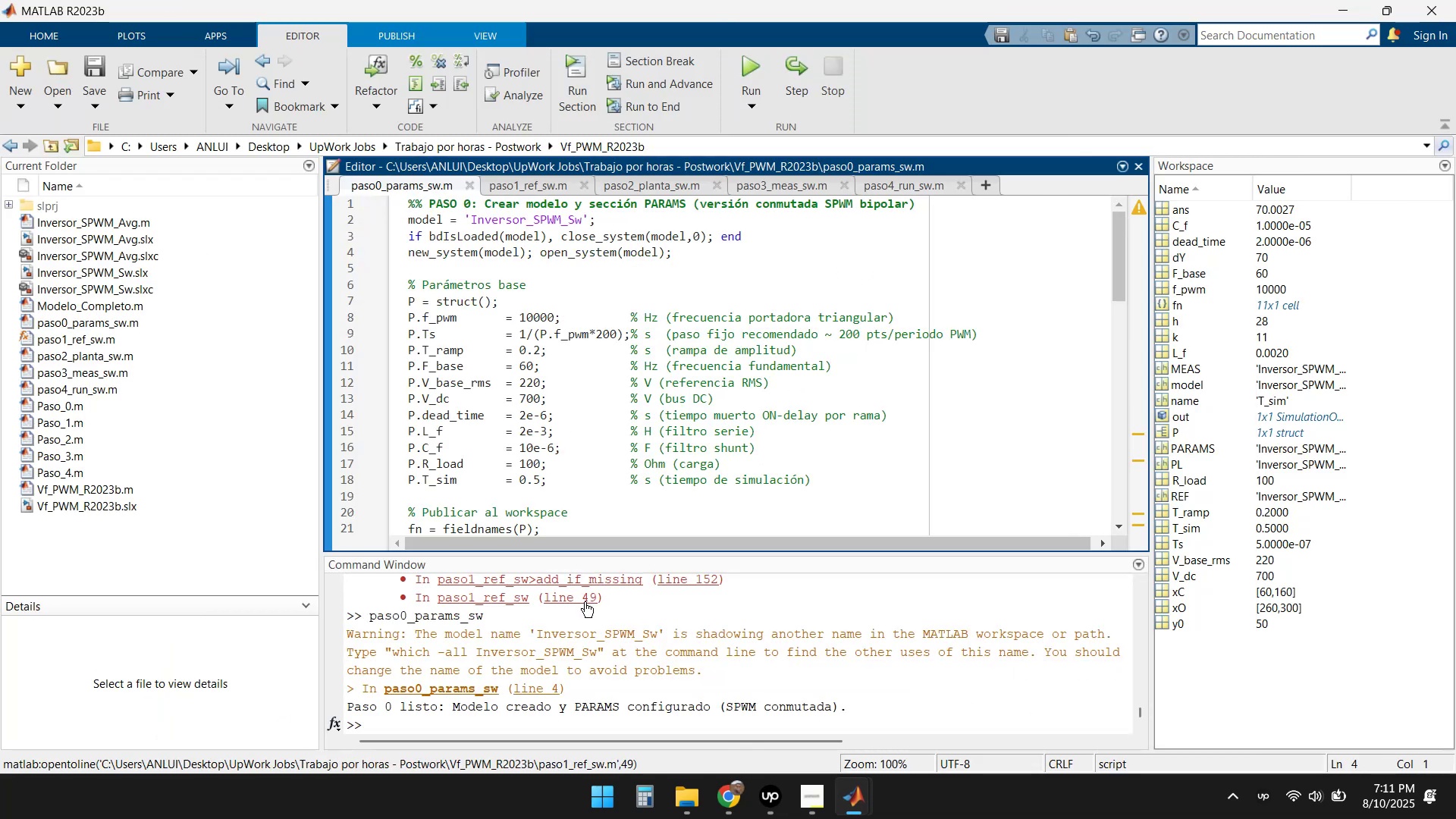 
left_click([521, 190])
 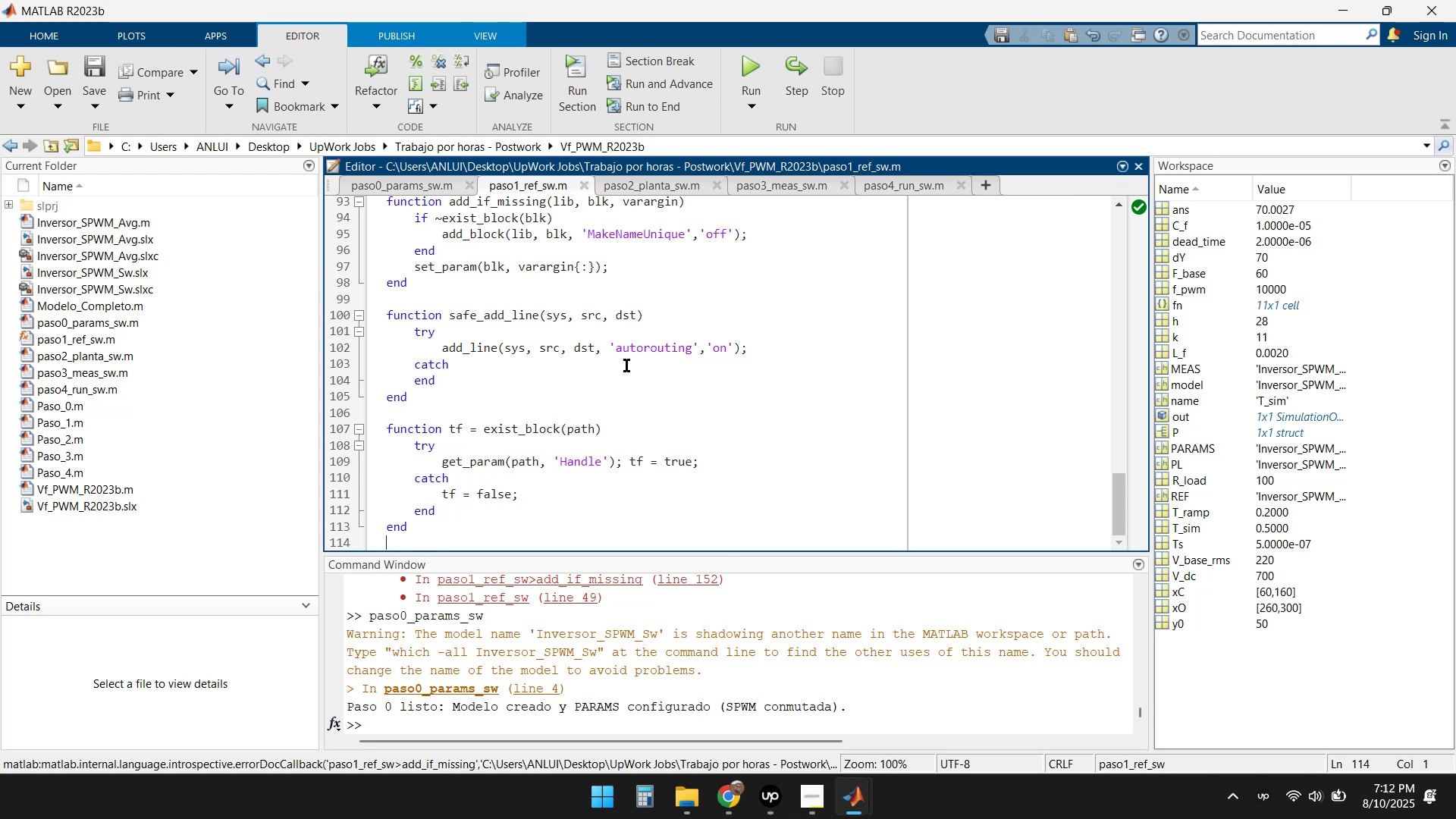 
wait(40.75)
 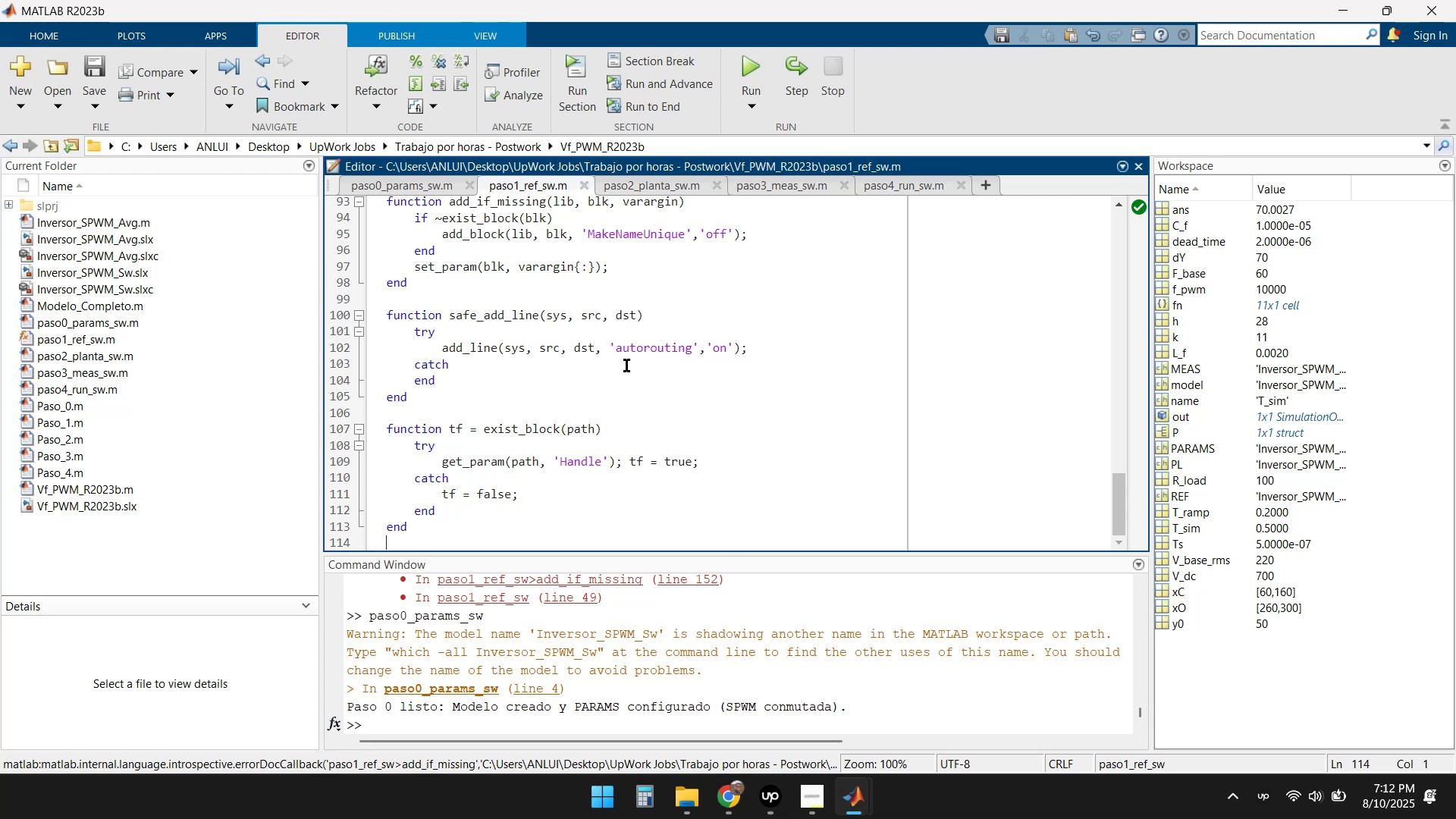 
left_click([88, 64])
 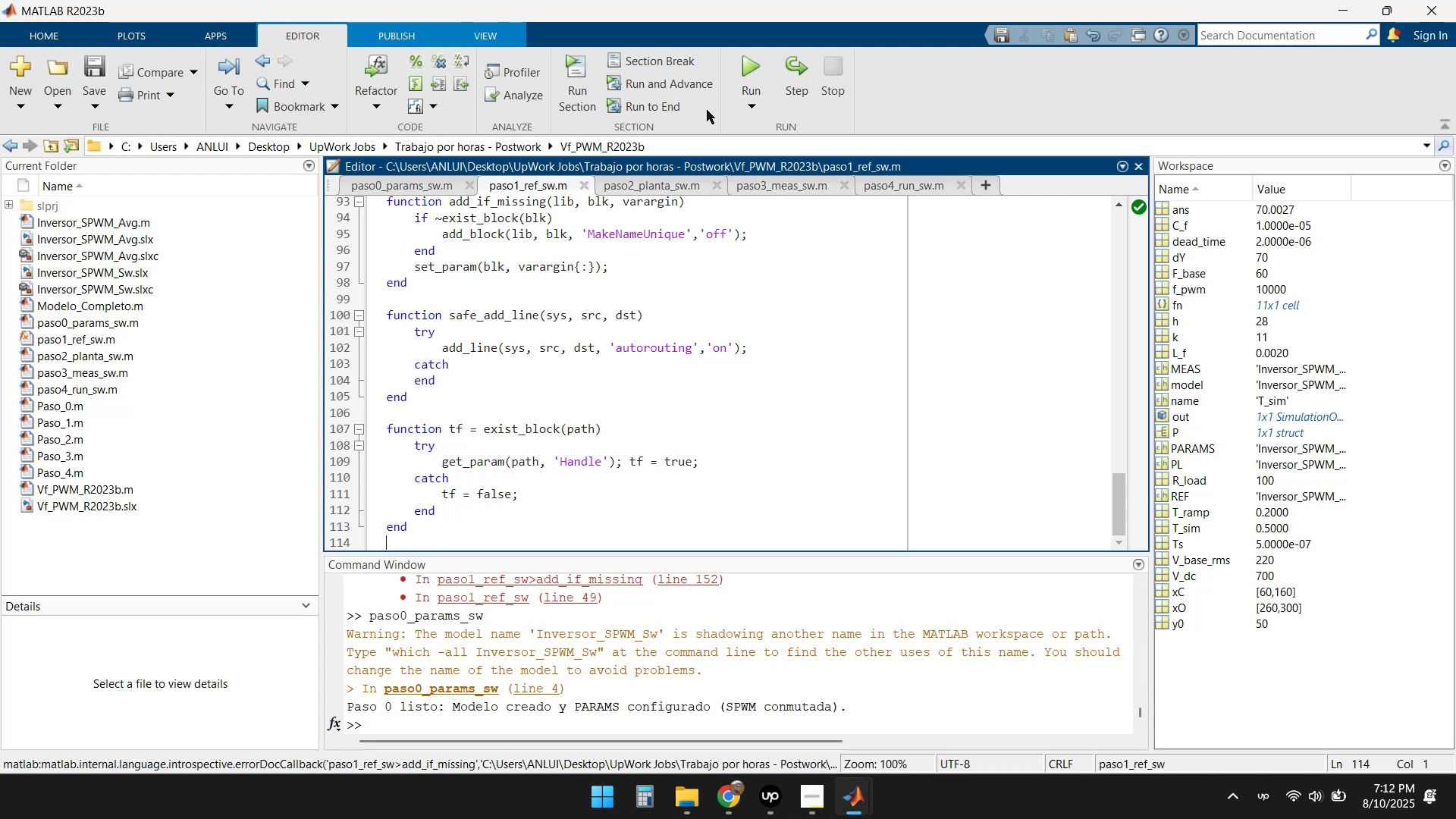 
left_click([741, 68])
 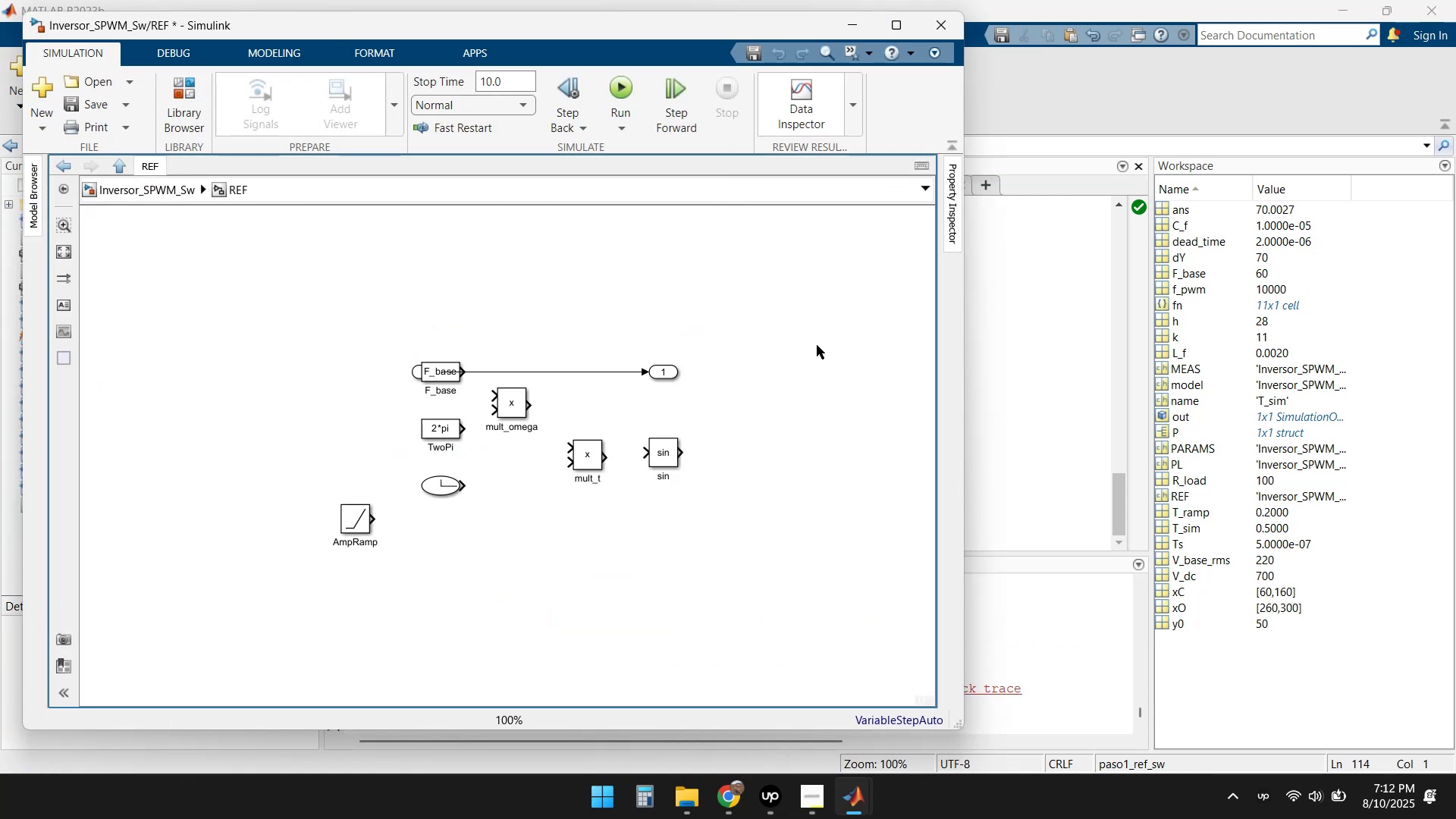 
left_click([896, 28])
 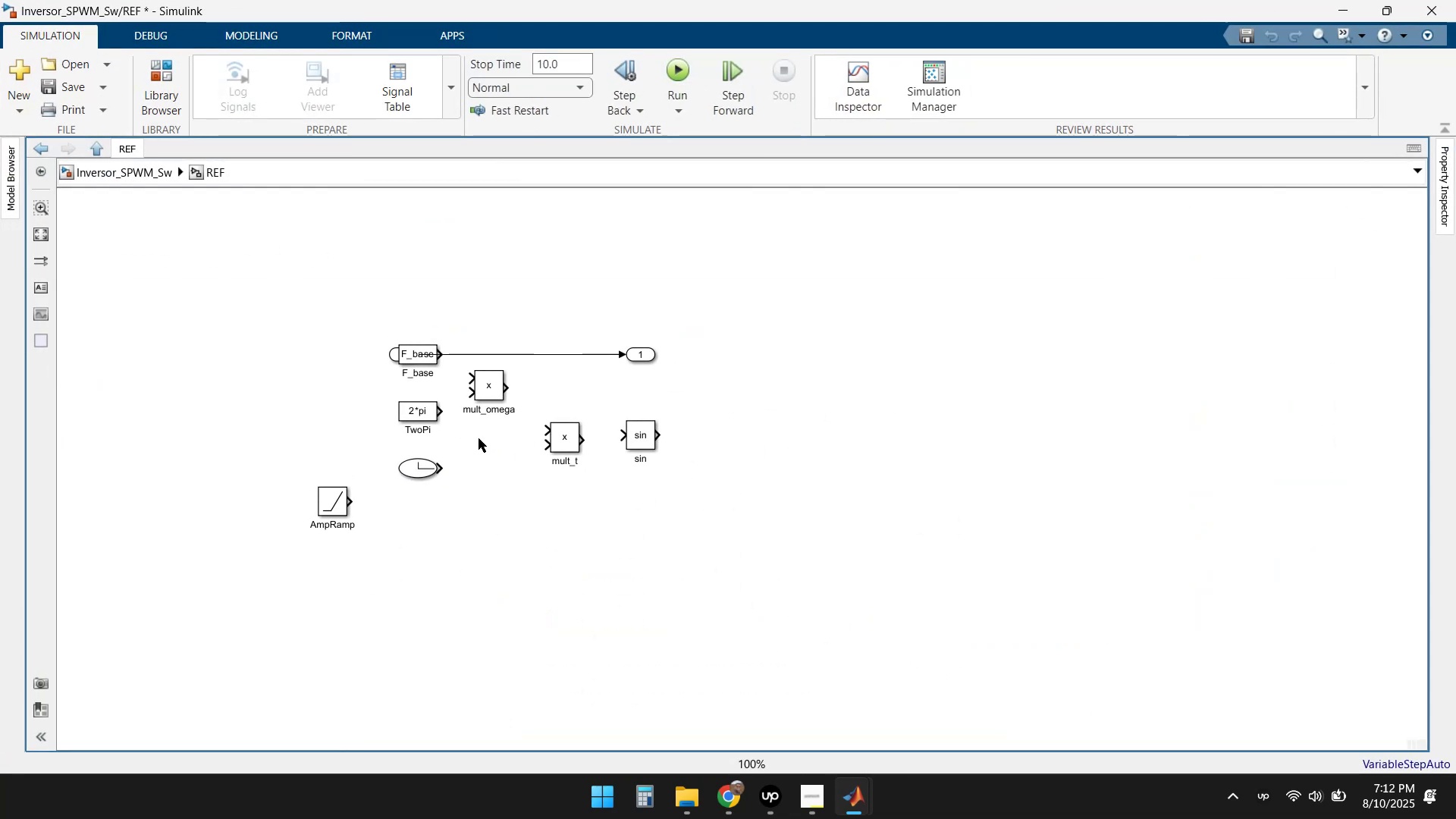 
wait(8.51)
 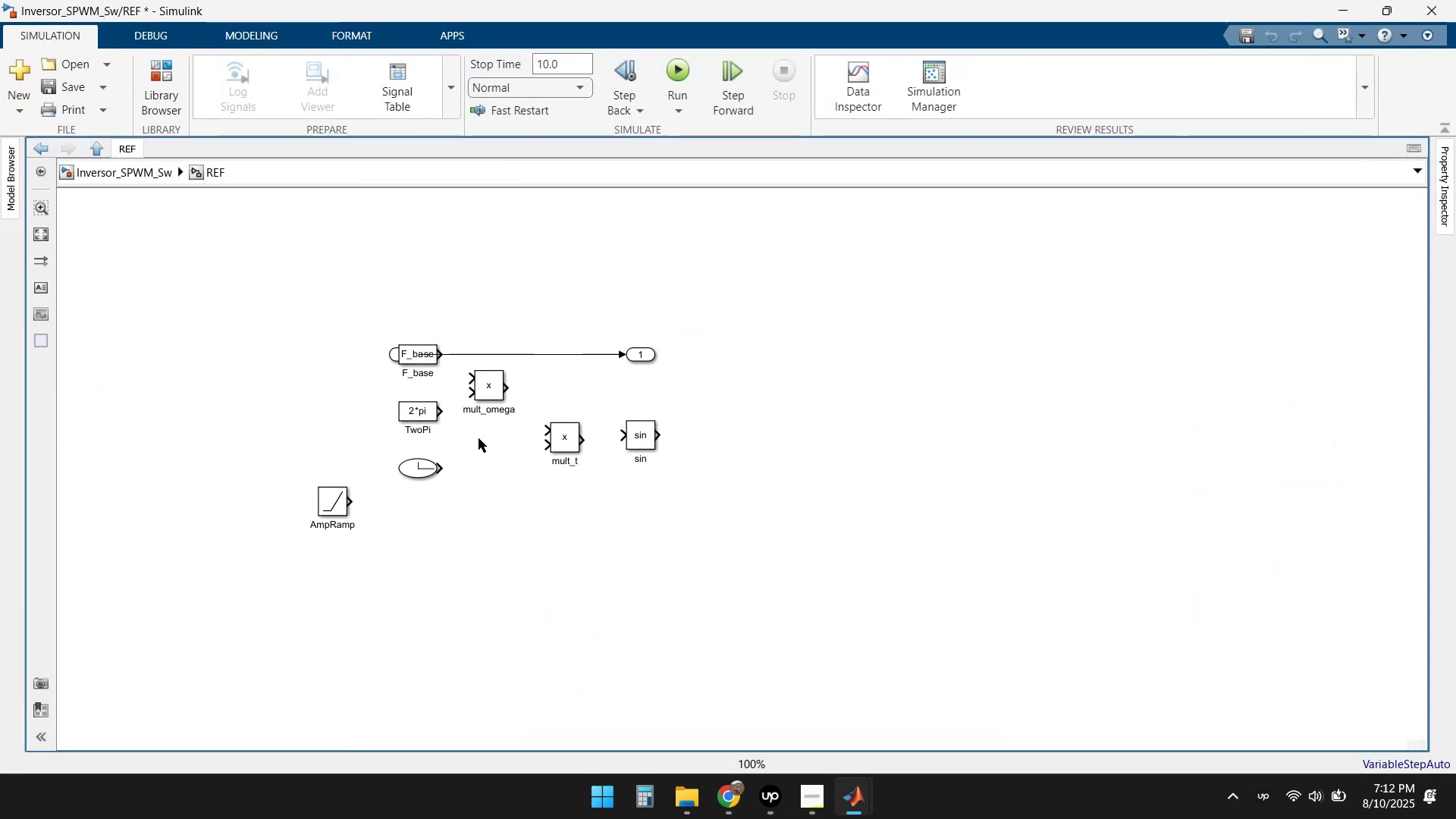 
scroll: coordinate [474, 422], scroll_direction: up, amount: 2.0
 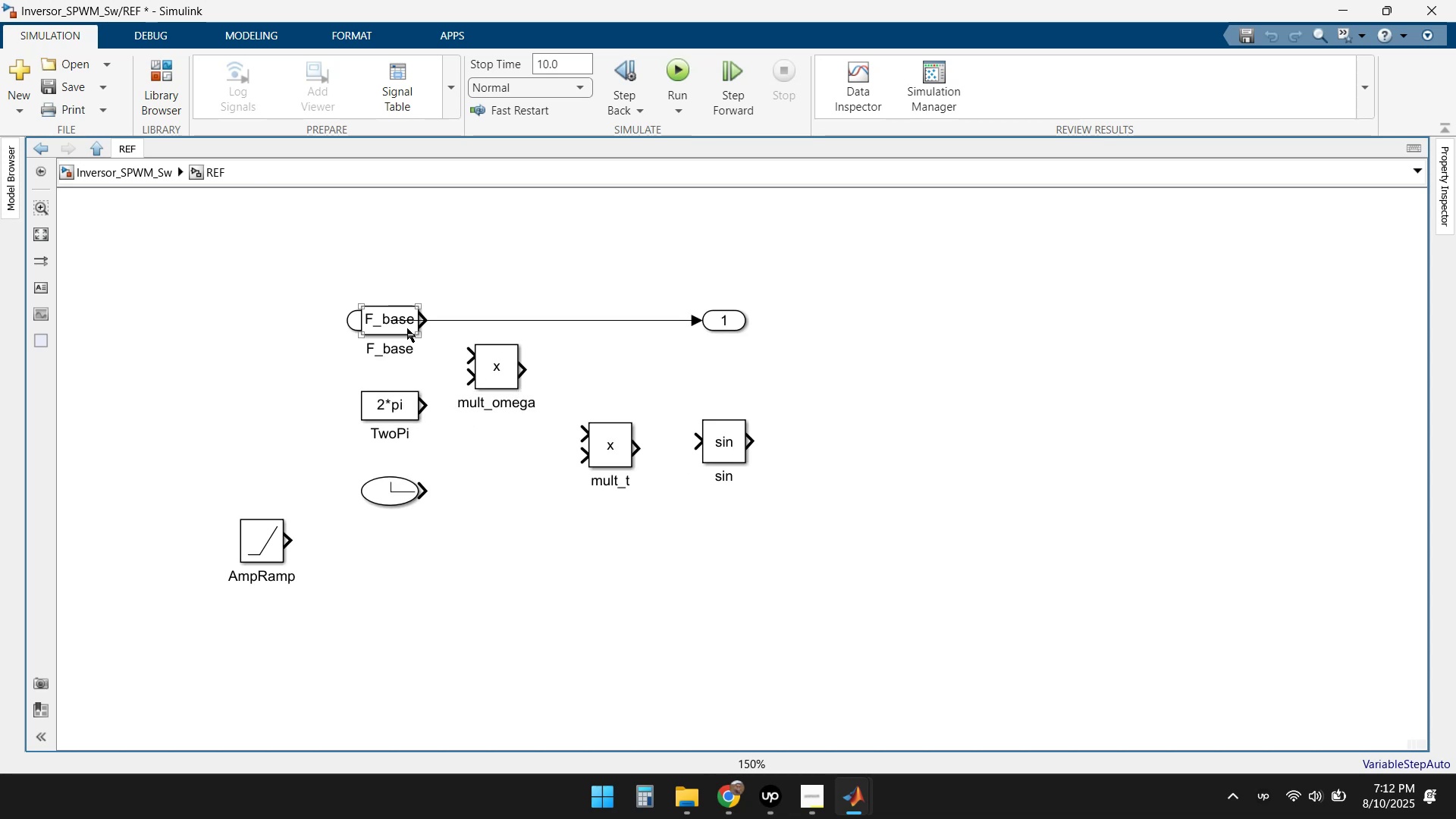 
left_click_drag(start_coordinate=[352, 319], to_coordinate=[356, 275])
 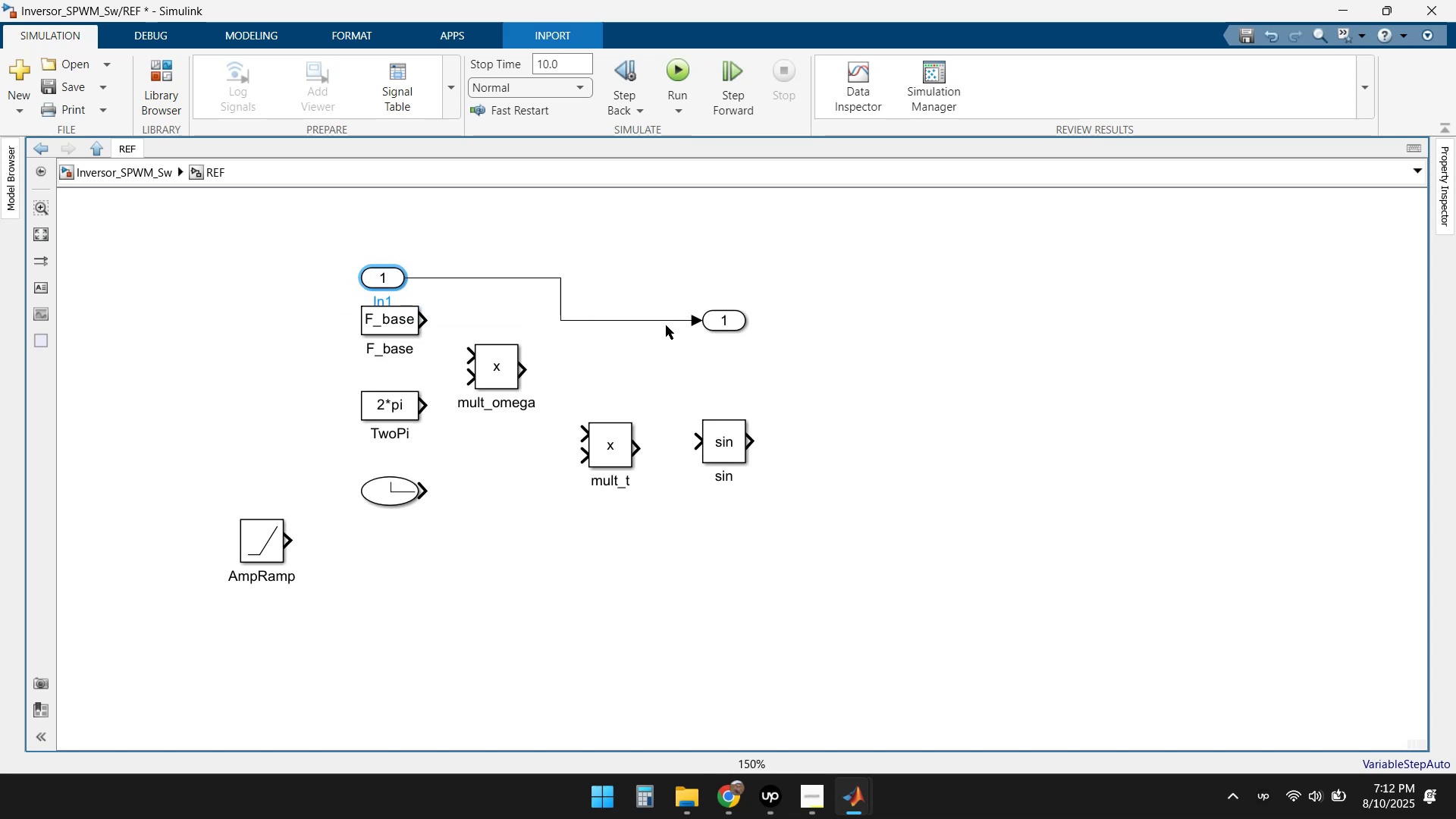 
left_click_drag(start_coordinate=[721, 322], to_coordinate=[728, 281])
 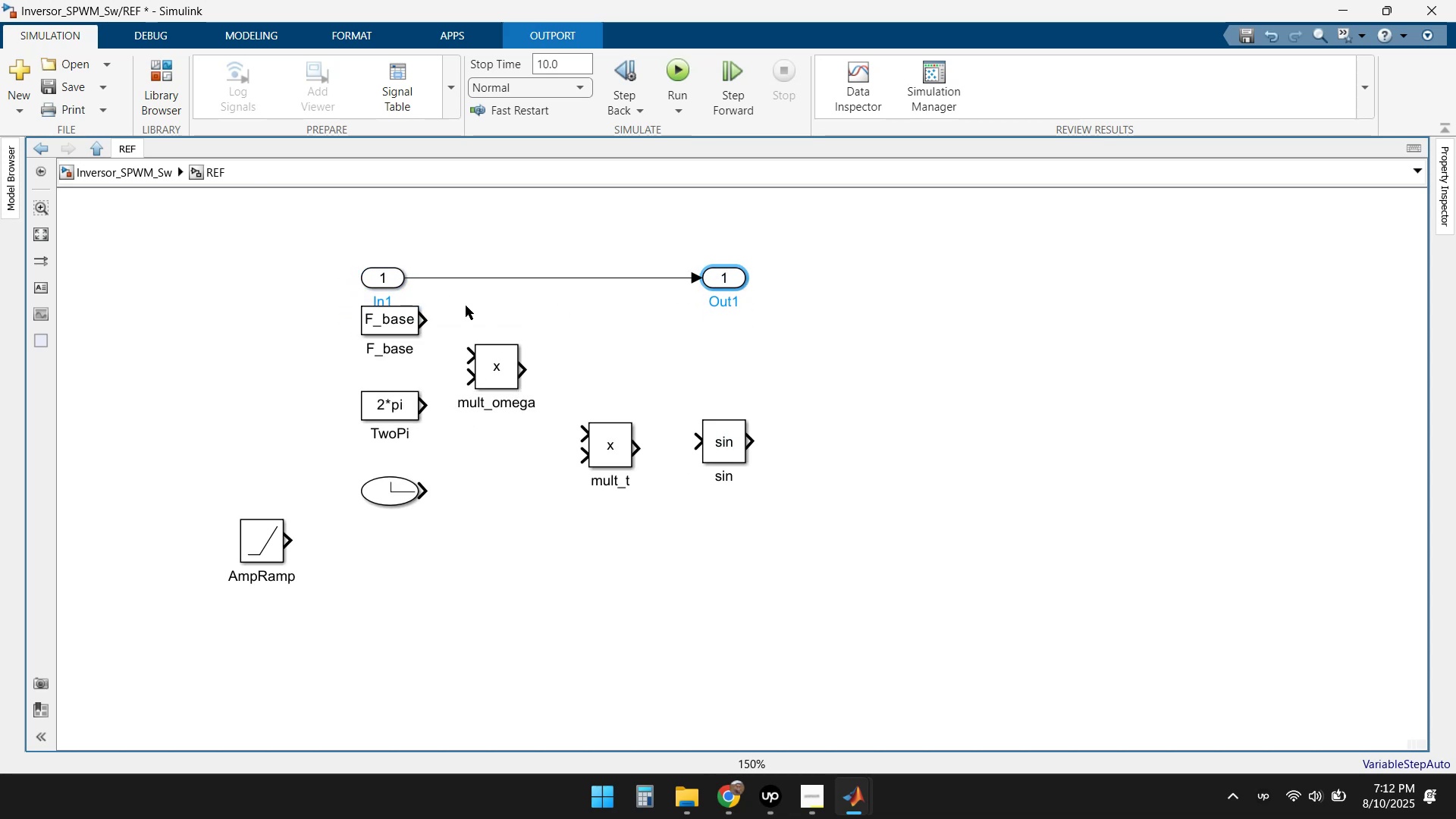 
left_click_drag(start_coordinate=[385, 274], to_coordinate=[371, 256])
 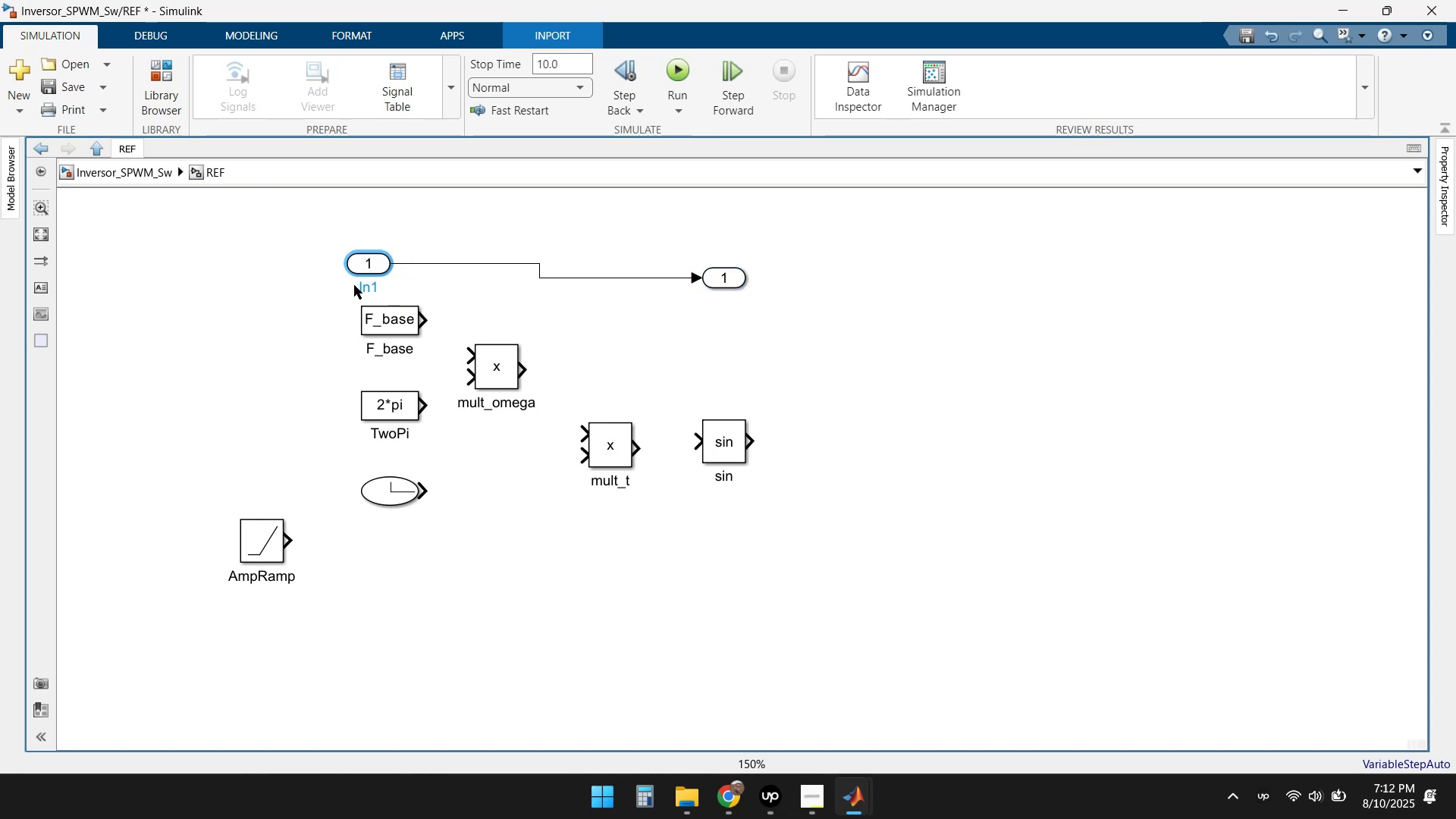 
left_click_drag(start_coordinate=[366, 268], to_coordinate=[324, 274])
 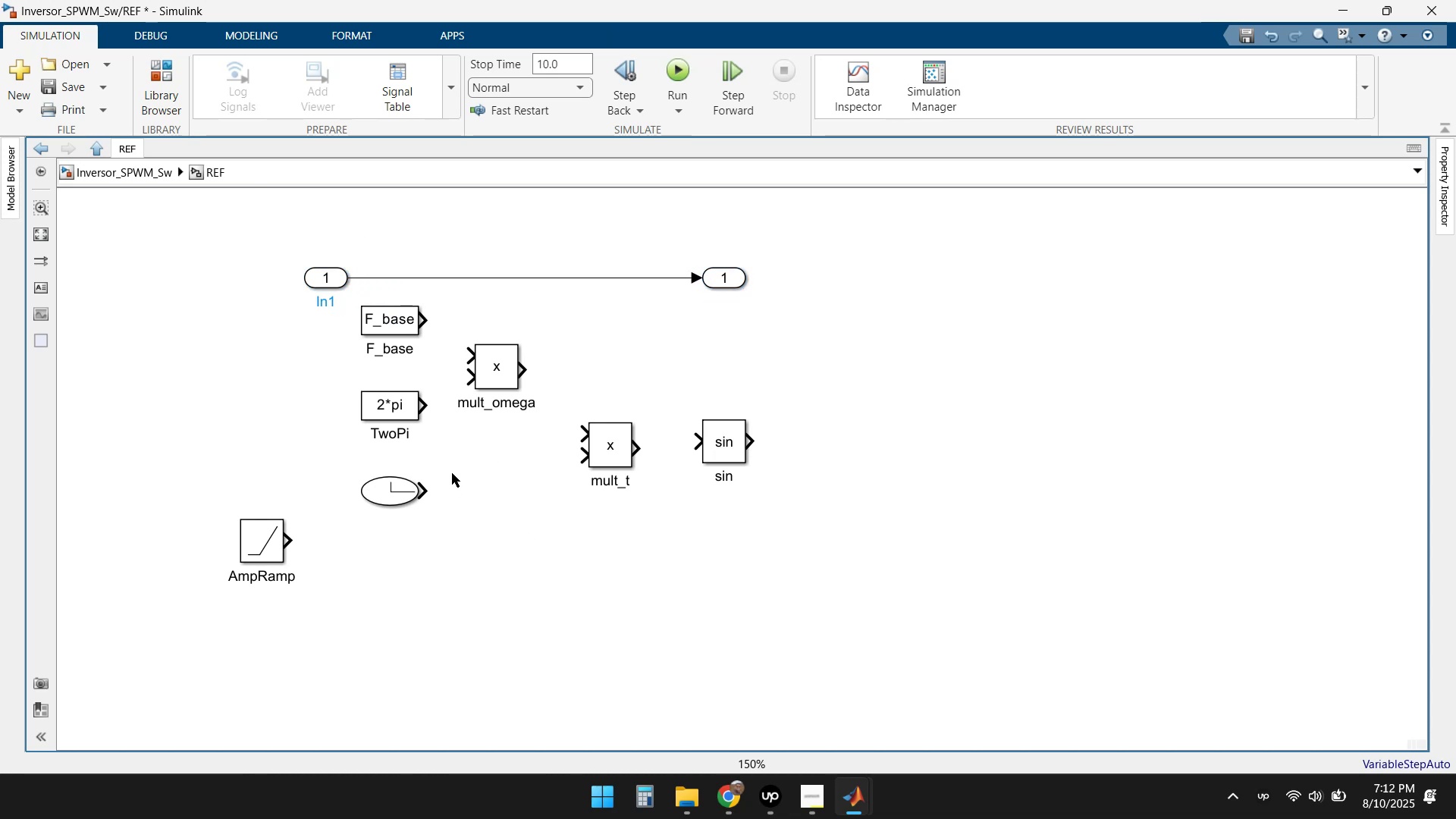 
left_click_drag(start_coordinate=[428, 322], to_coordinate=[466, 354])
 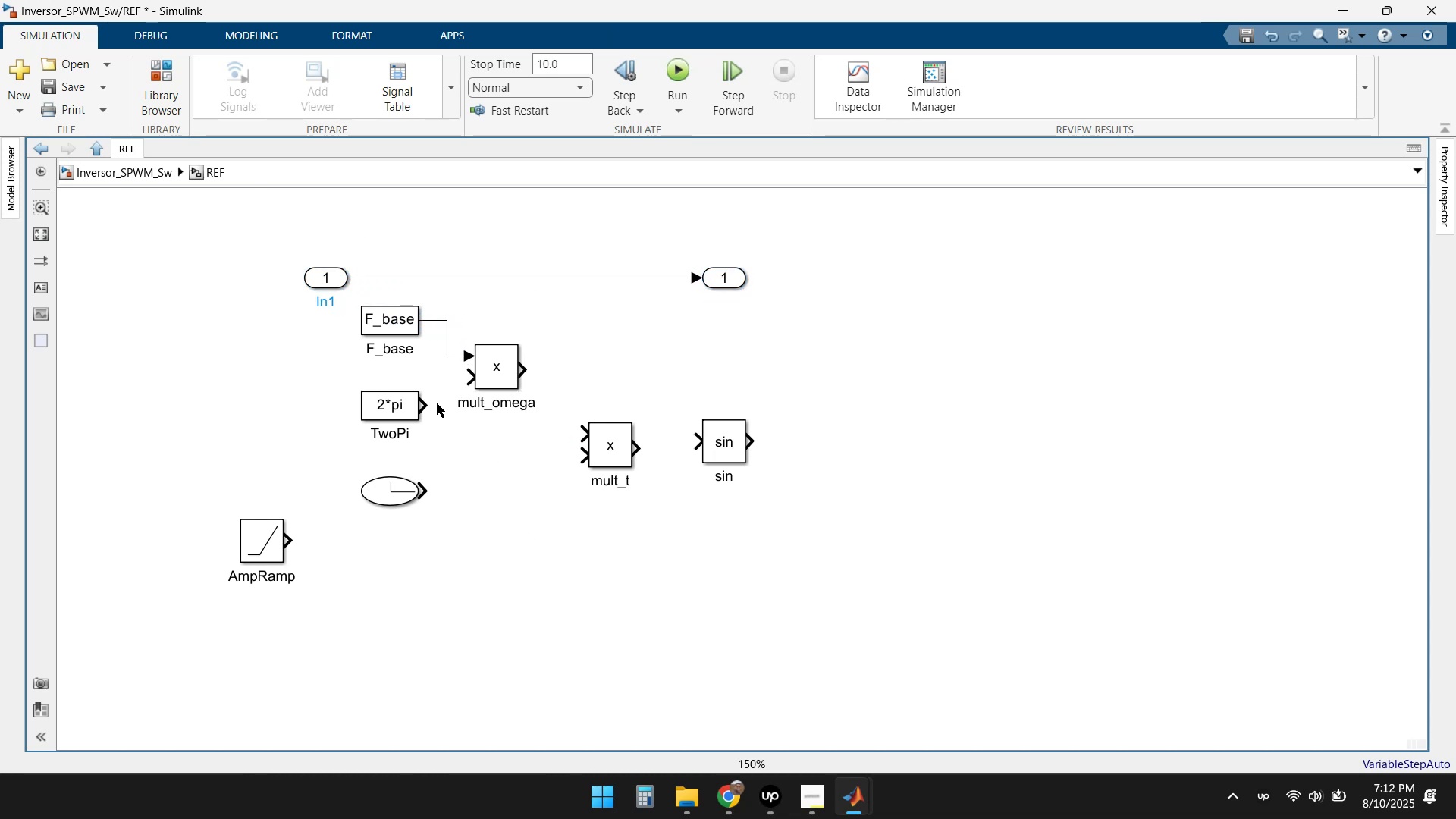 
left_click_drag(start_coordinate=[428, 403], to_coordinate=[467, 372])
 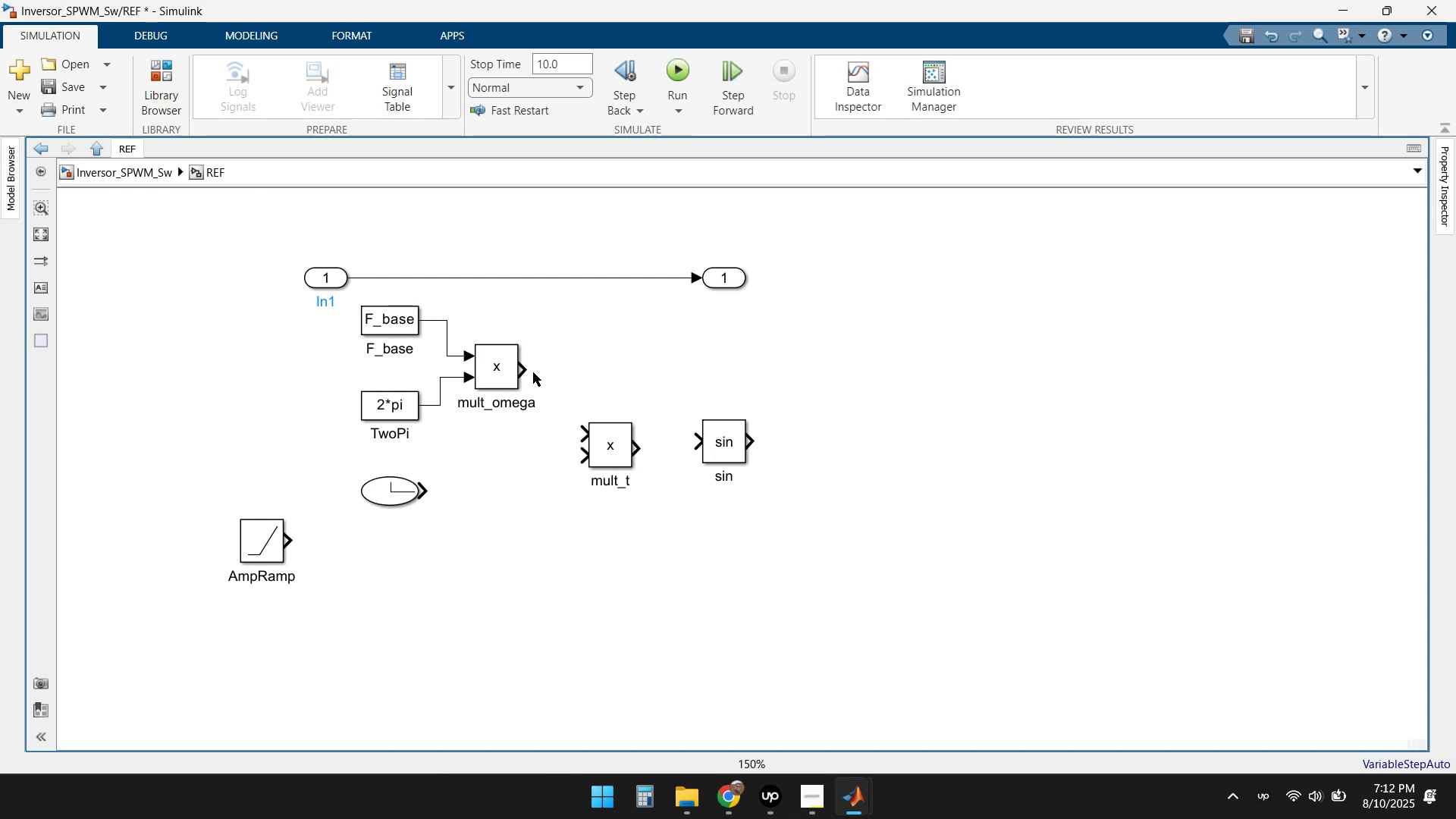 
left_click_drag(start_coordinate=[529, 372], to_coordinate=[587, 433])
 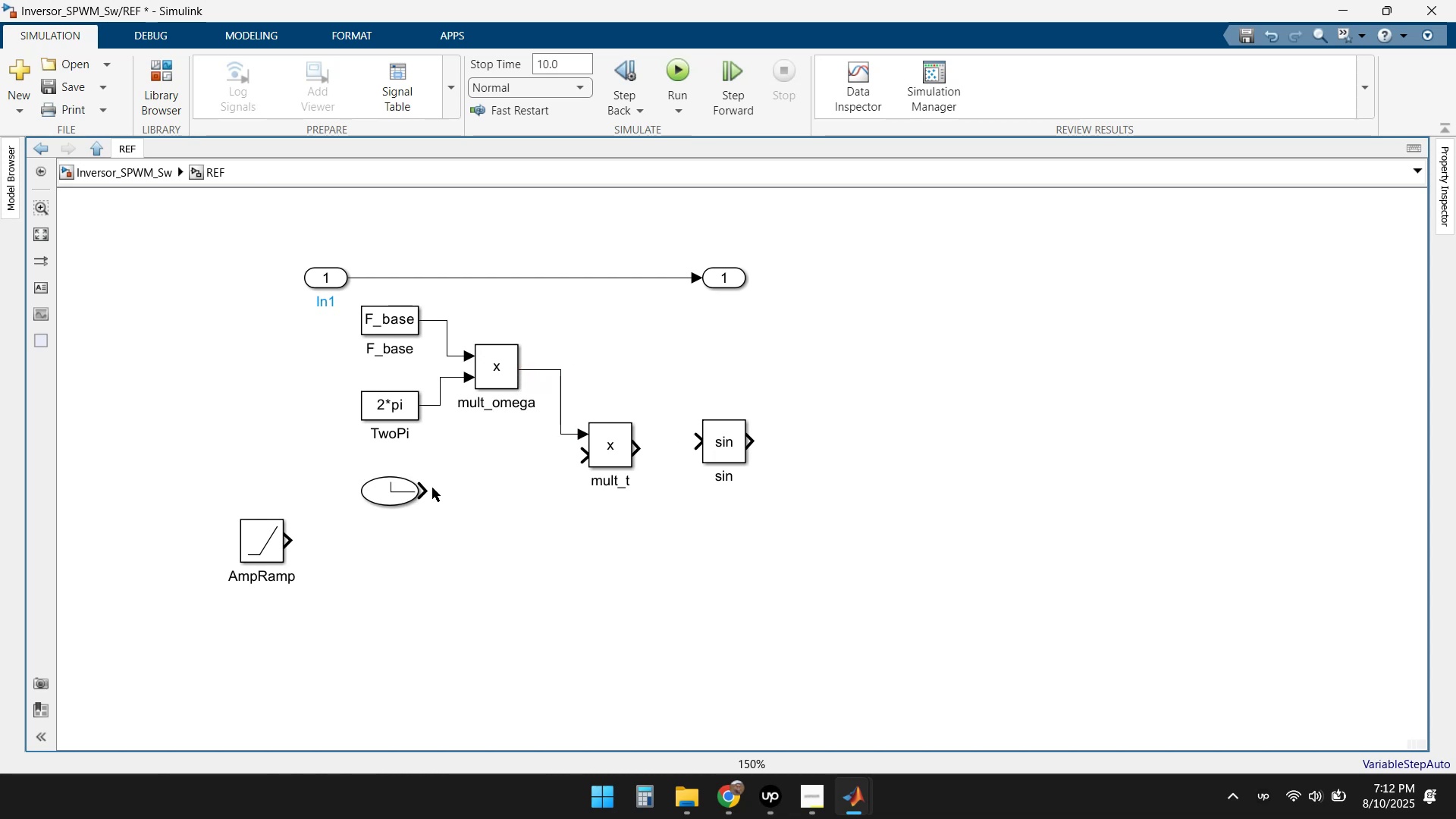 
left_click_drag(start_coordinate=[427, 488], to_coordinate=[582, 456])
 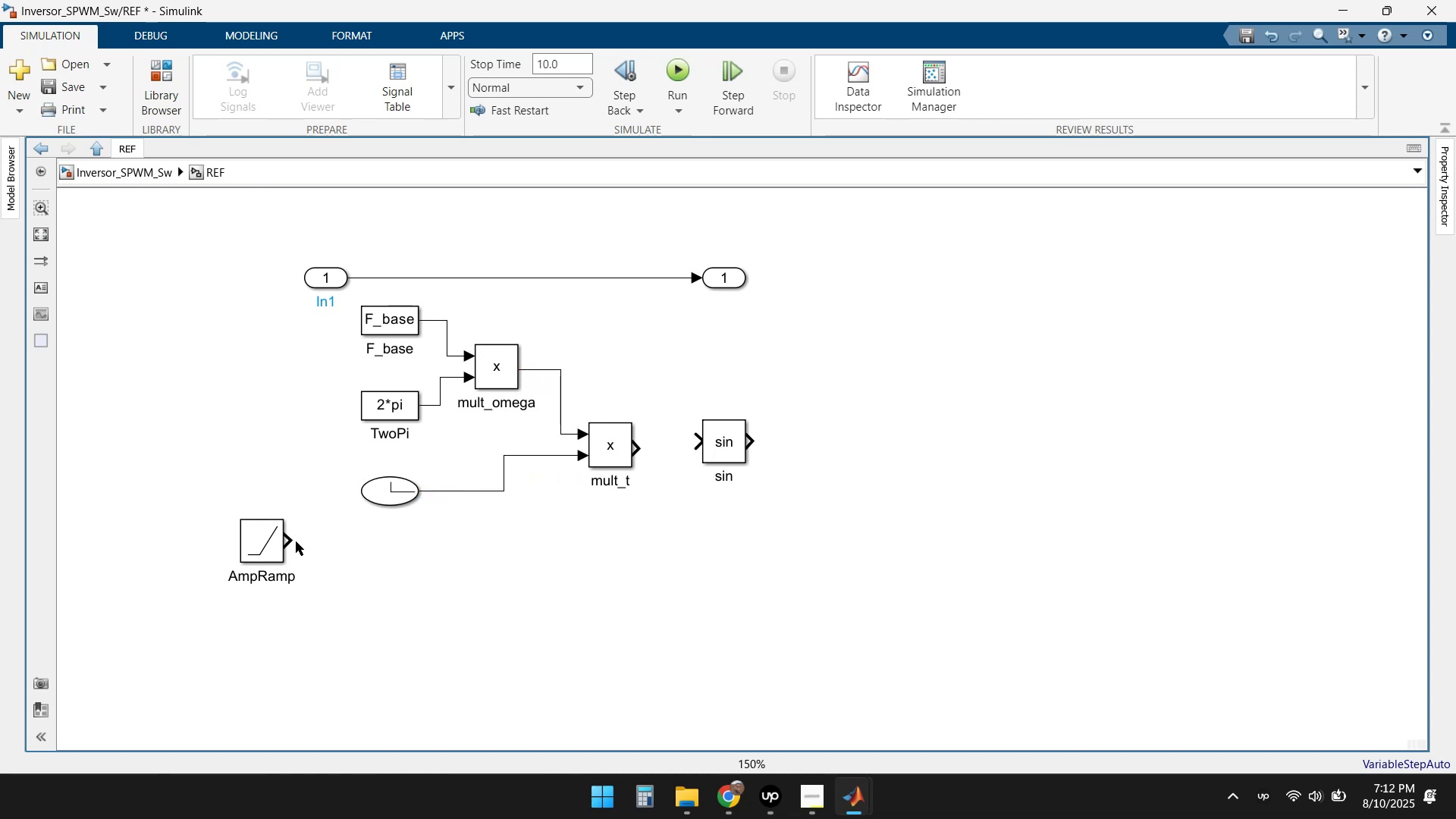 
left_click_drag(start_coordinate=[294, 541], to_coordinate=[634, 501])
 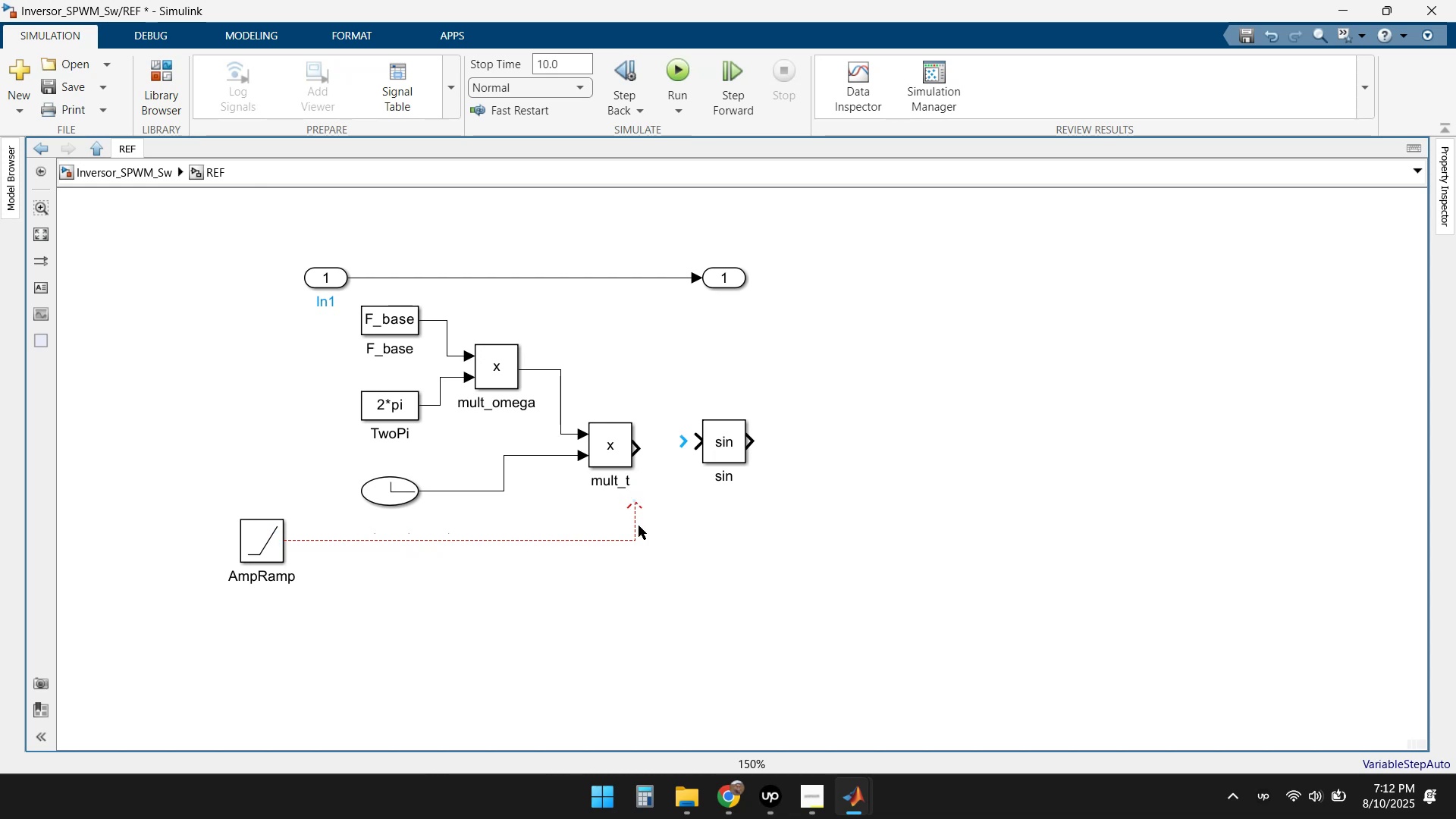 
left_click([632, 536])
 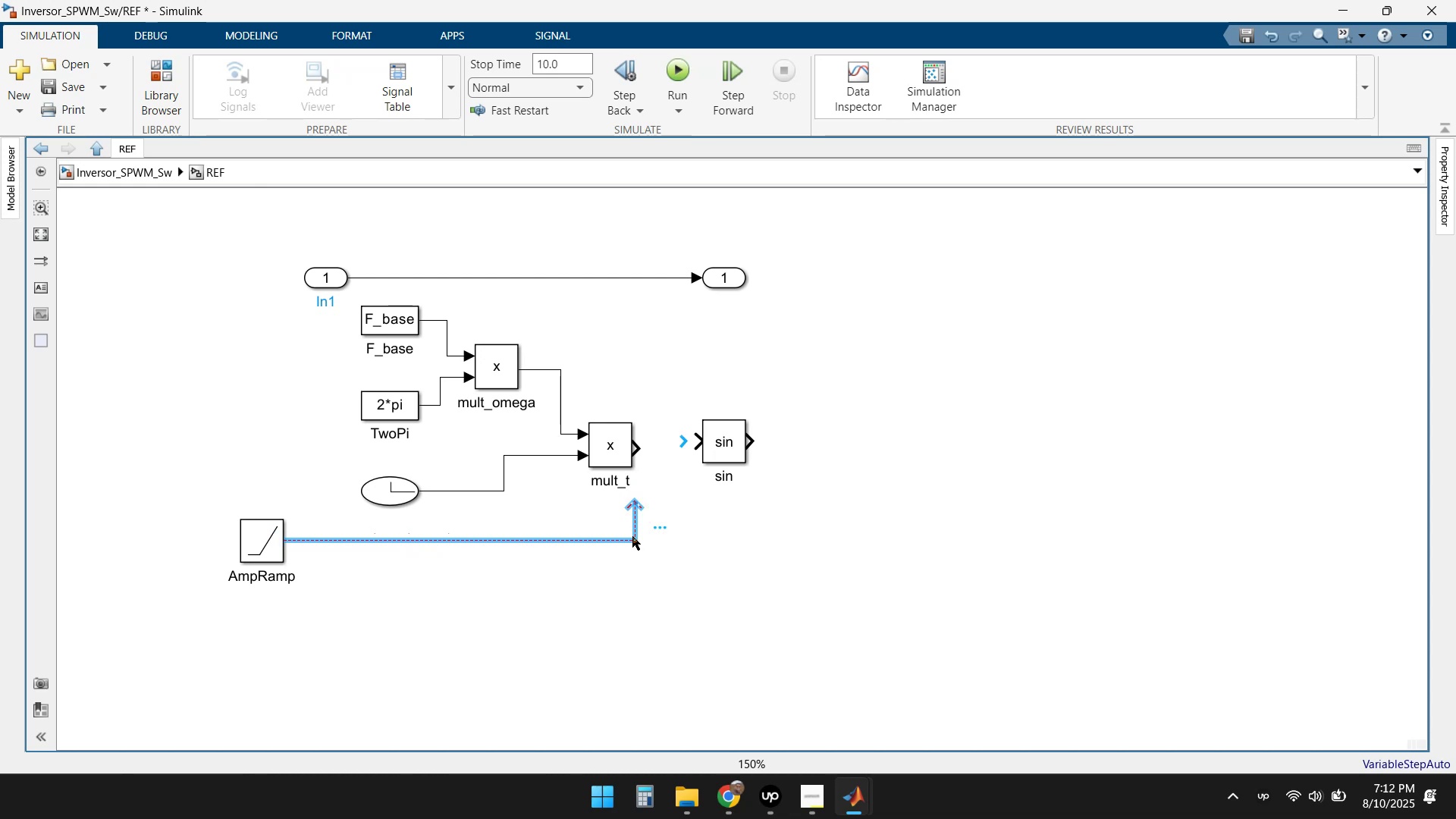 
key(Delete)
 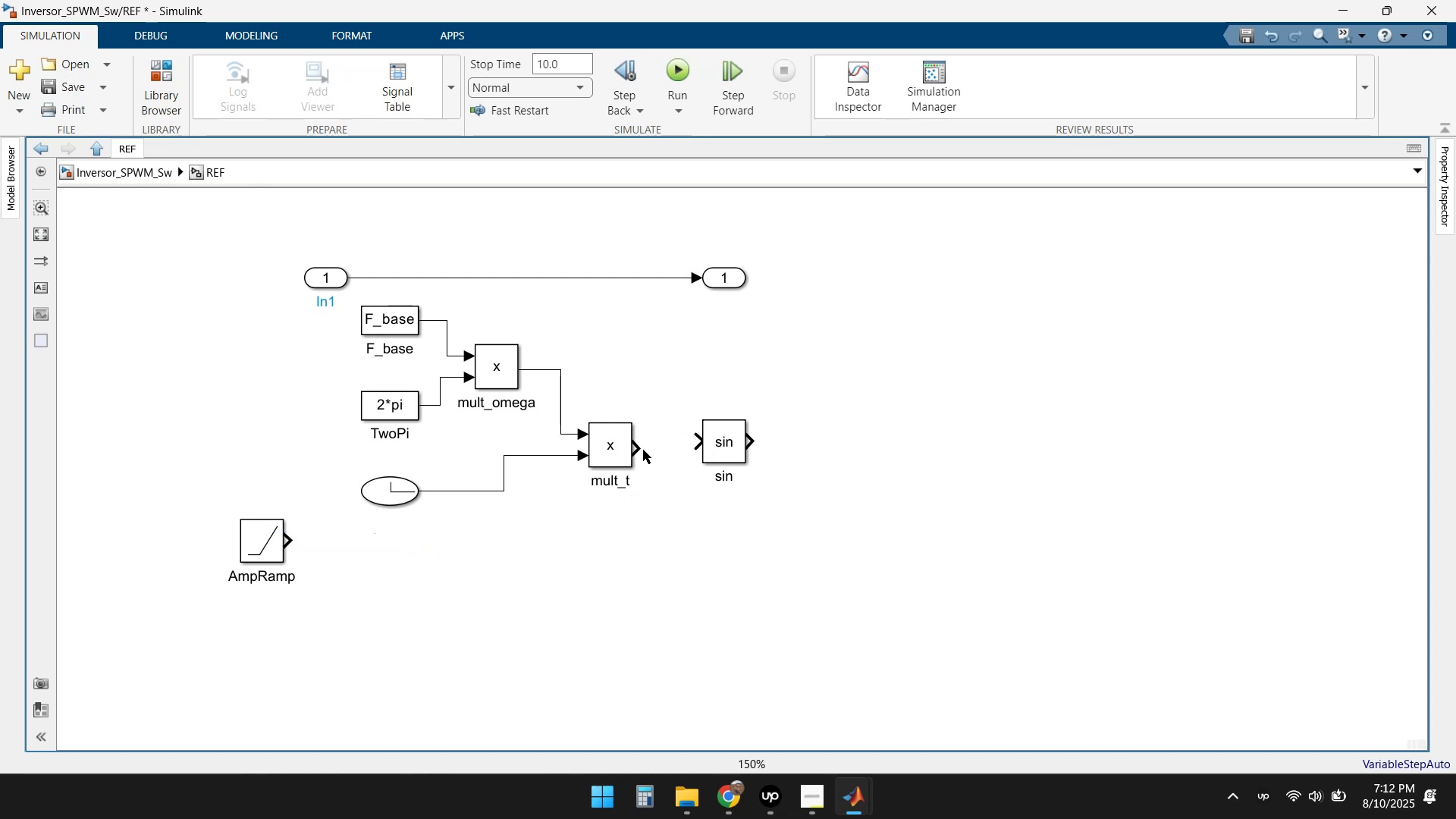 
left_click_drag(start_coordinate=[642, 449], to_coordinate=[710, 449])
 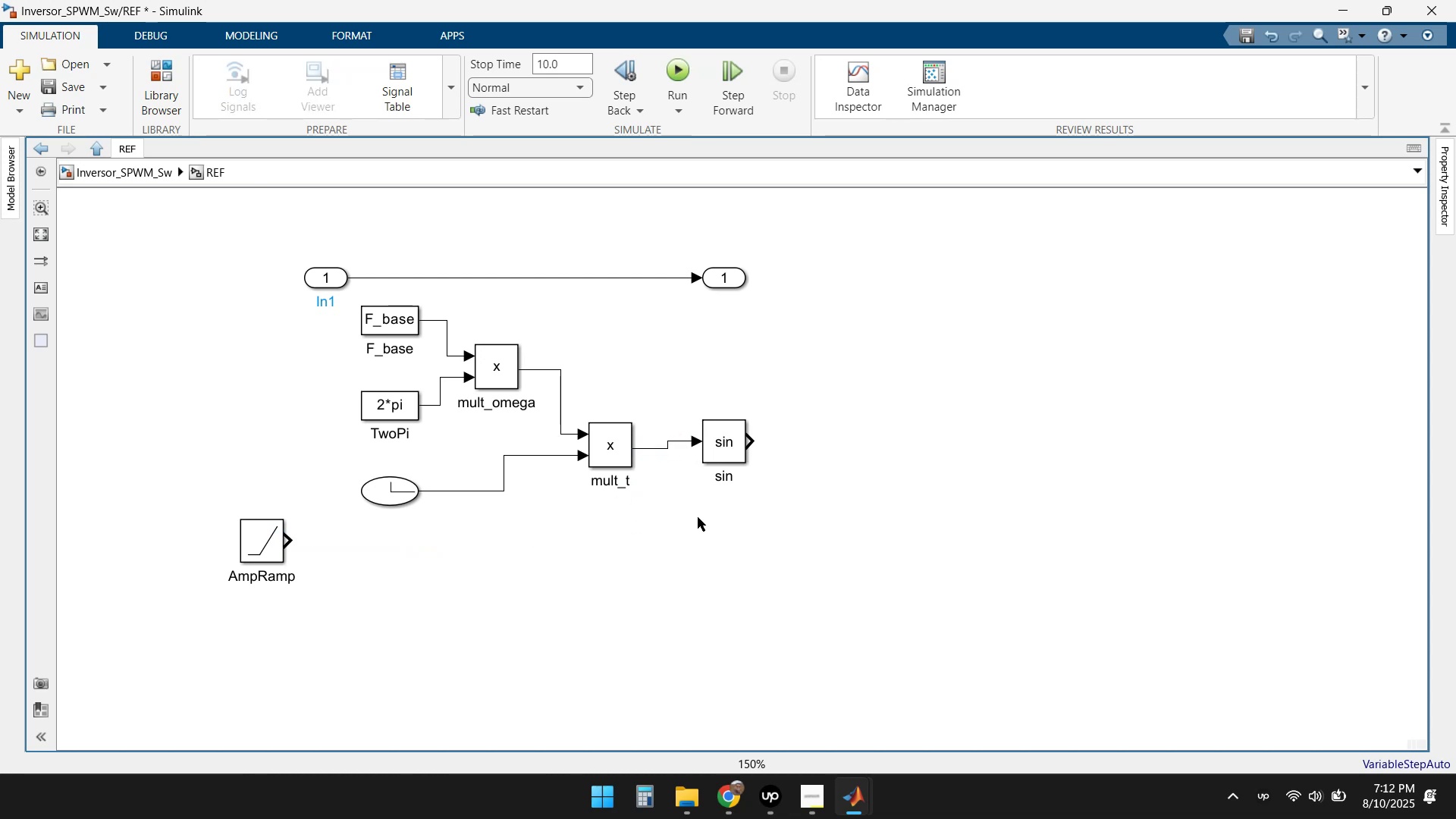 
left_click([696, 579])
 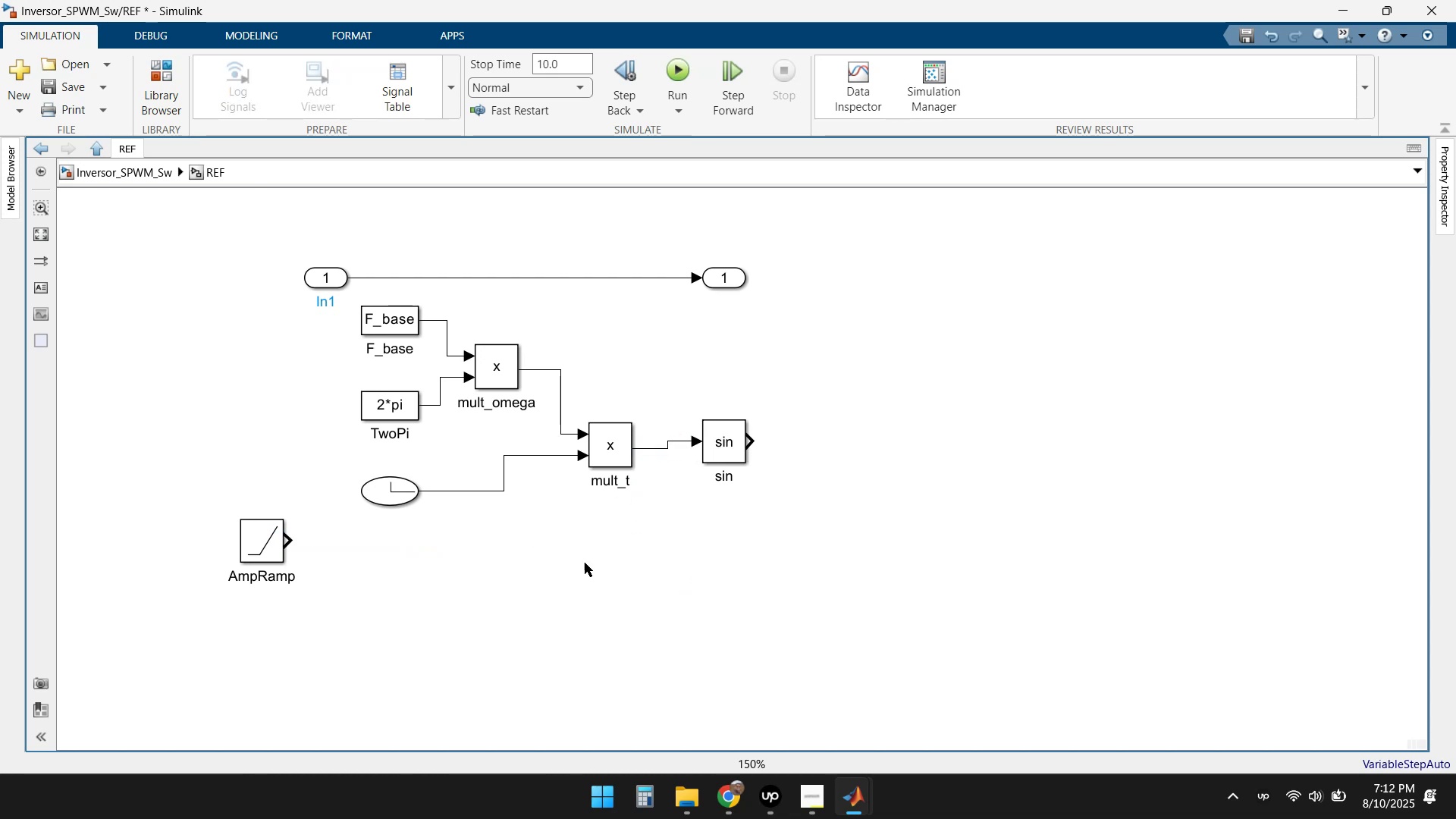 
left_click([121, 176])
 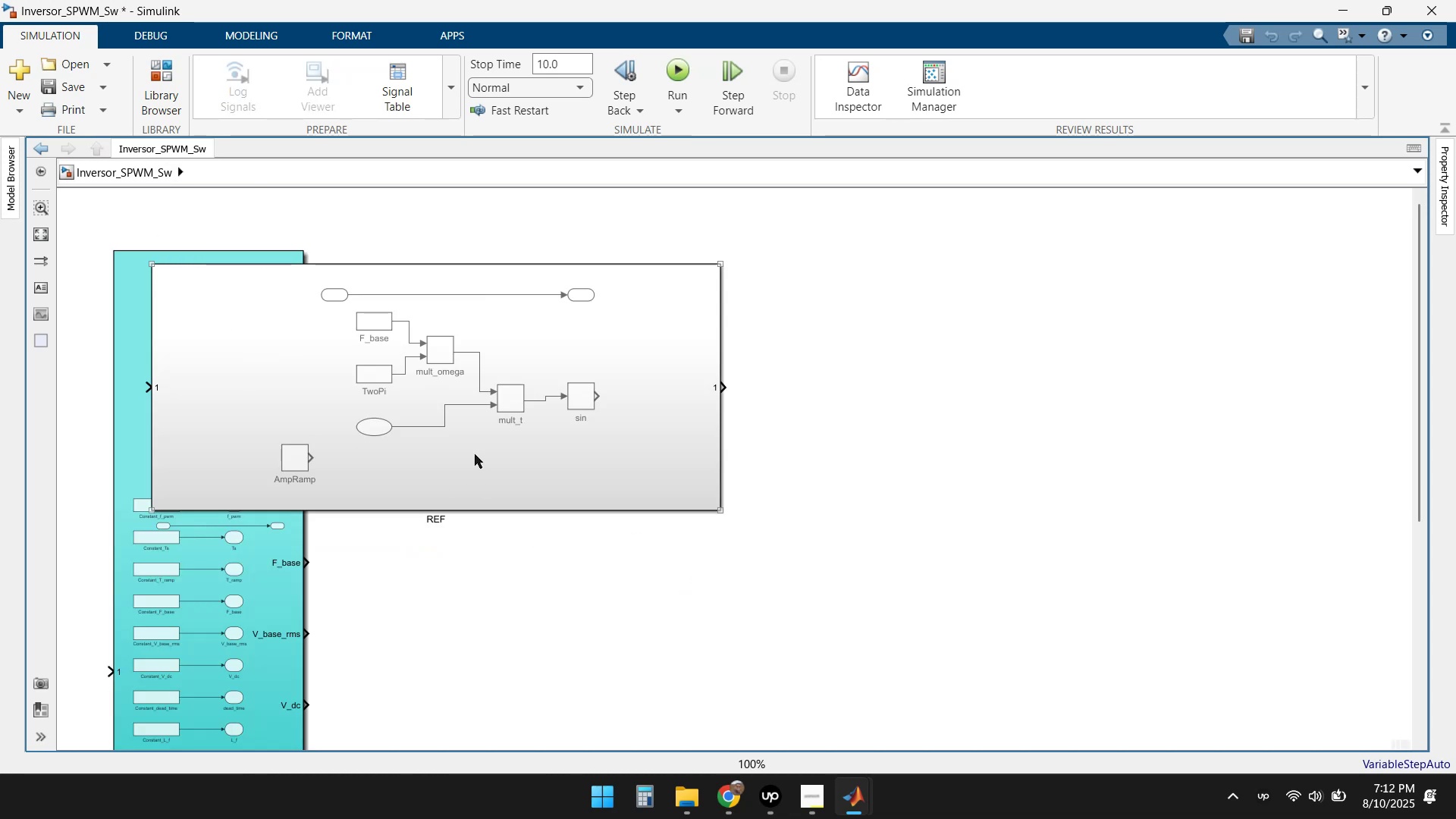 
left_click_drag(start_coordinate=[522, 343], to_coordinate=[764, 323])
 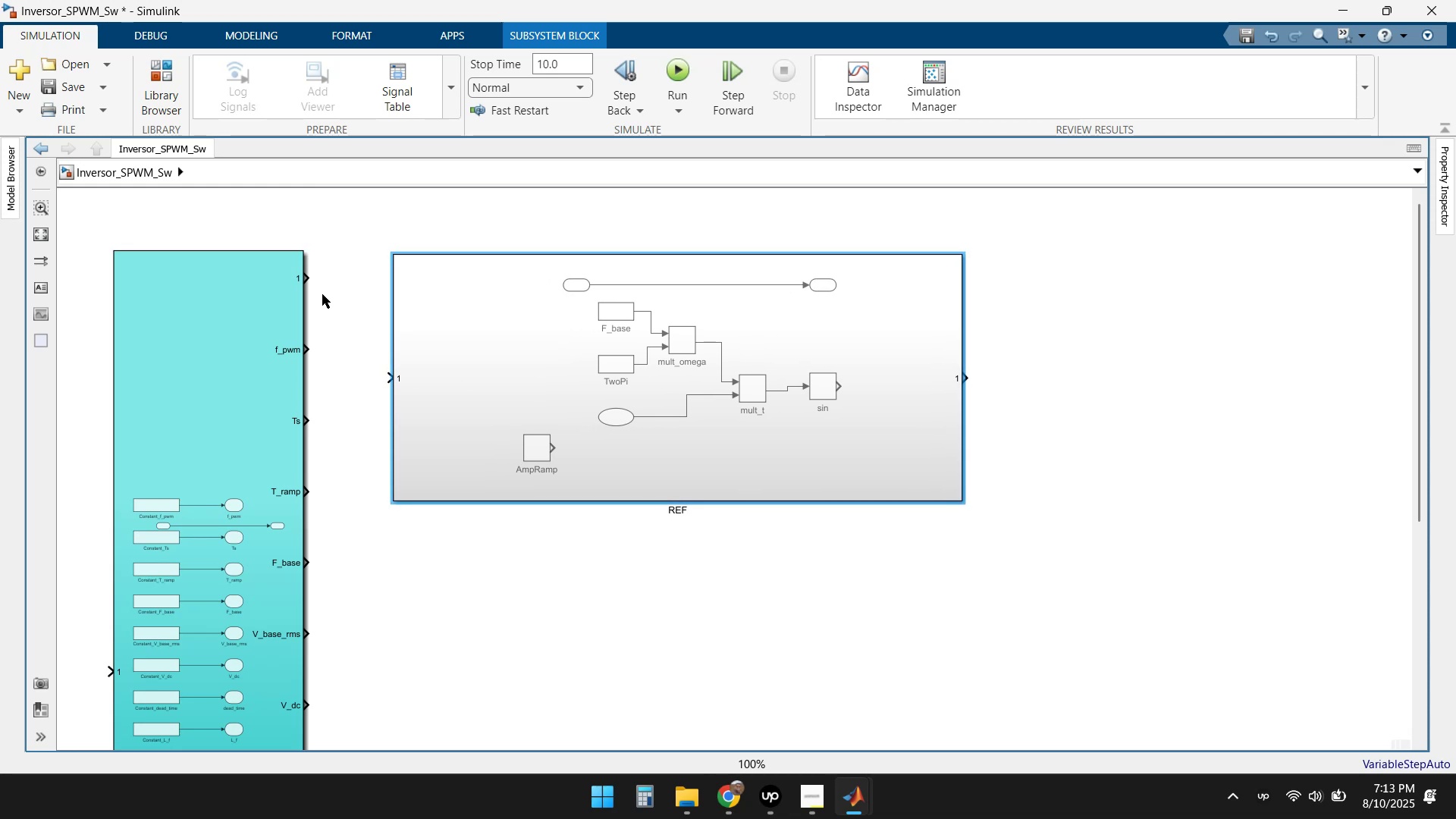 
left_click_drag(start_coordinate=[308, 279], to_coordinate=[390, 375])
 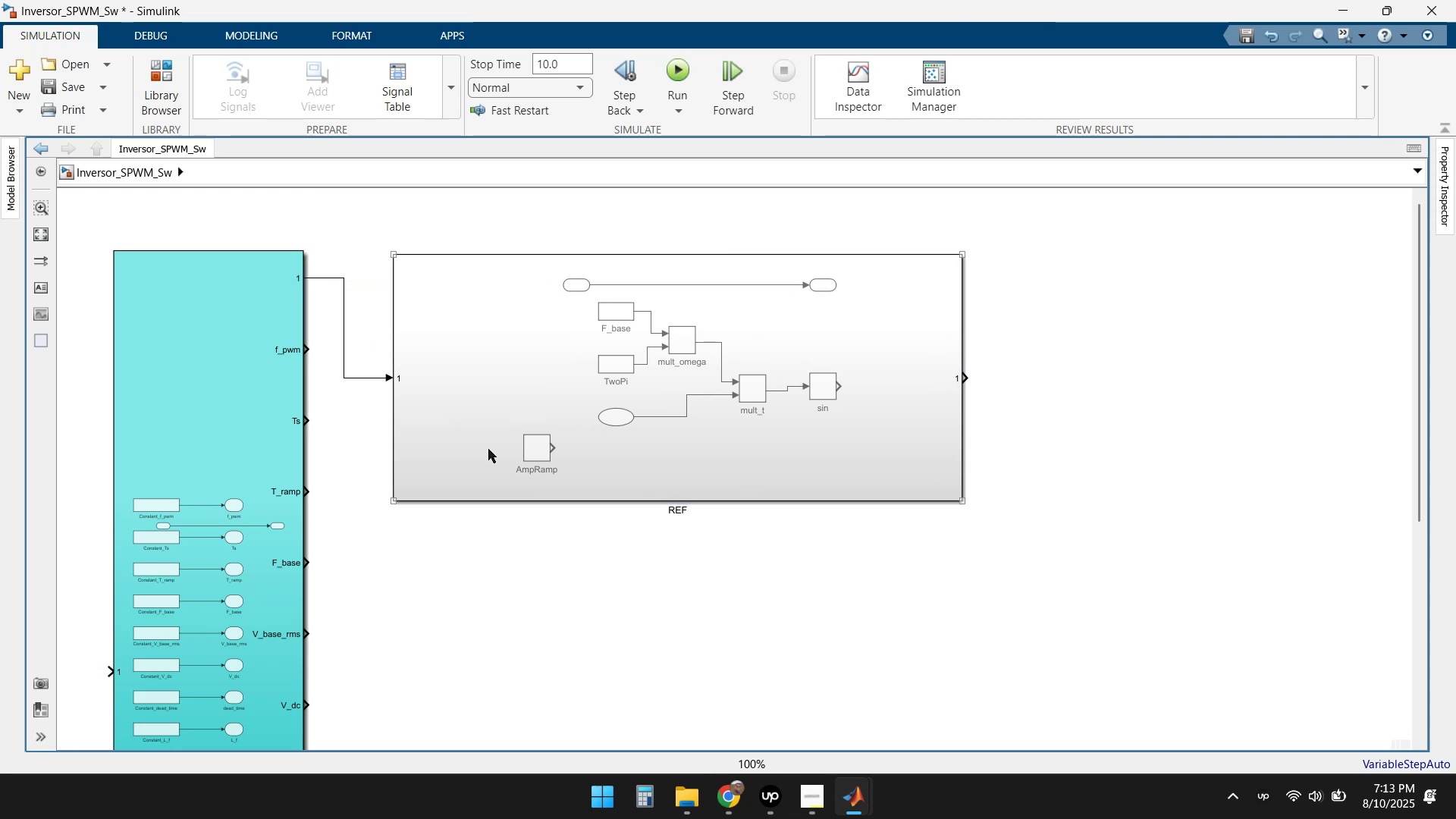 
left_click([690, 588])
 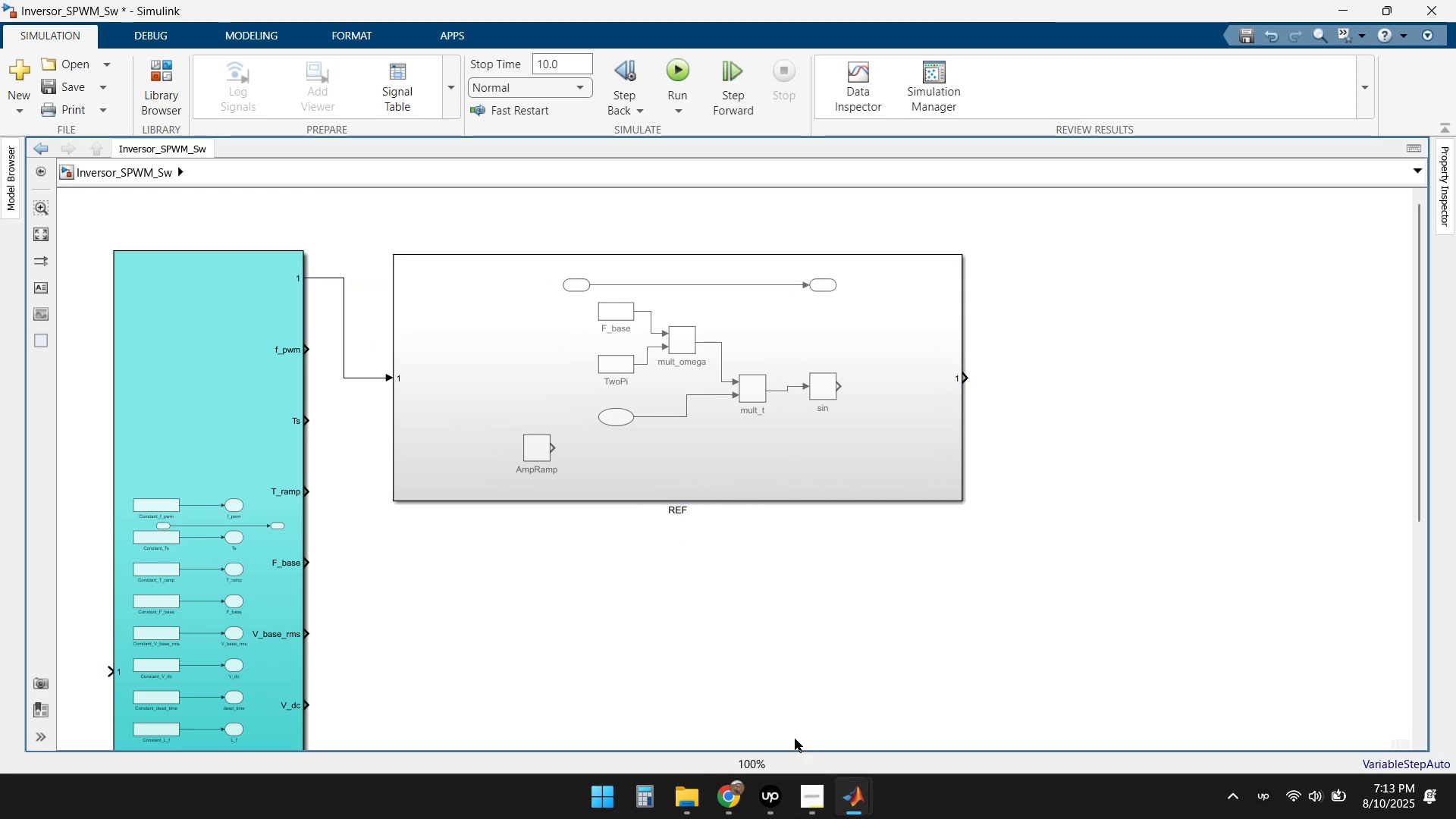 
wait(5.54)
 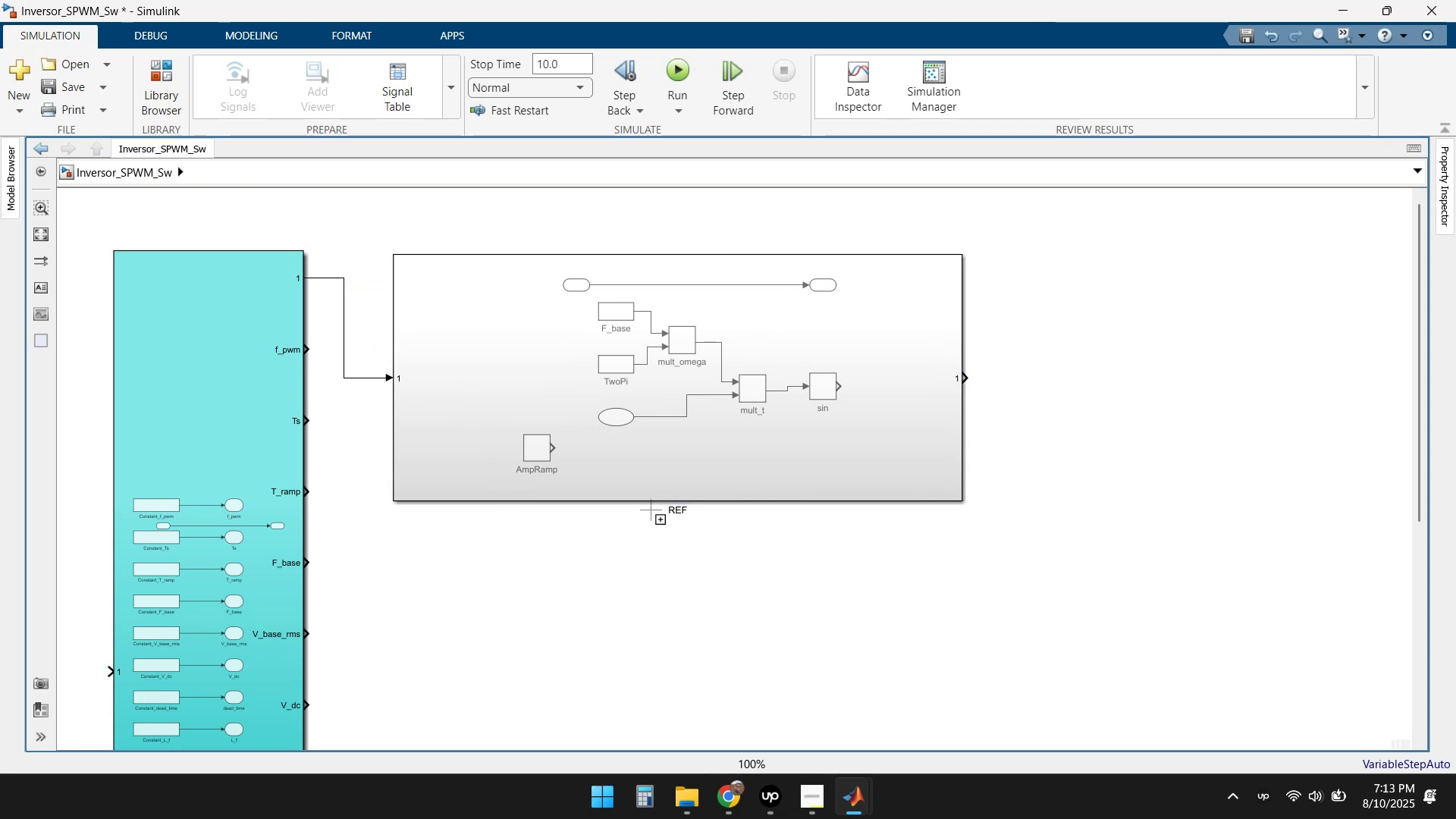 
left_click([663, 735])
 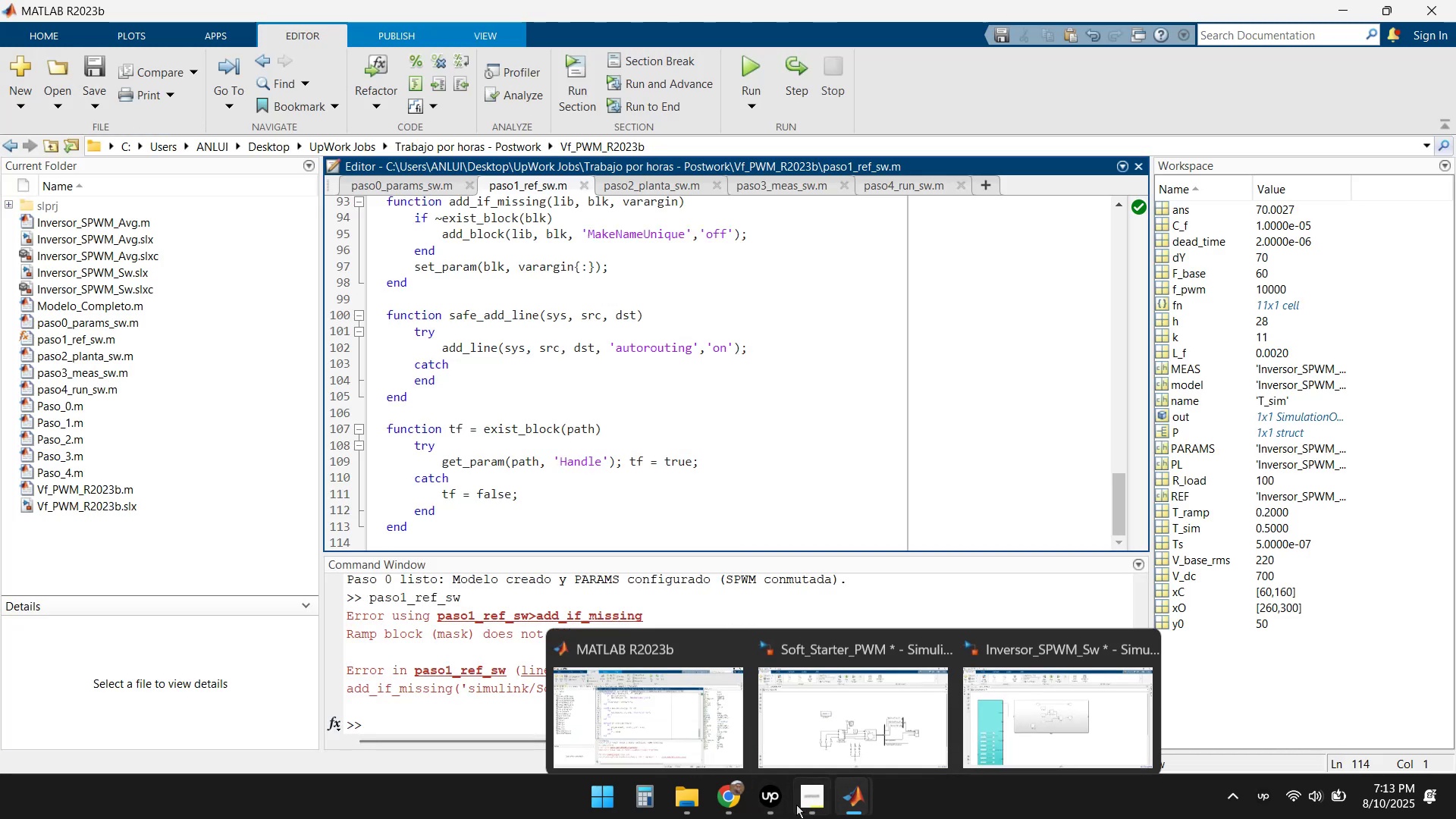 
double_click([625, 735])
 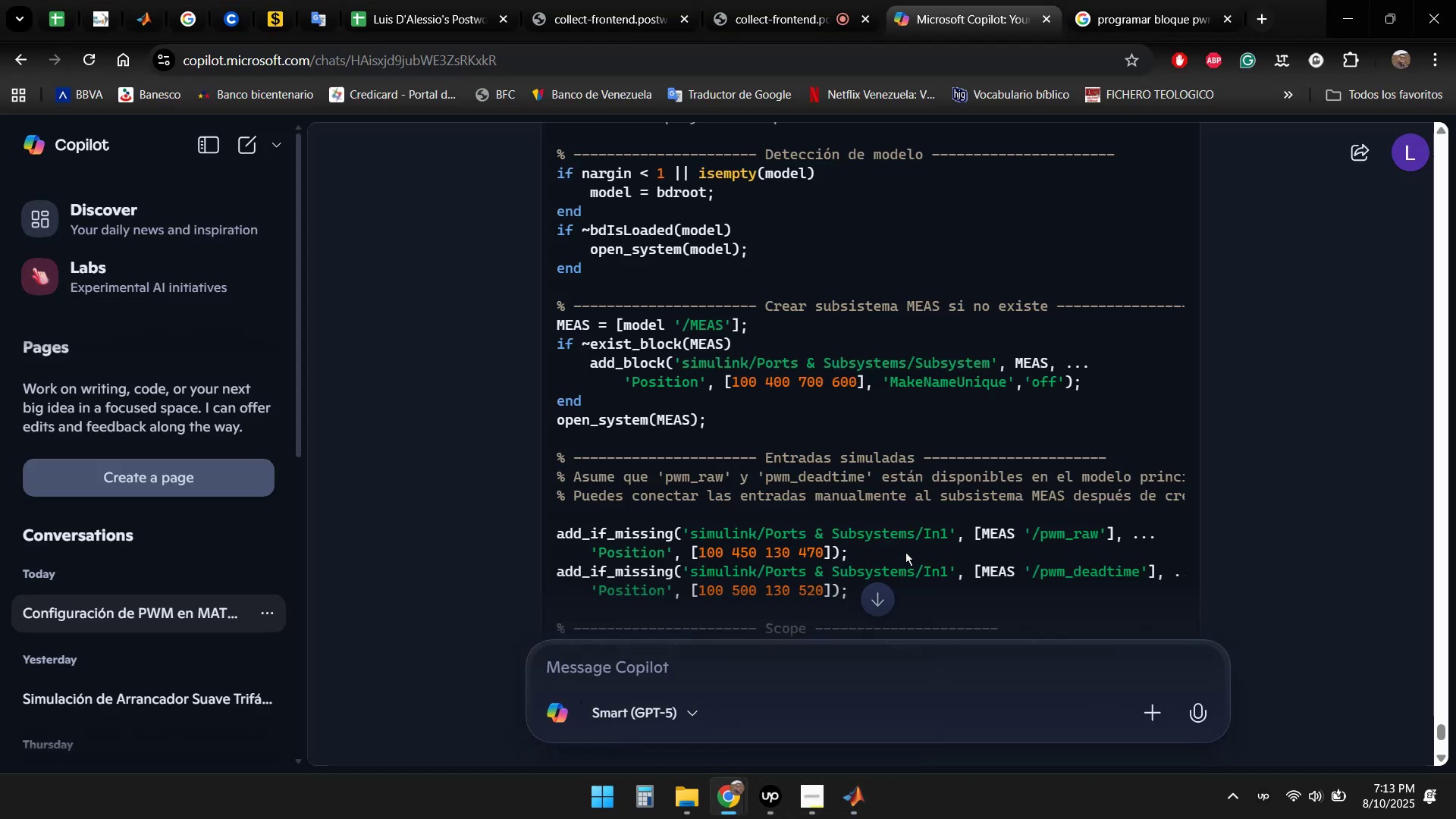 
scroll: coordinate [1297, 450], scroll_direction: up, amount: 5.0
 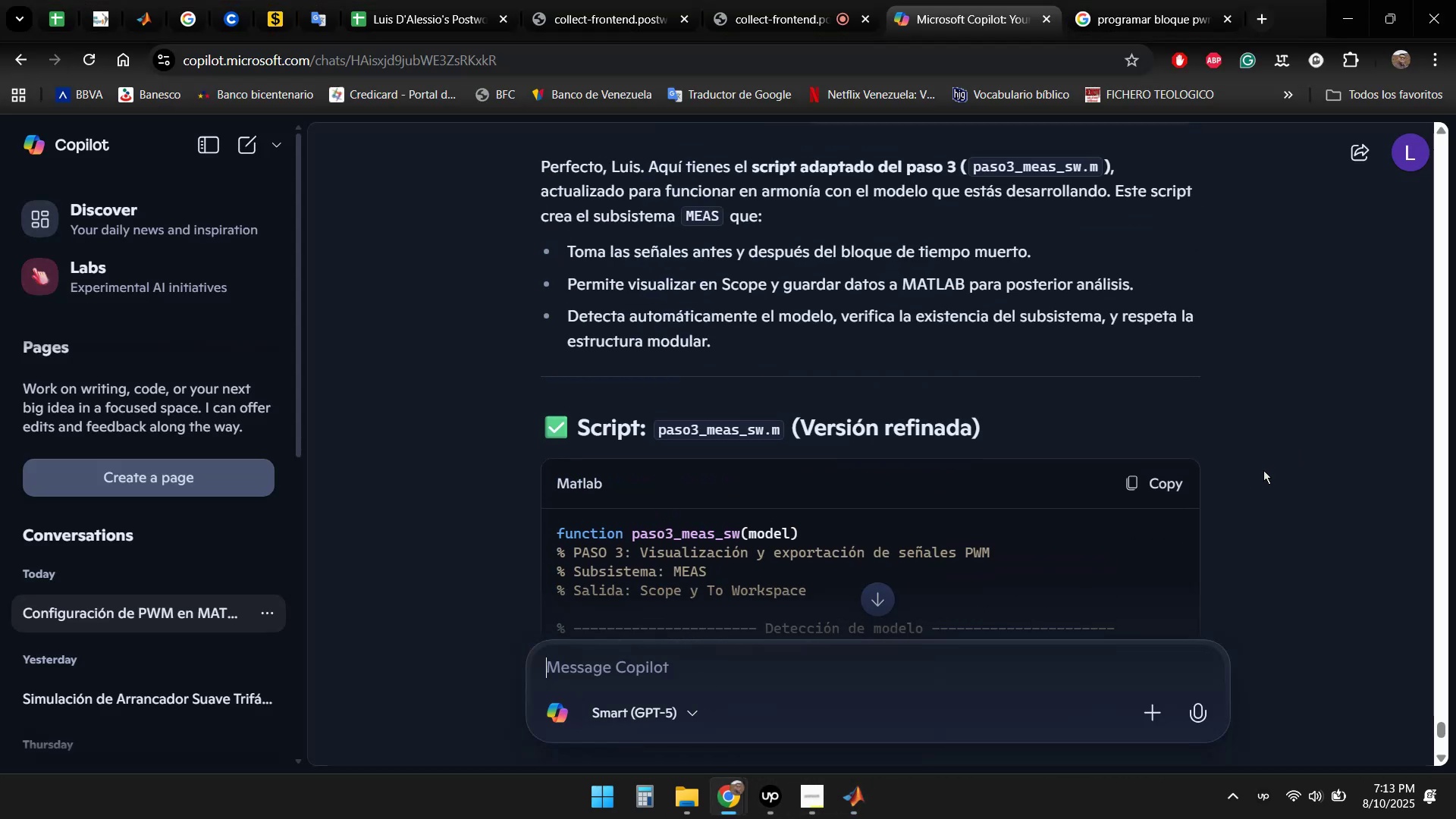 
scroll: coordinate [1276, 453], scroll_direction: down, amount: 1.0
 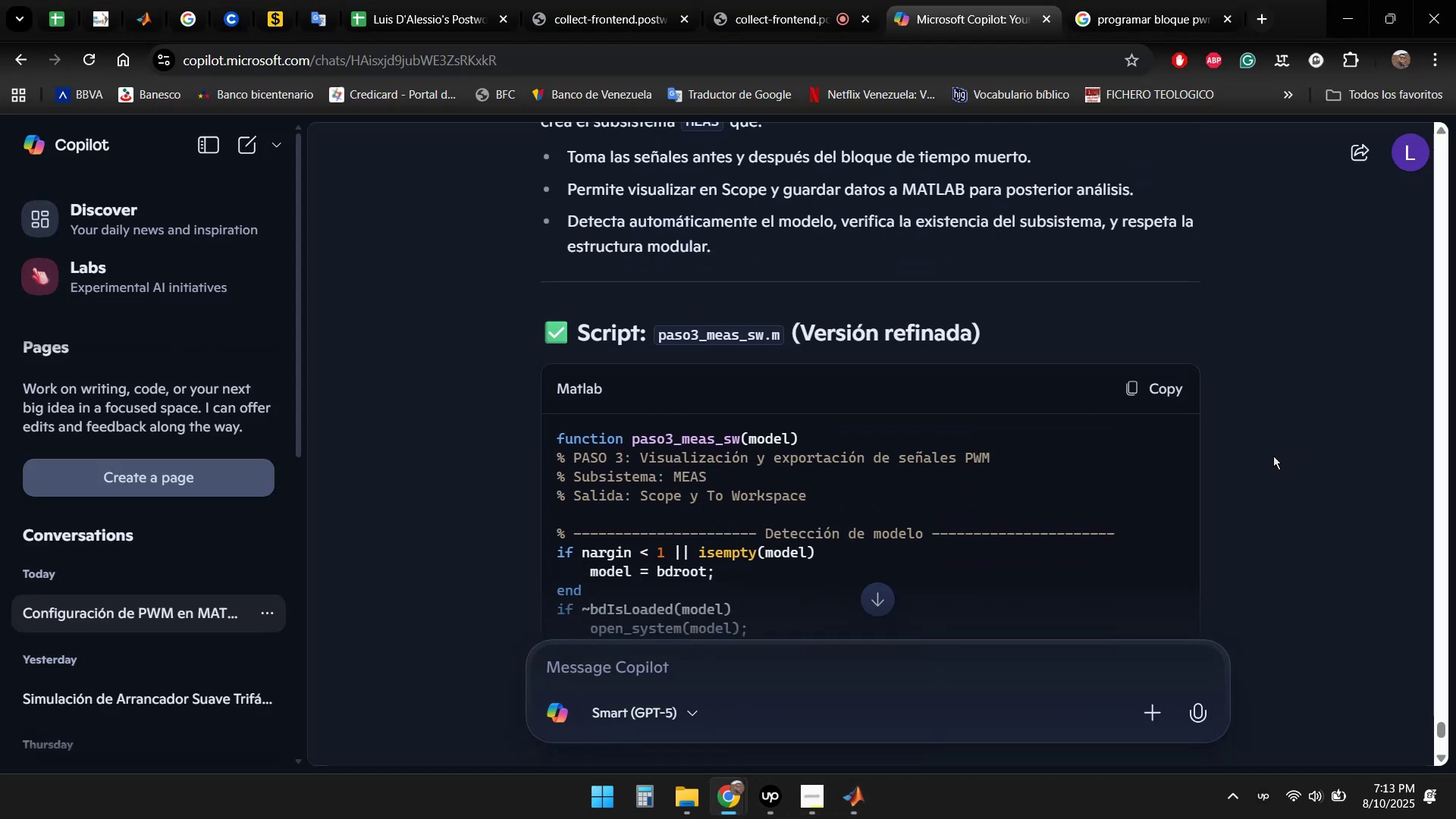 
left_click([1144, 381])
 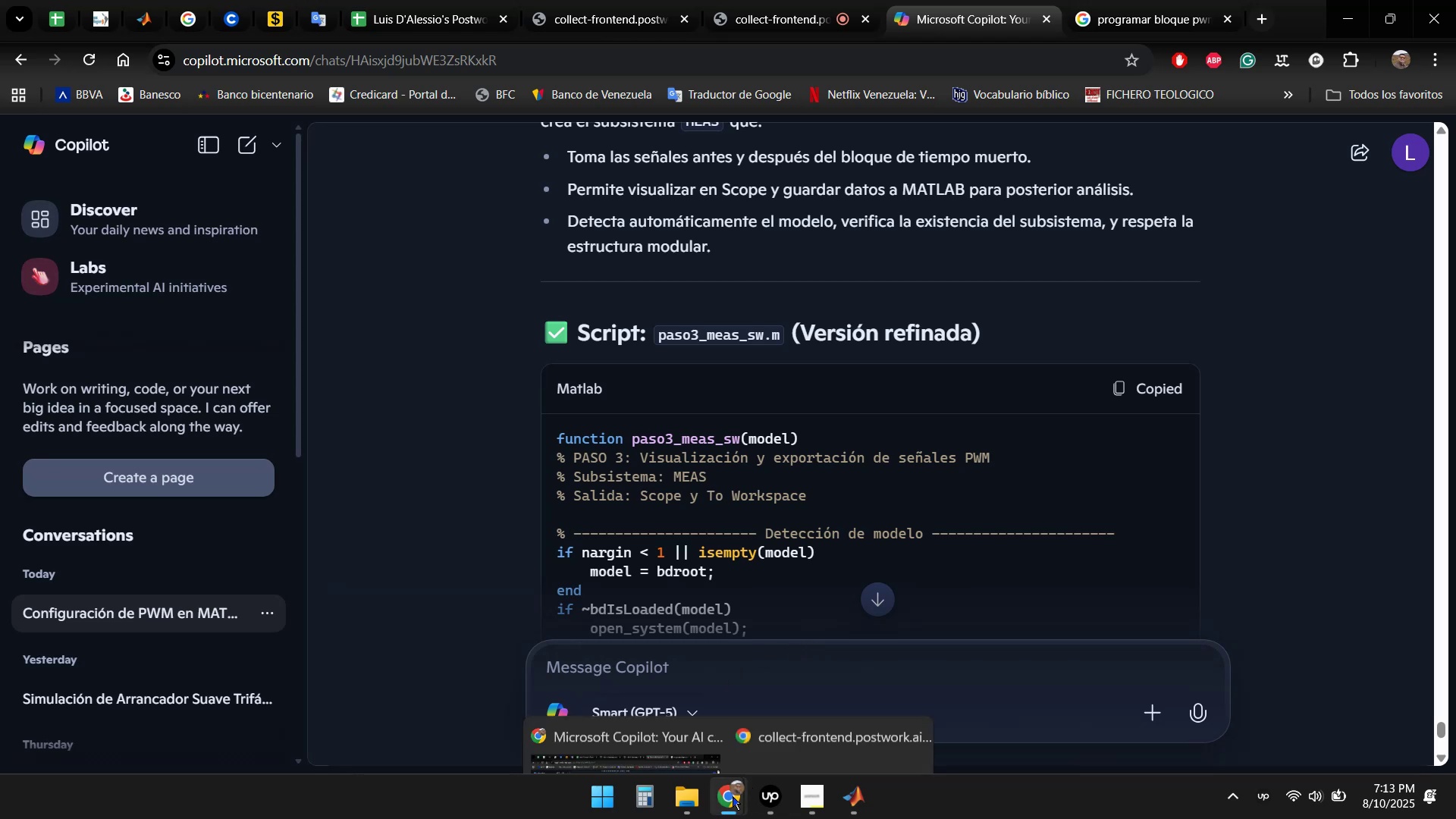 
double_click([862, 799])
 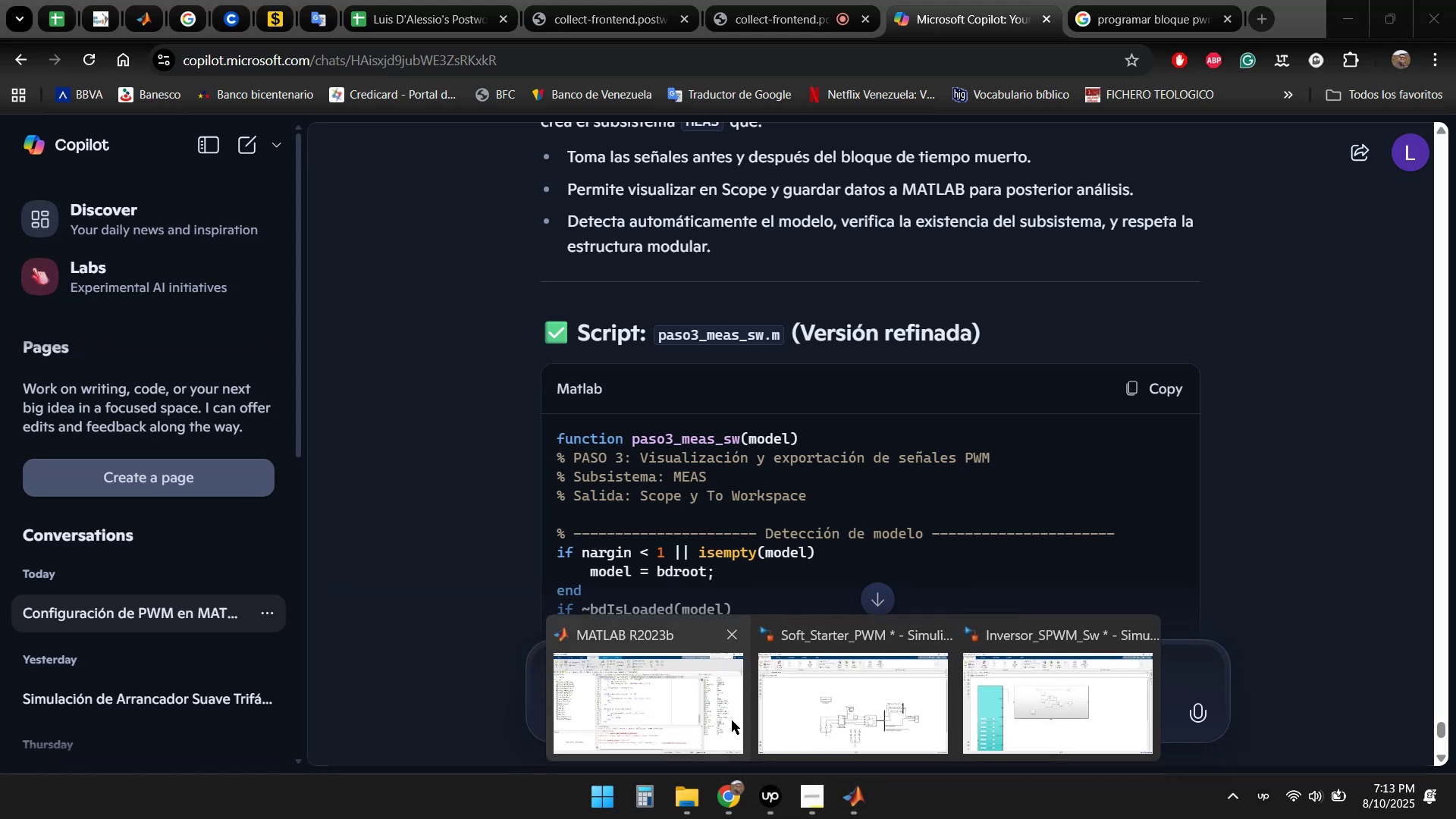 
left_click([686, 715])
 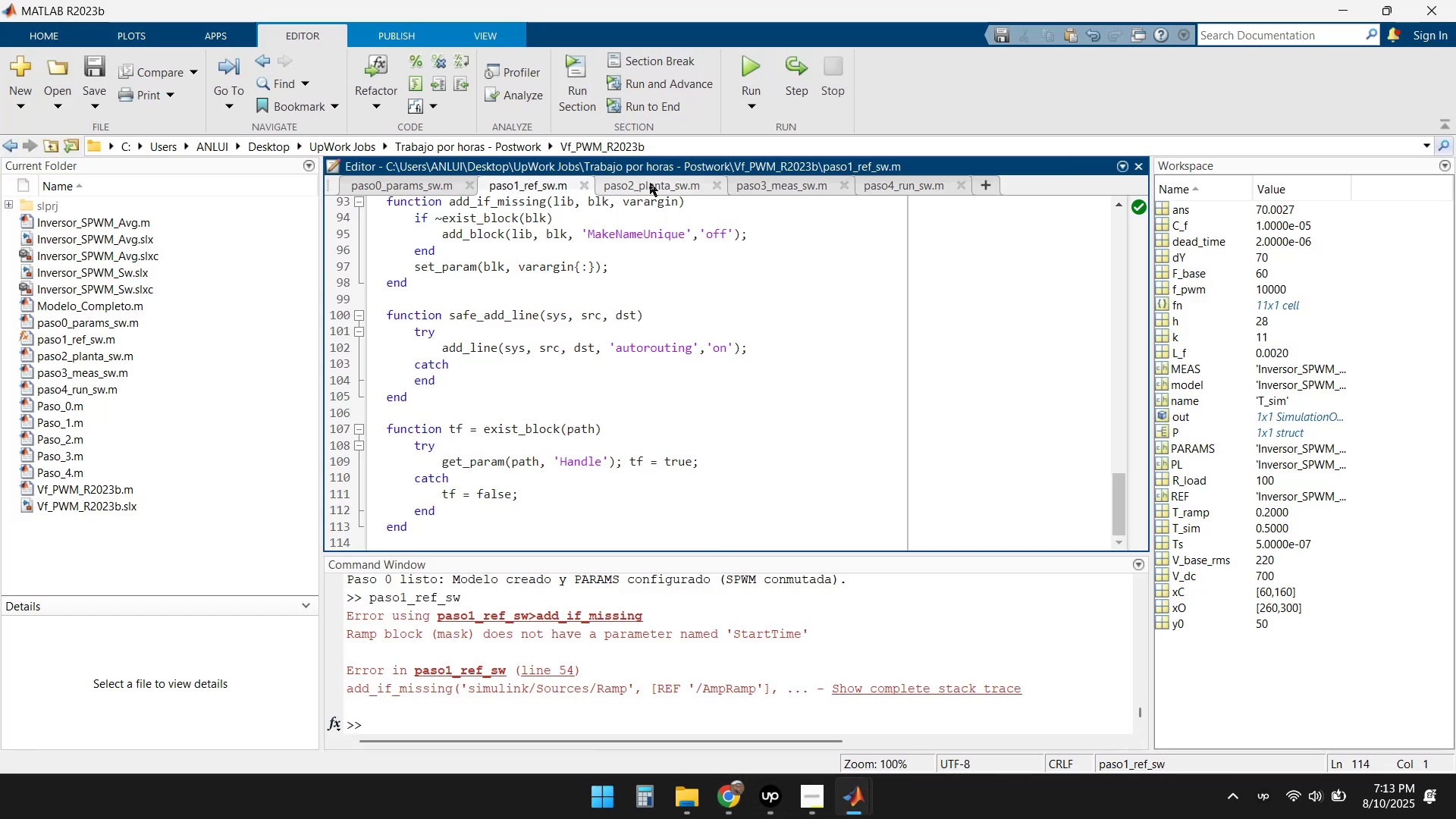 
left_click([641, 189])
 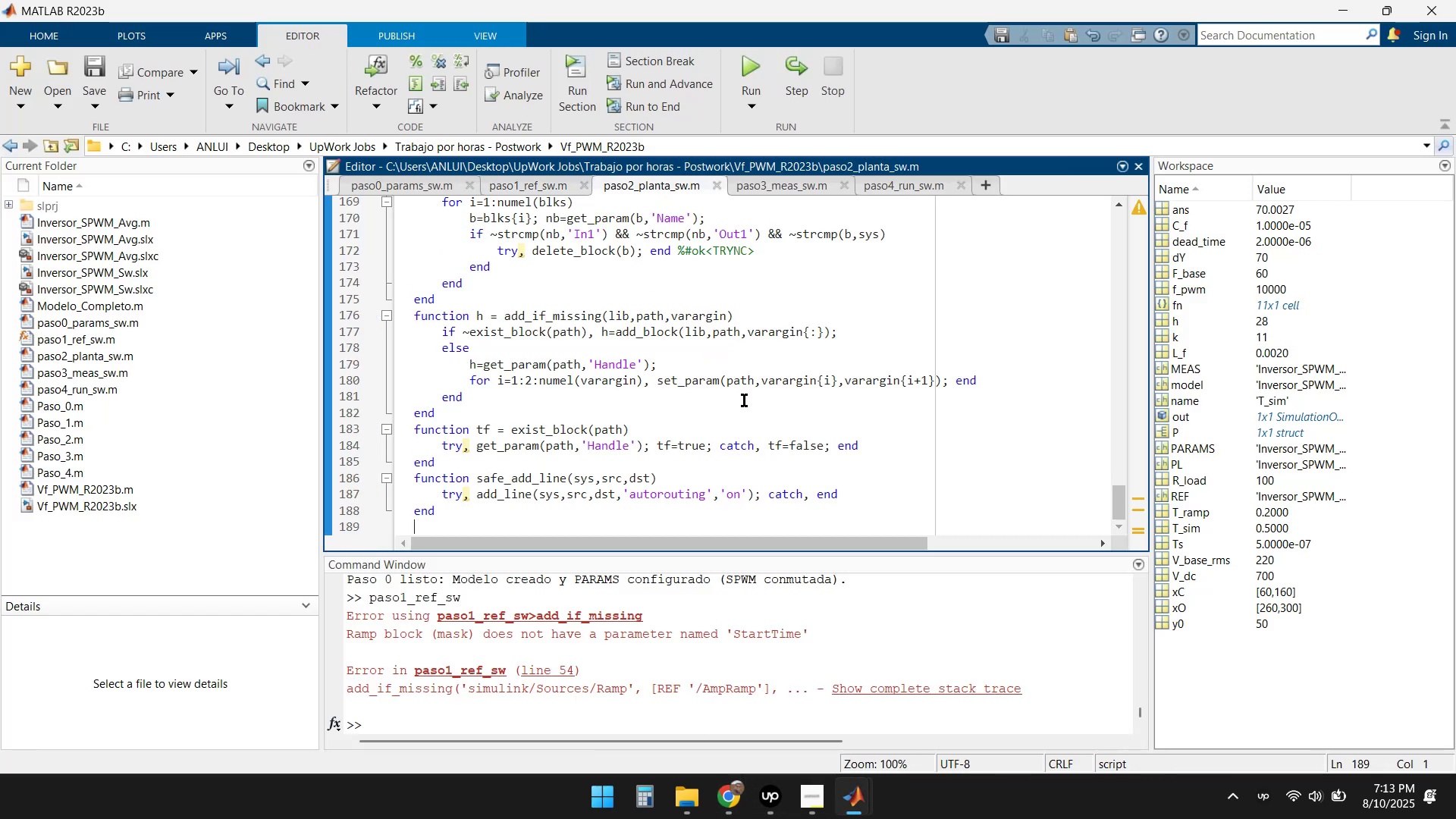 
left_click([742, 70])
 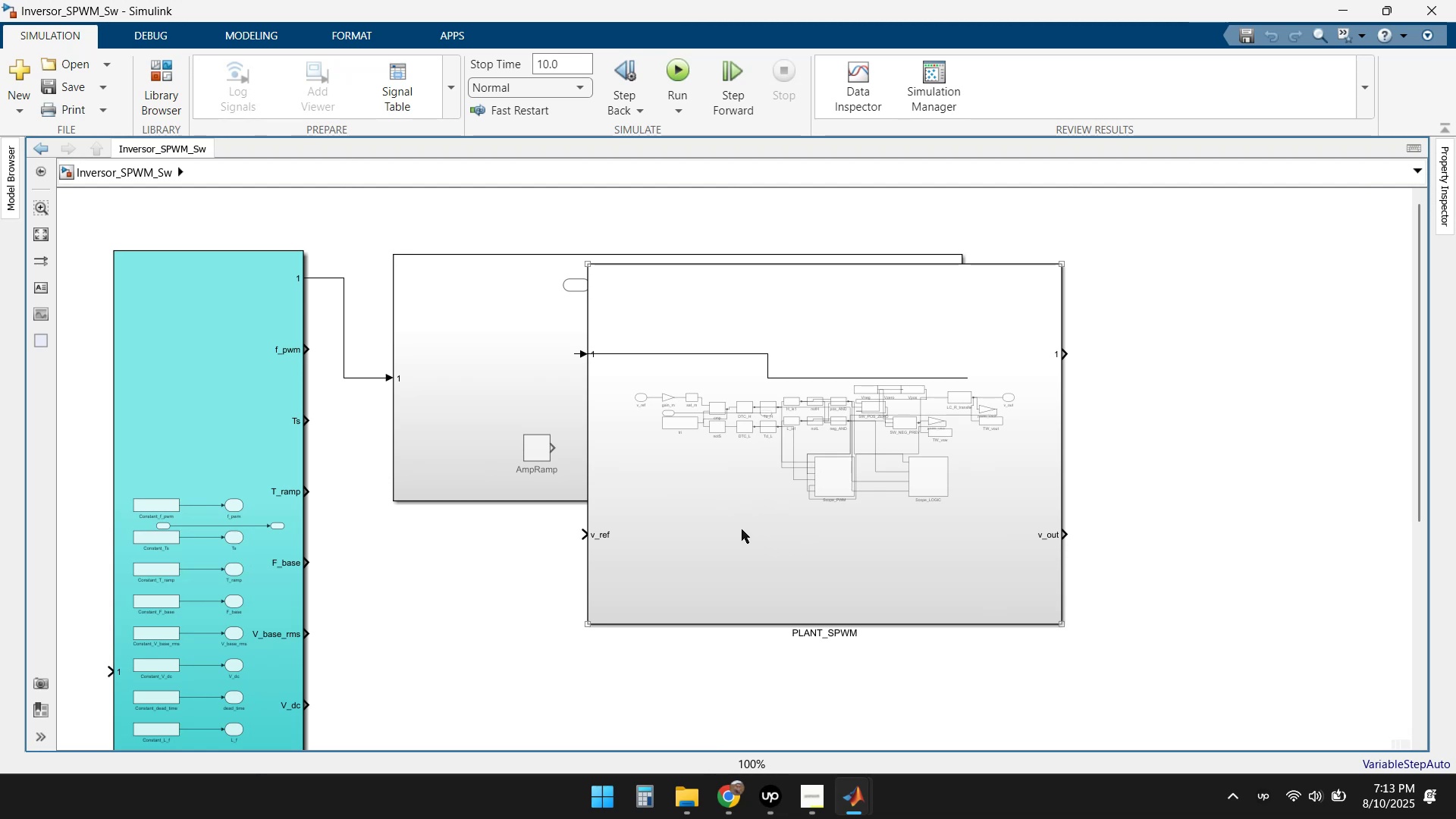 
left_click_drag(start_coordinate=[748, 518], to_coordinate=[1178, 484])
 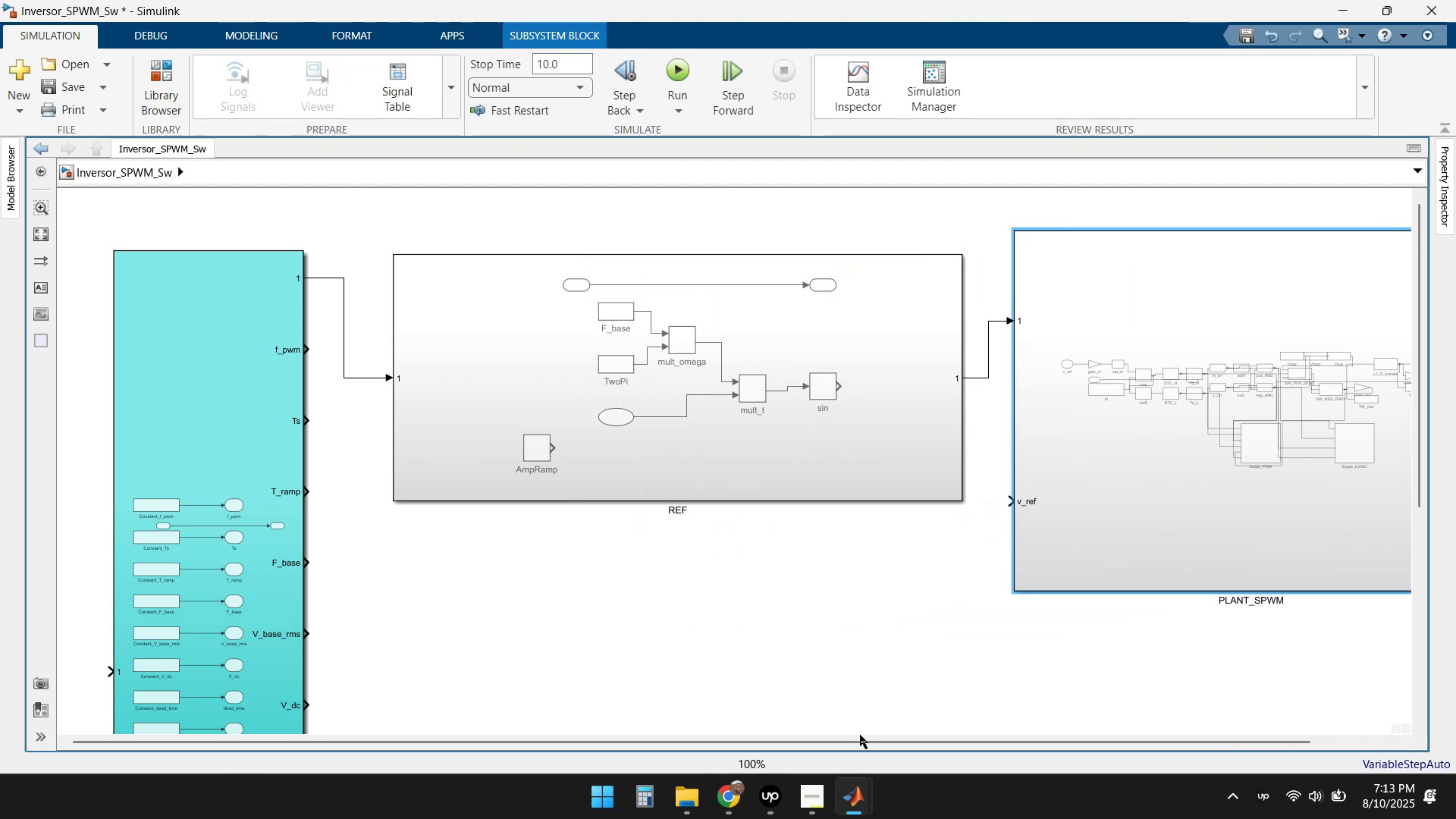 
left_click_drag(start_coordinate=[862, 743], to_coordinate=[1032, 731])
 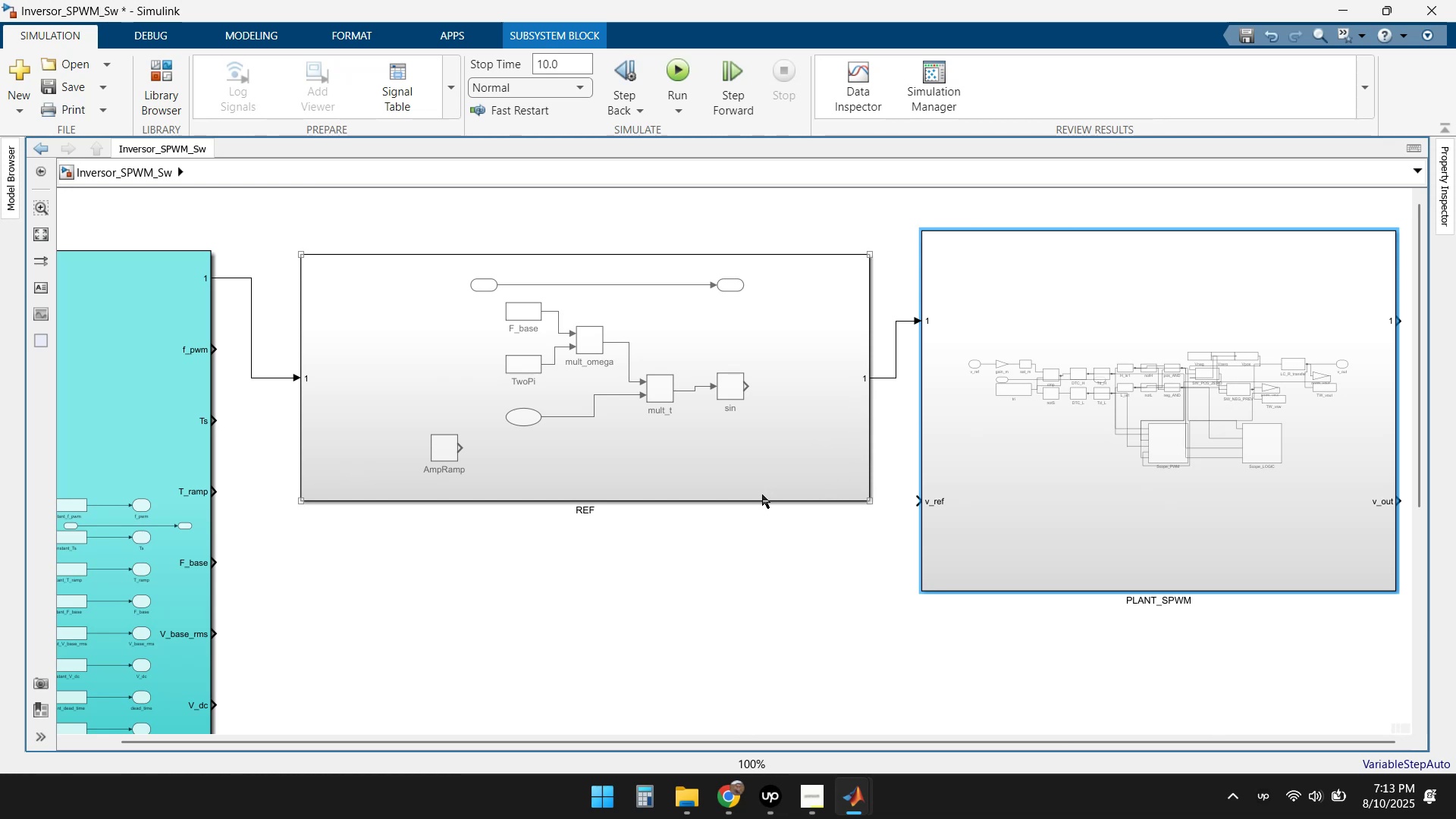 
wait(5.69)
 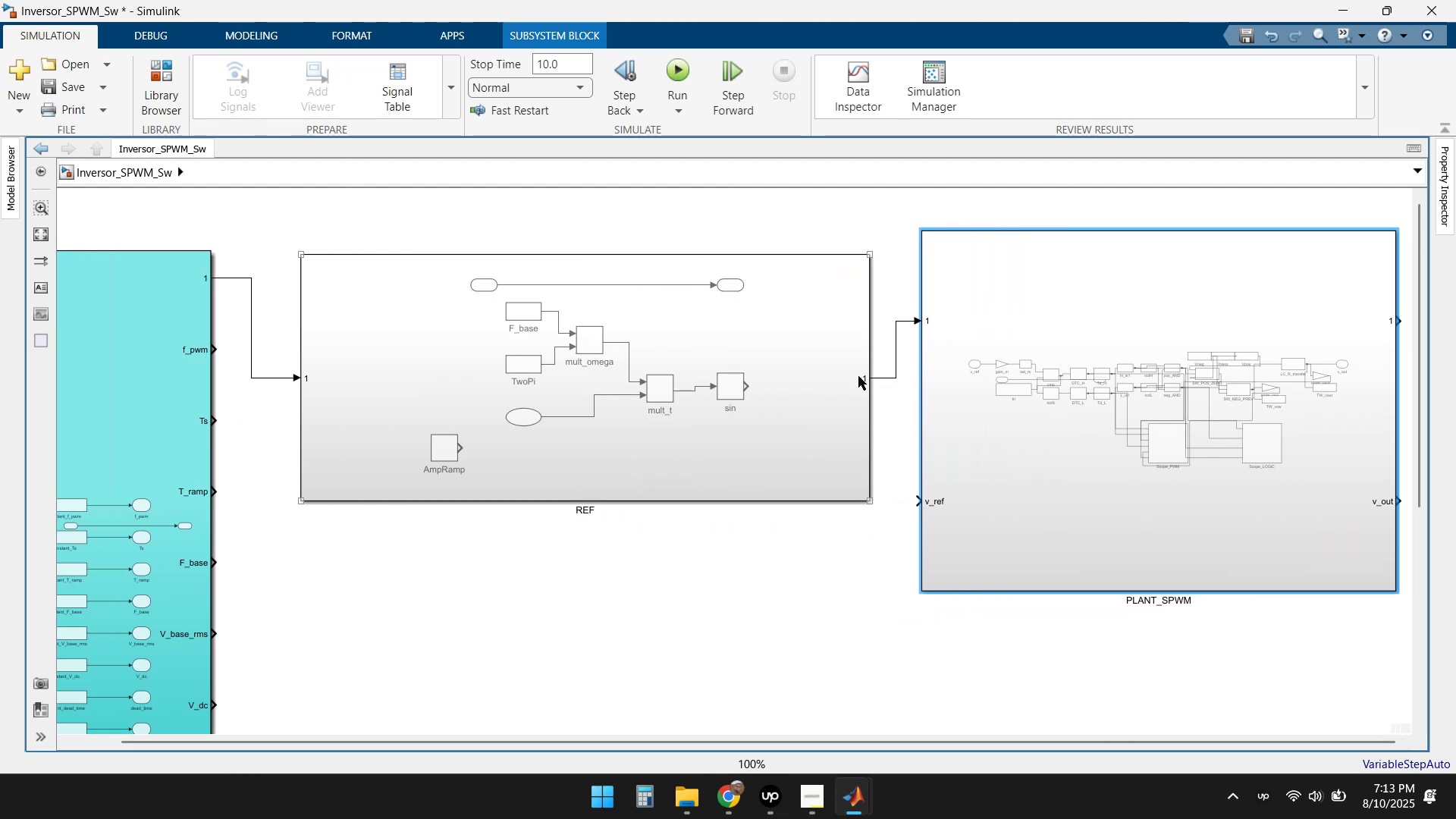 
left_click([694, 797])
 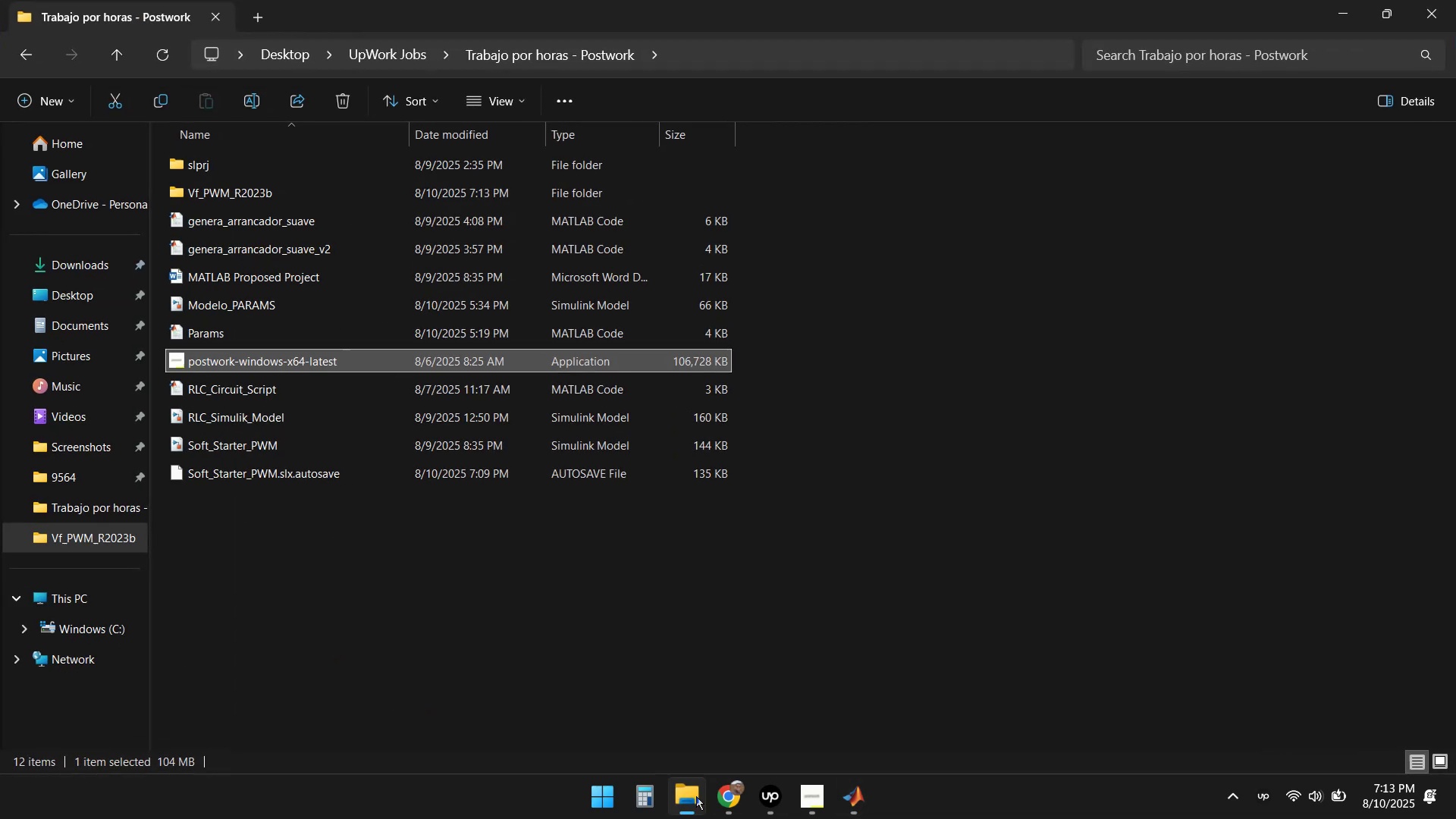 
left_click([698, 793])
 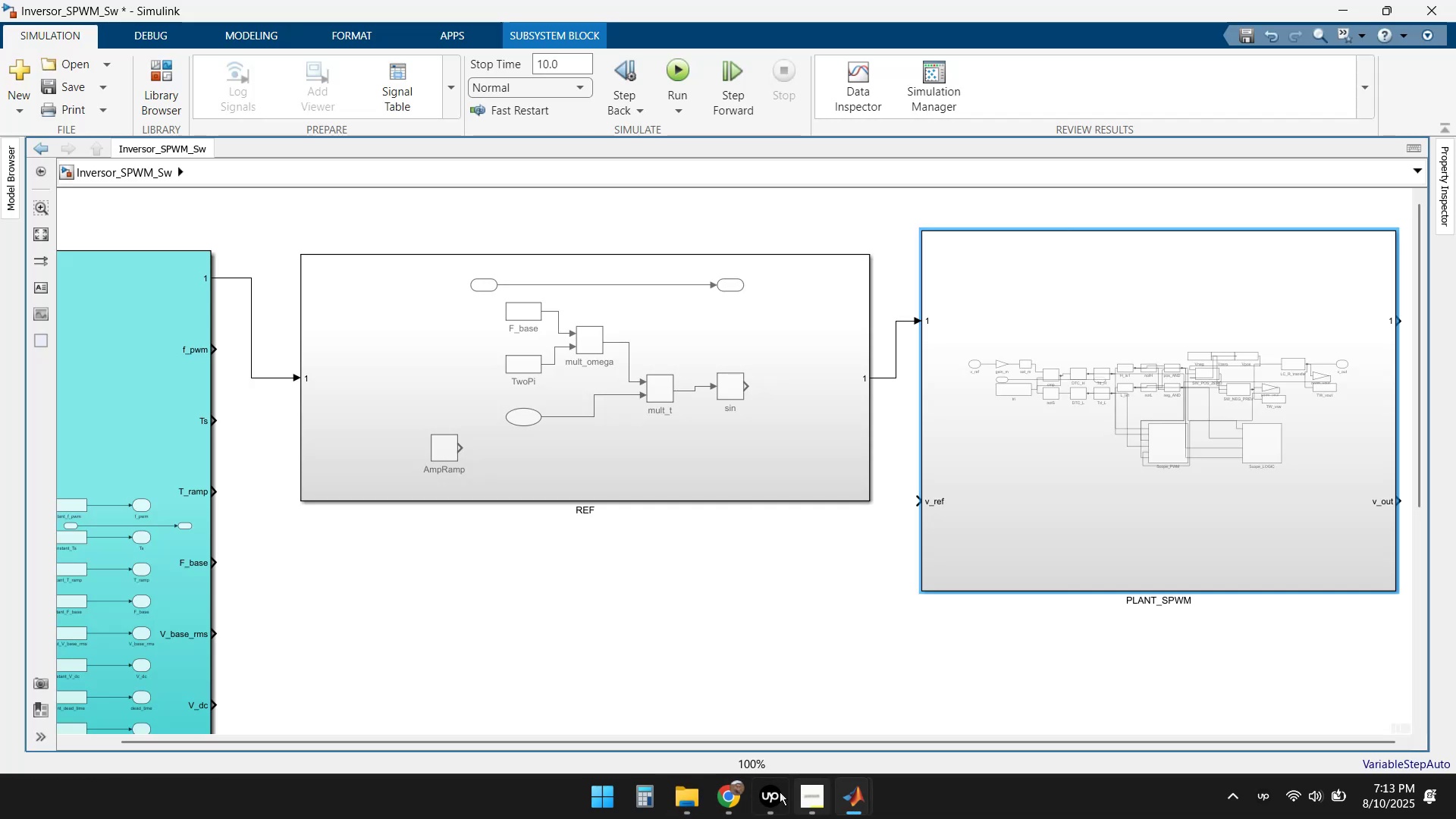 
left_click([855, 791])
 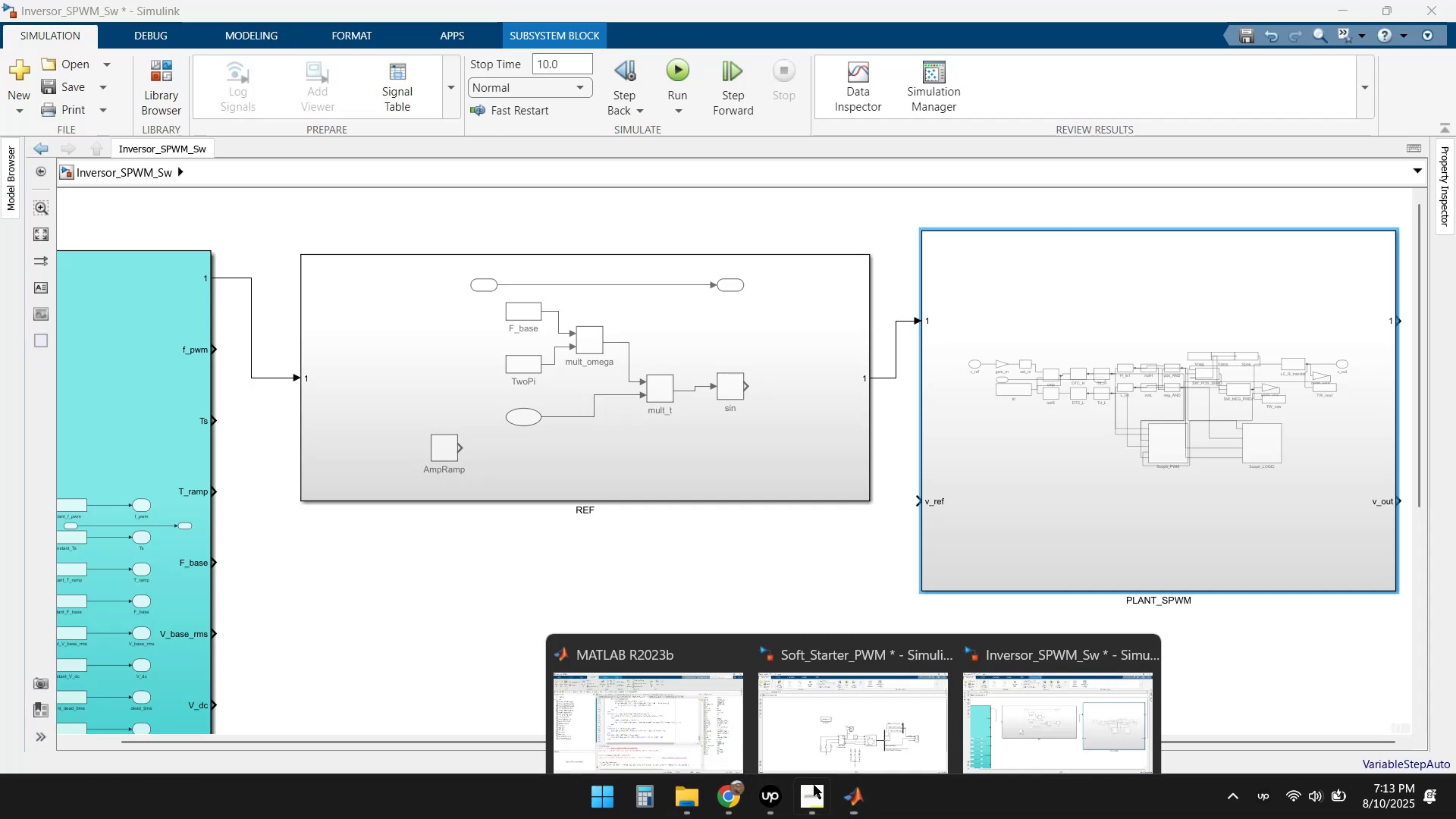 
left_click([653, 703])
 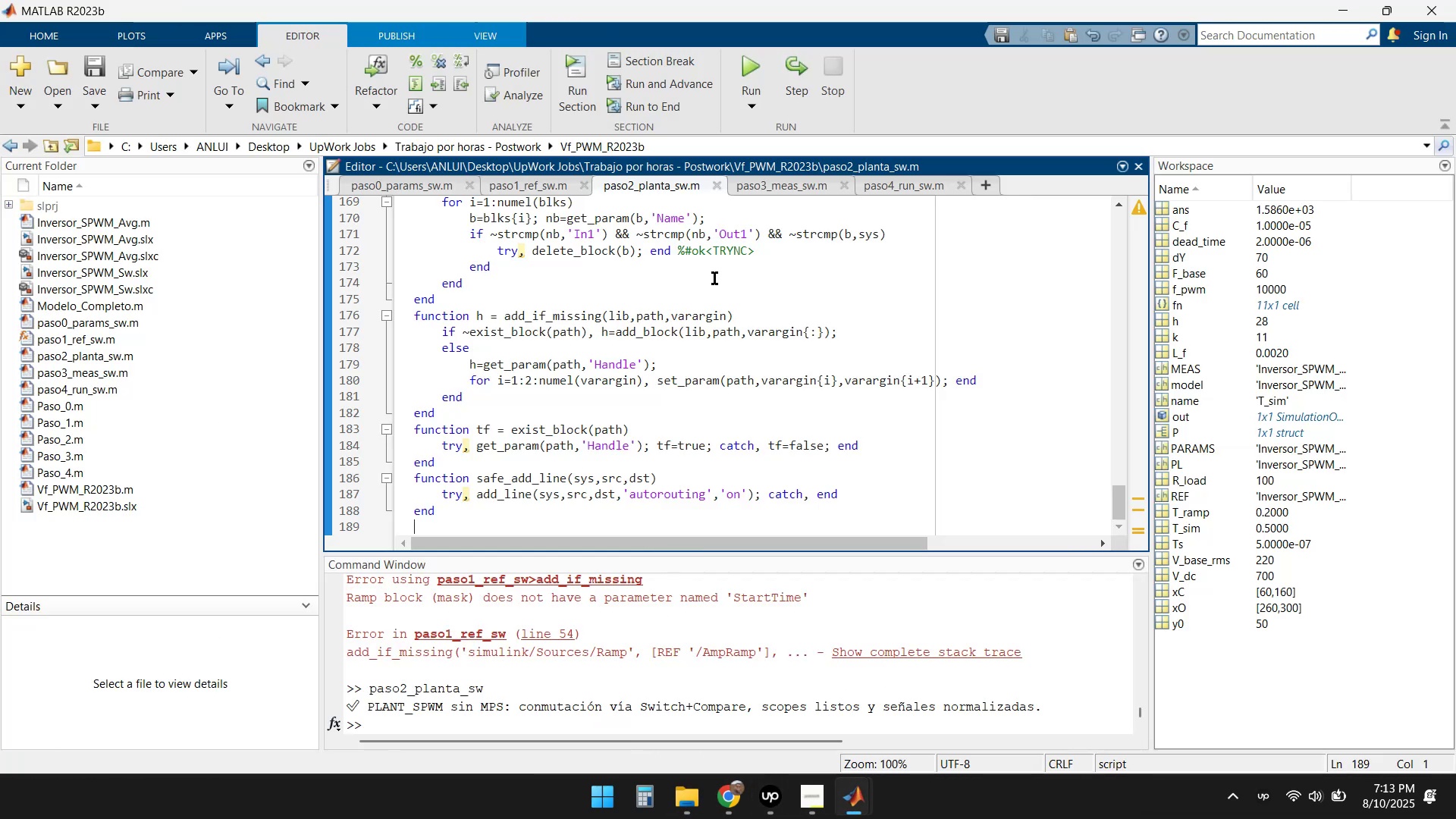 
left_click([788, 177])
 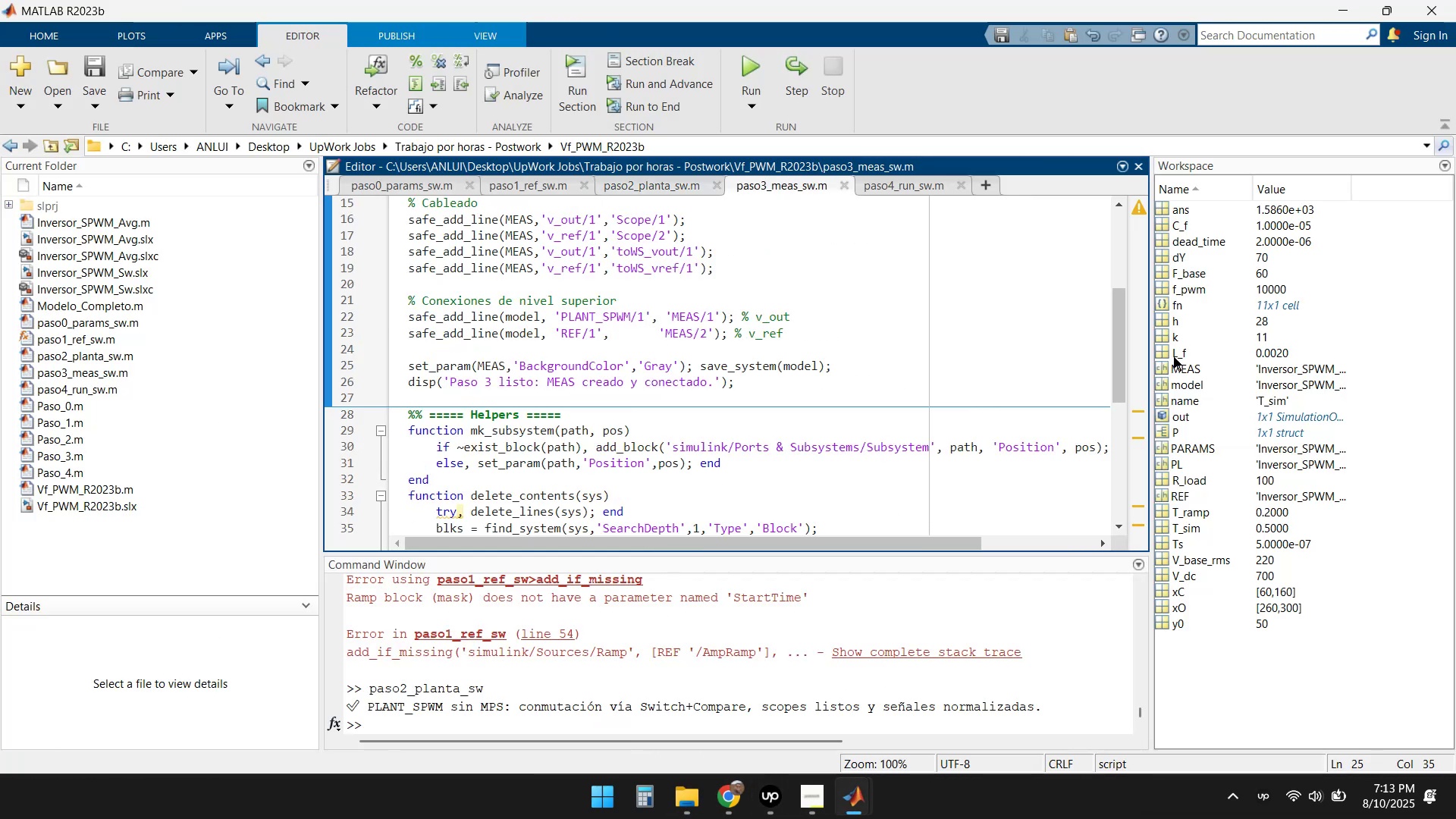 
left_click_drag(start_coordinate=[1122, 335], to_coordinate=[1116, 487])
 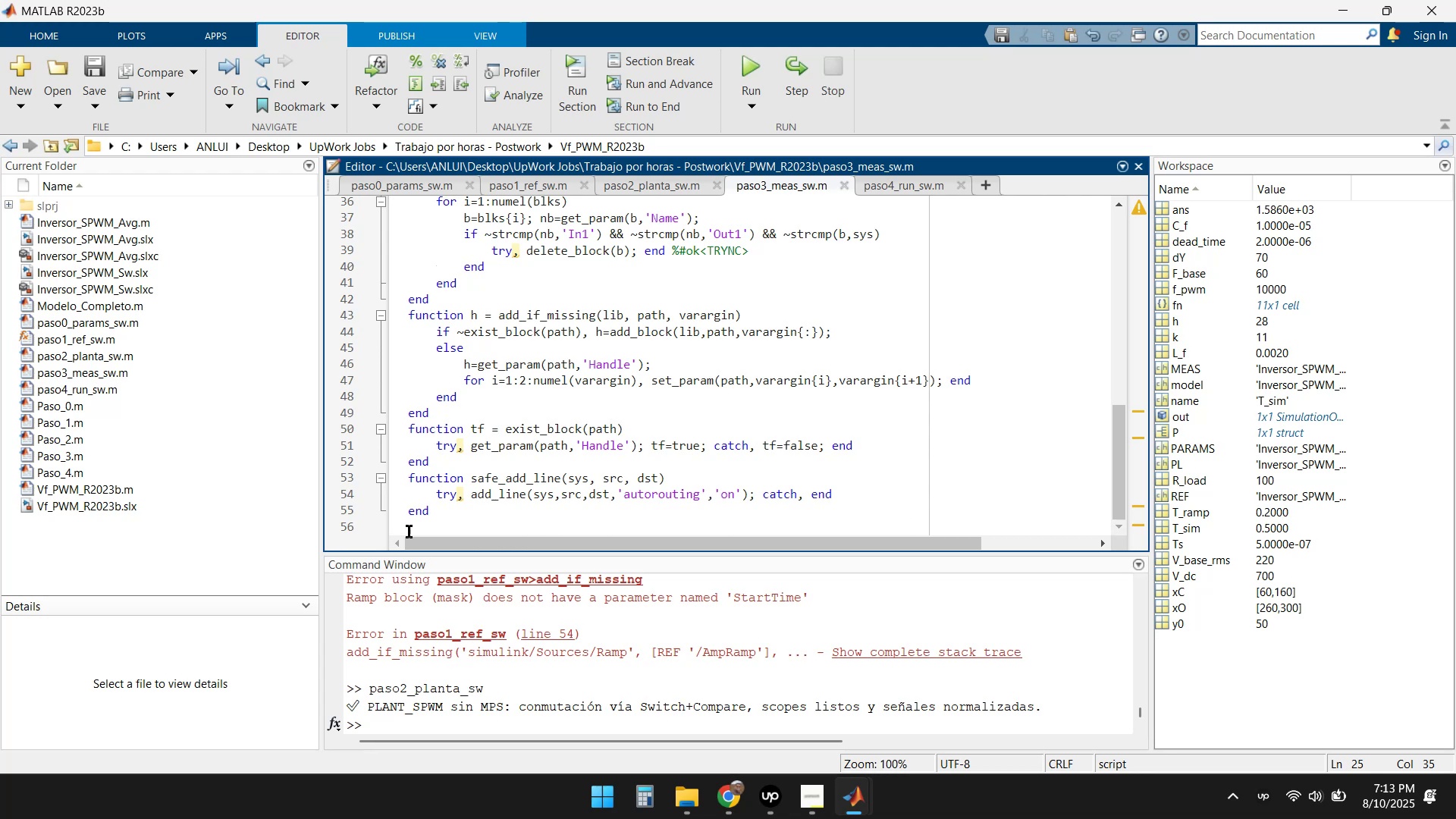 
left_click_drag(start_coordinate=[441, 519], to_coordinate=[378, 147])
 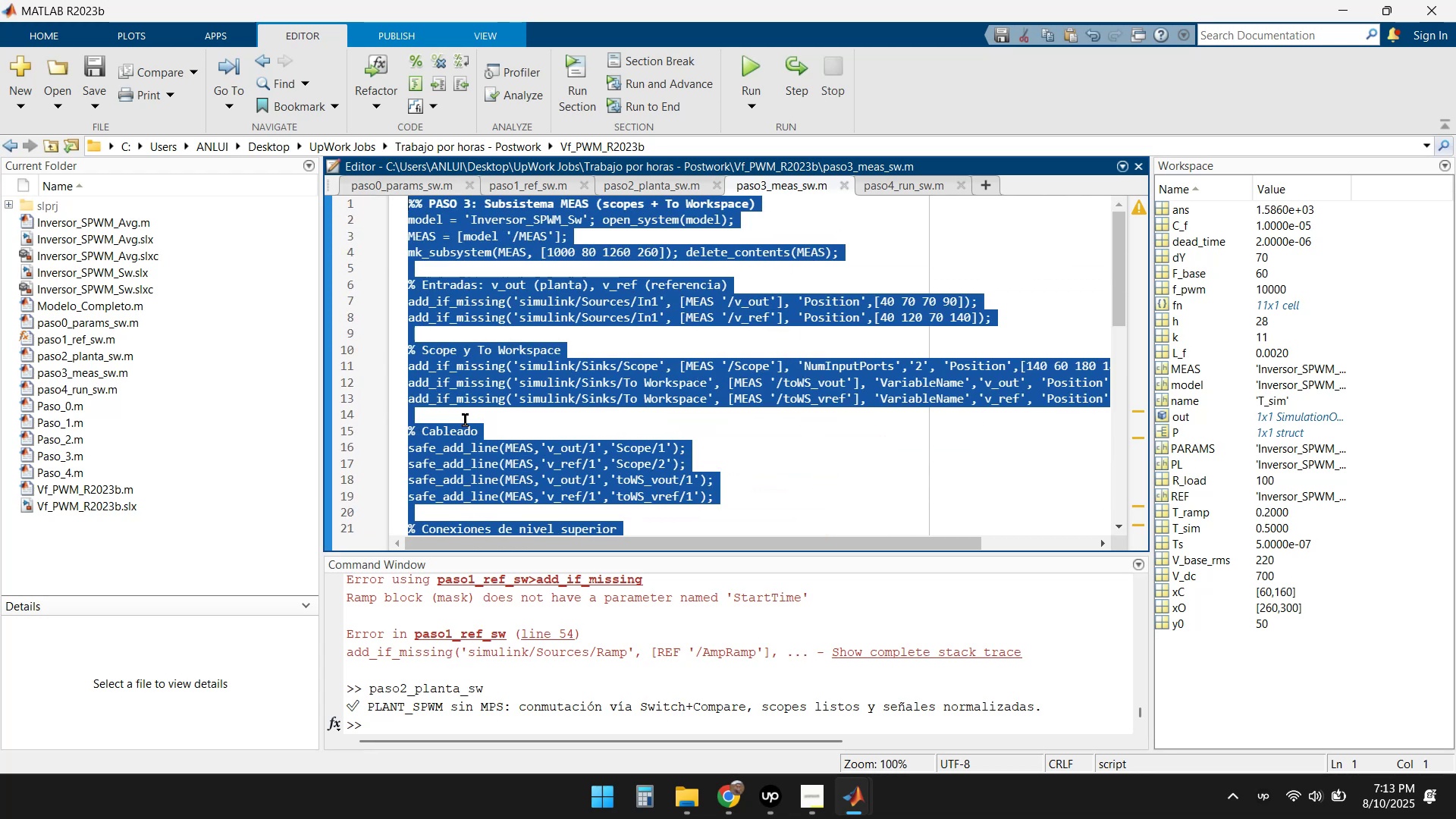 
key(Delete)
 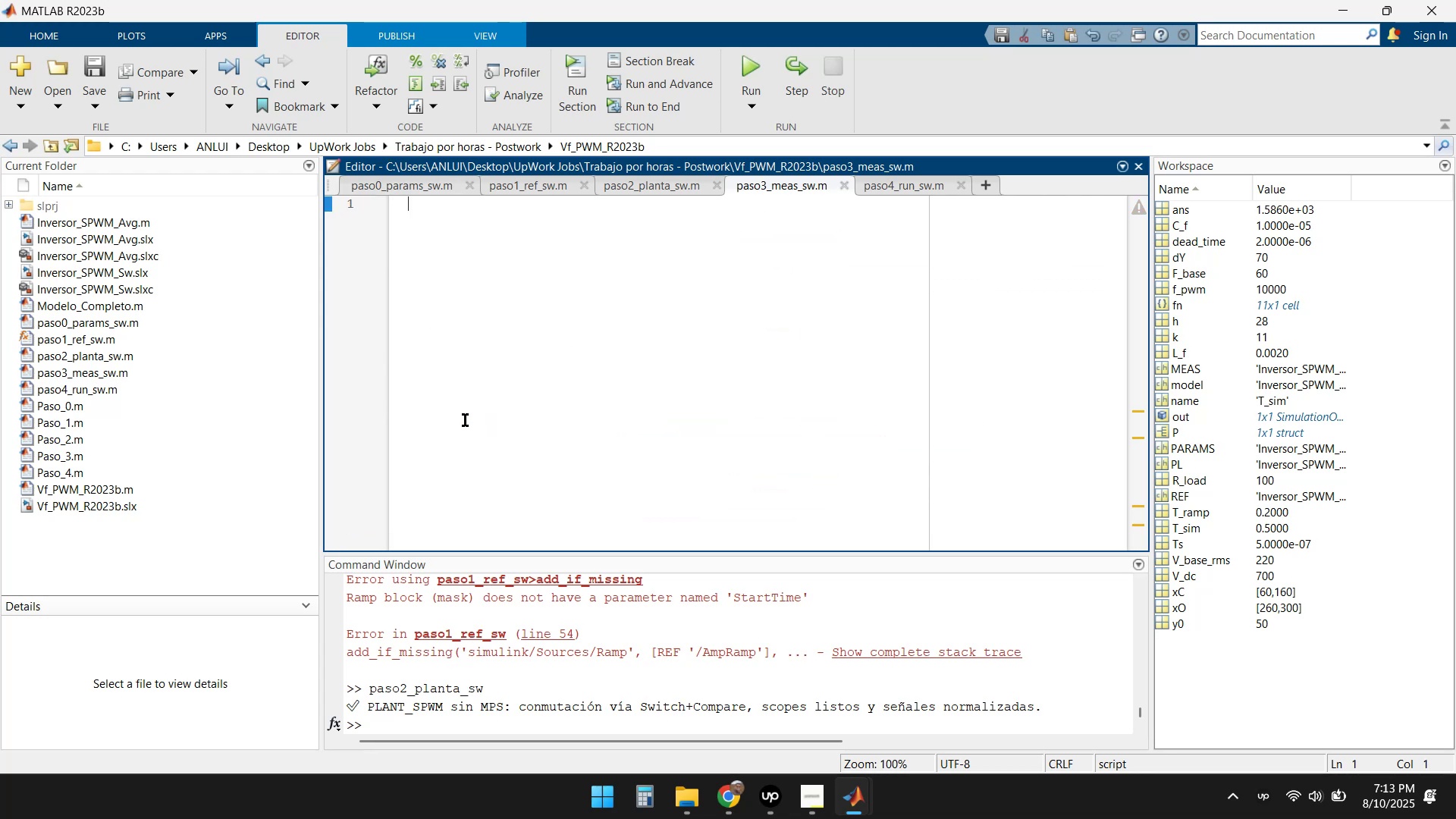 
key(Control+ControlLeft)
 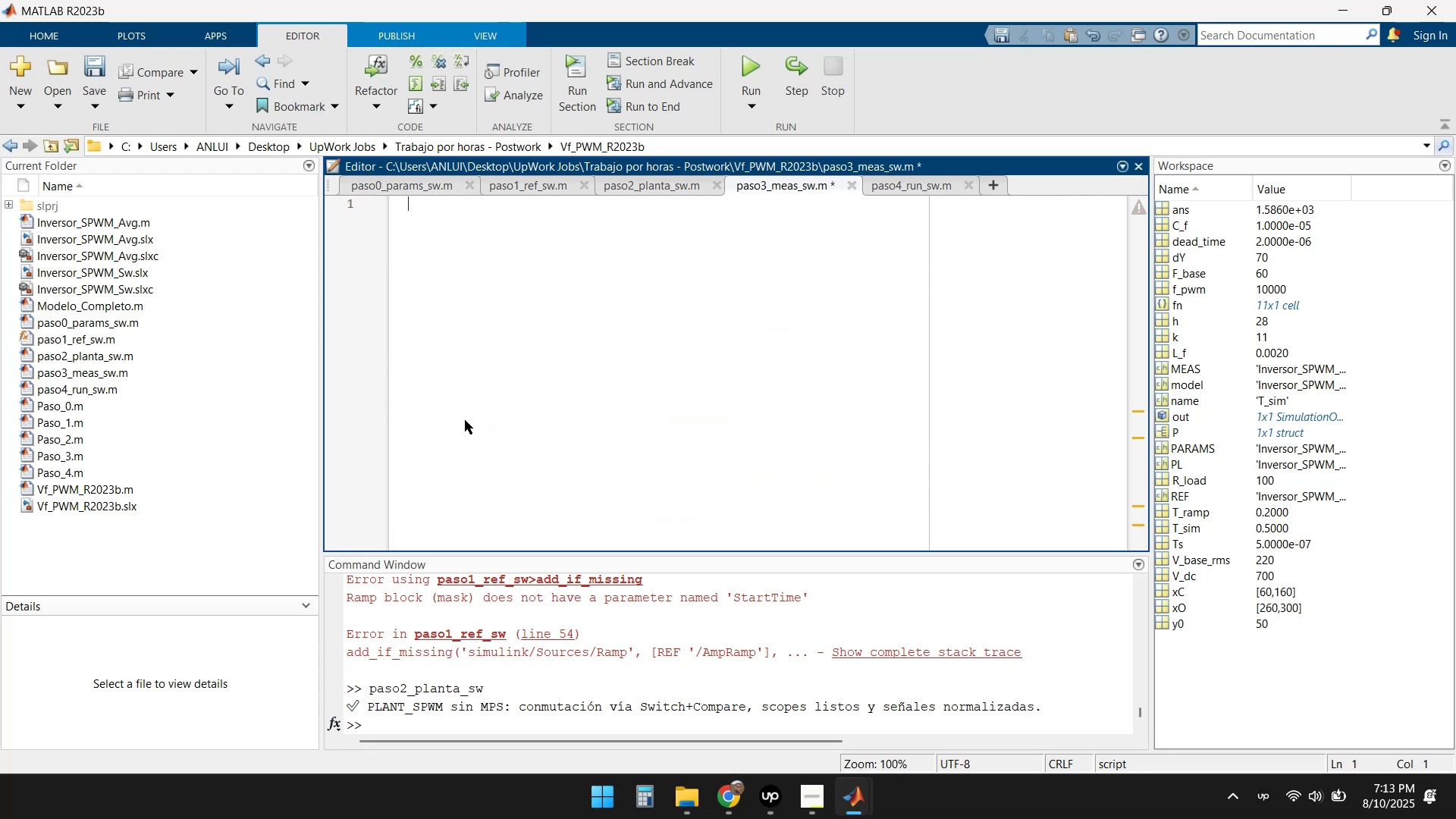 
key(Control+V)
 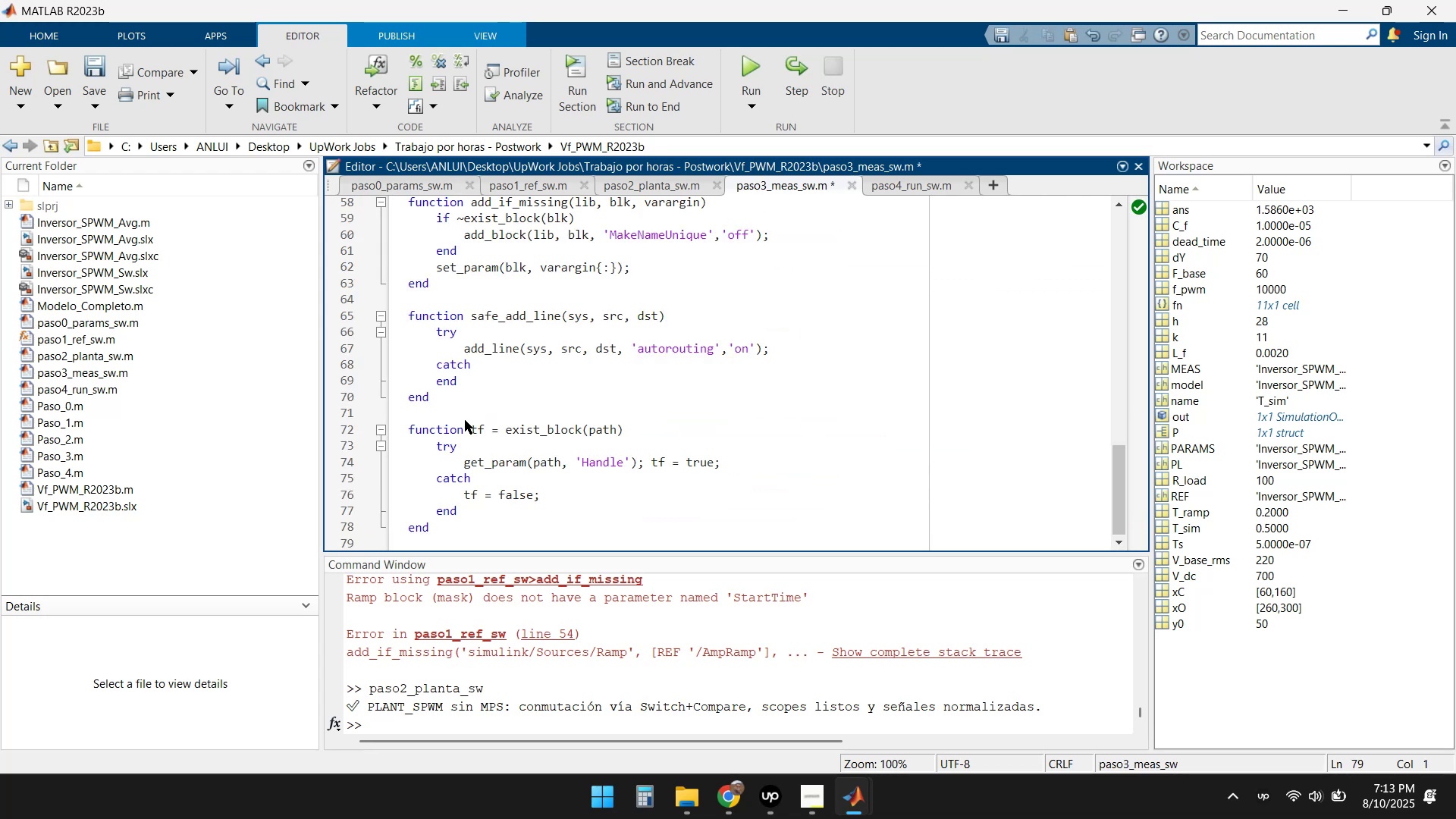 
scroll: coordinate [888, 390], scroll_direction: up, amount: 21.0
 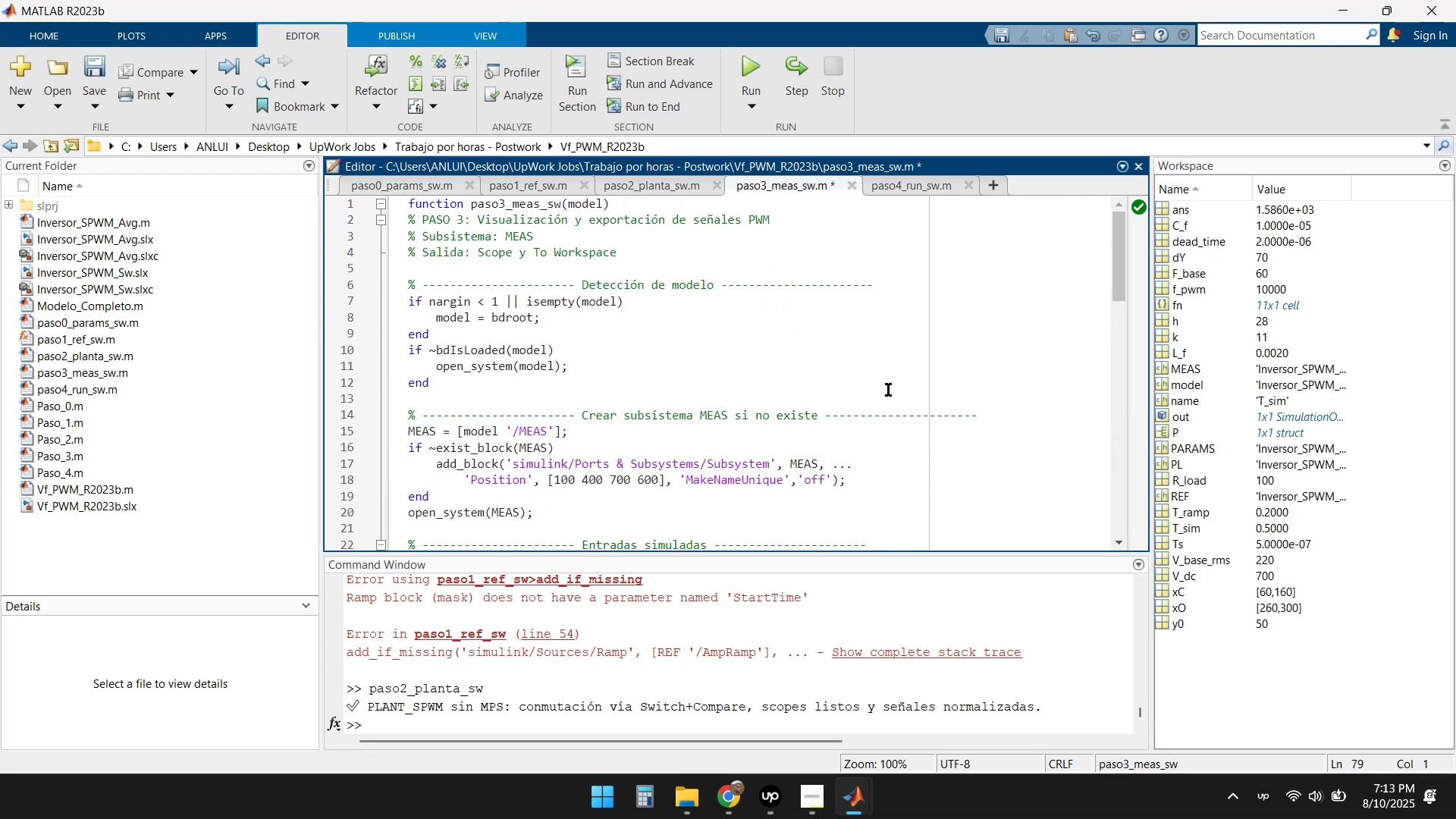 
scroll: coordinate [905, 379], scroll_direction: down, amount: 17.0
 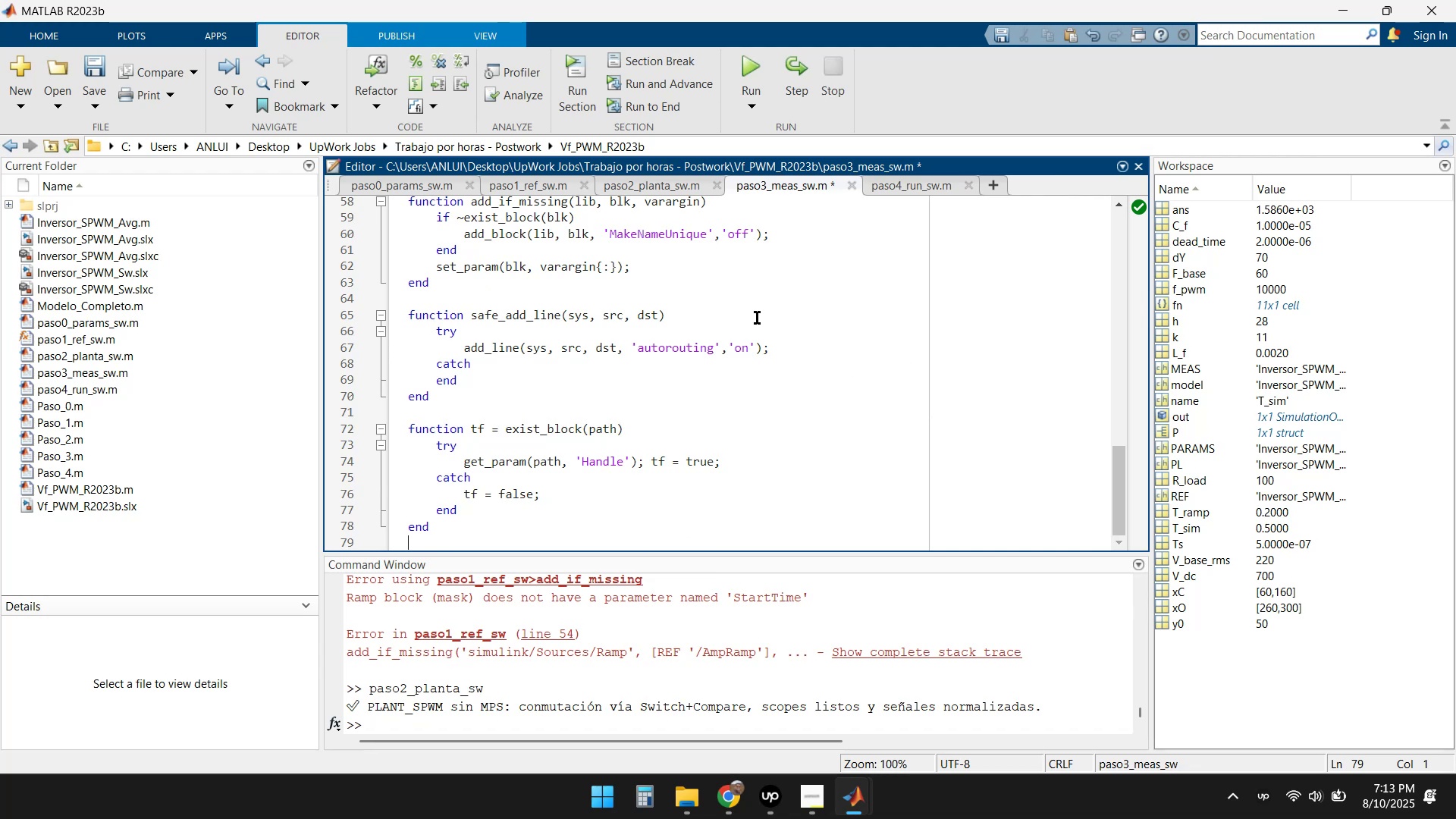 
left_click([752, 68])
 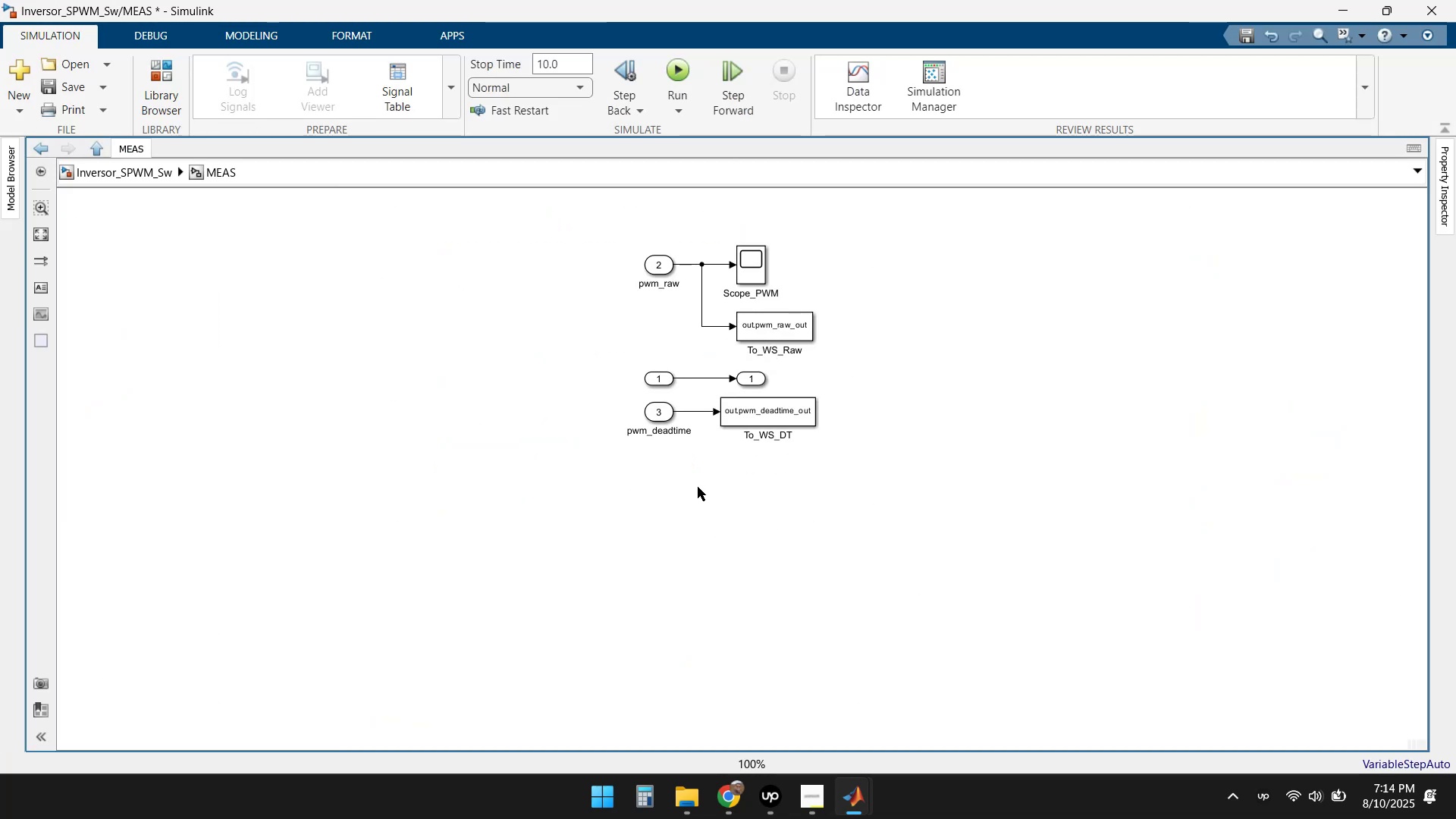 
left_click([121, 169])
 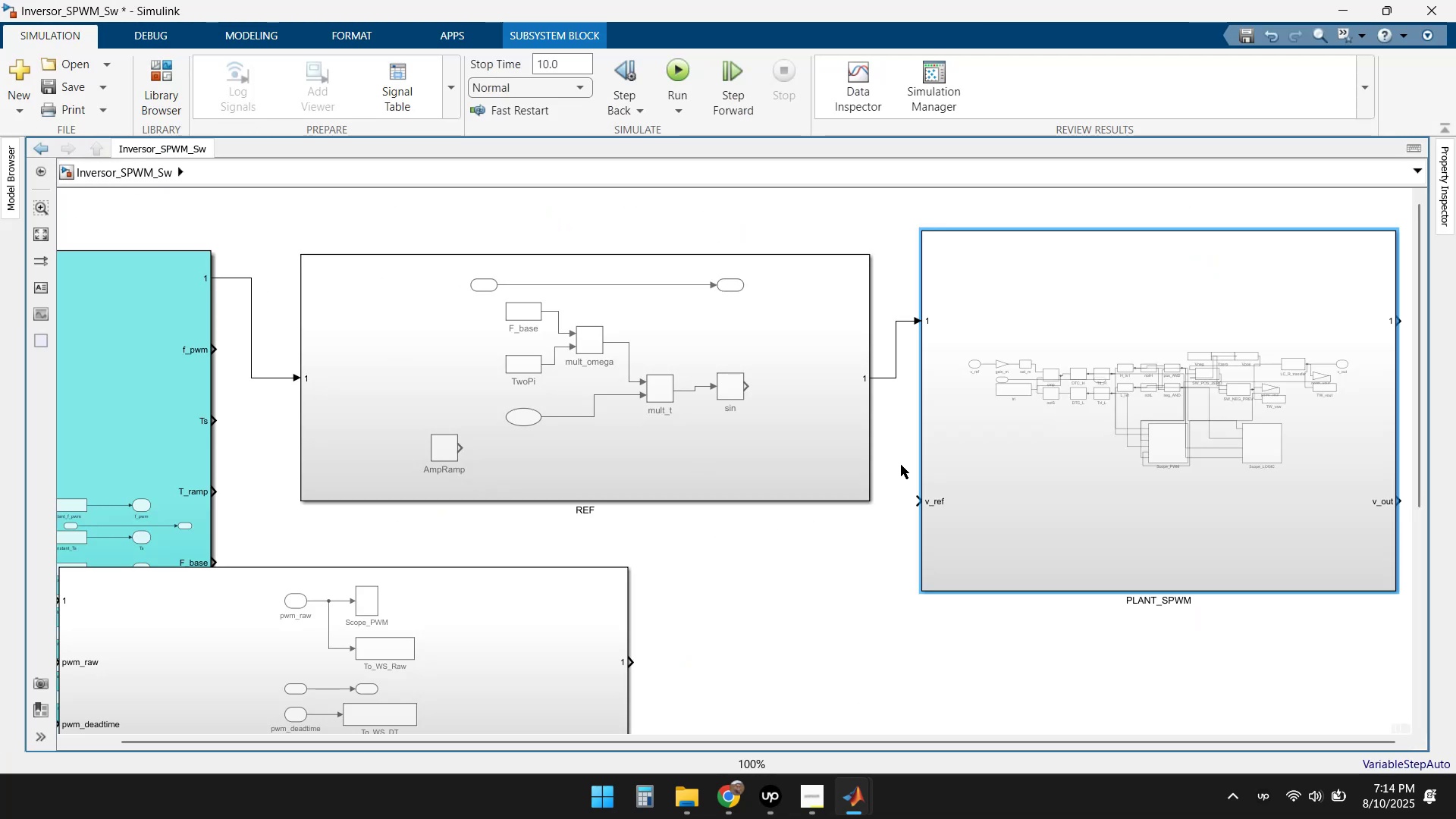 
scroll: coordinate [783, 550], scroll_direction: down, amount: 3.0
 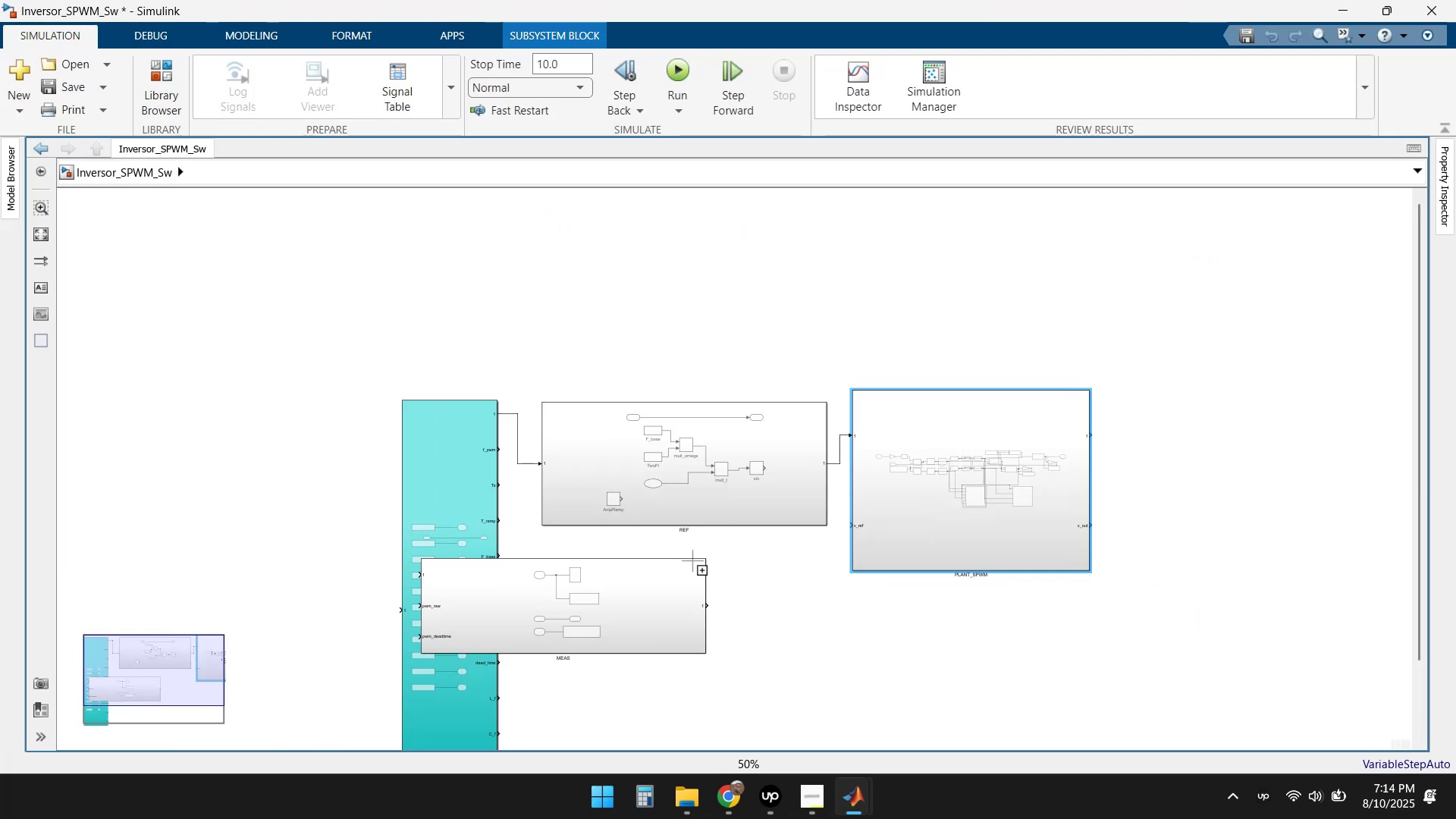 
scroll: coordinate [1043, 447], scroll_direction: up, amount: 5.0
 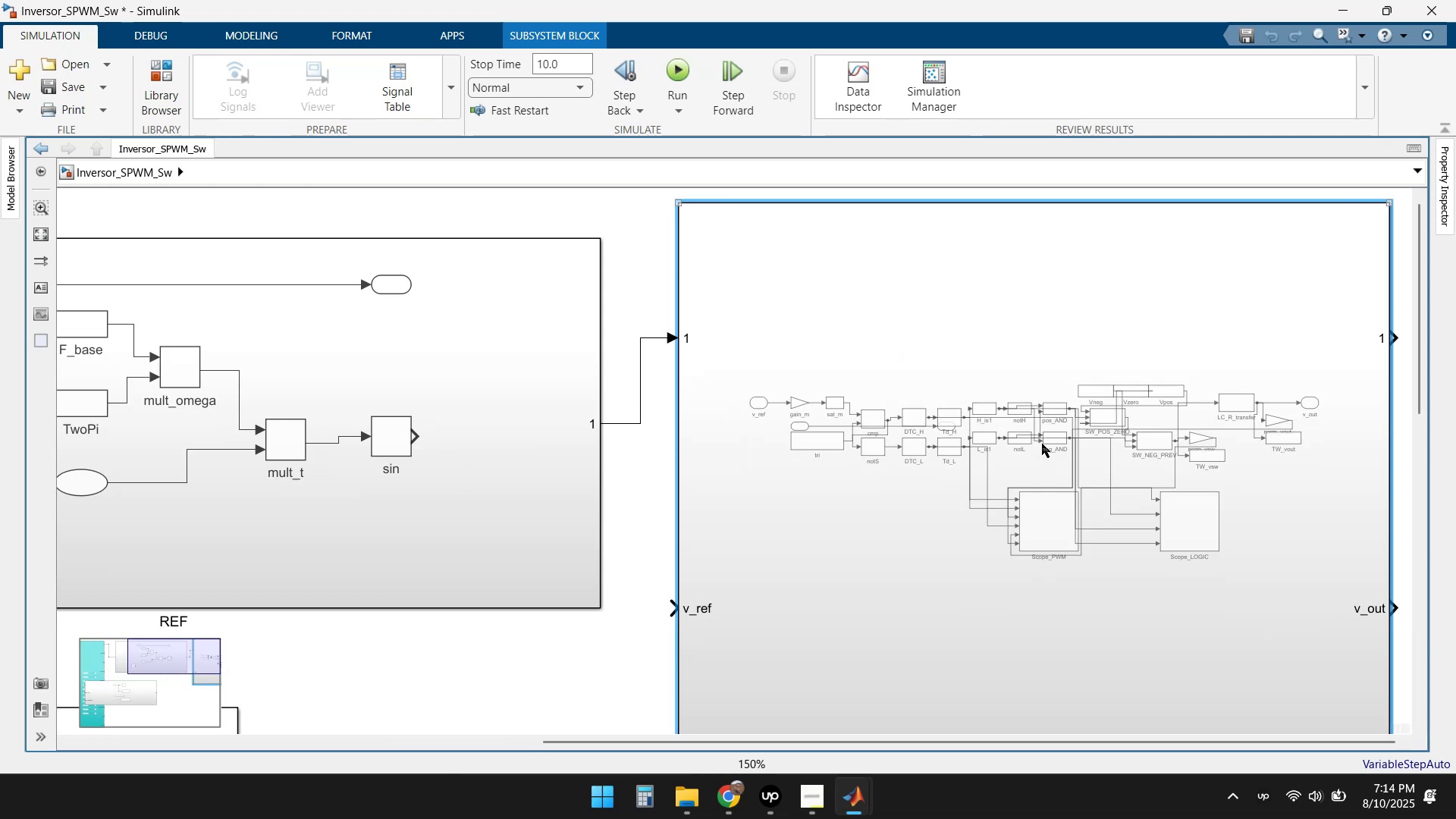 
scroll: coordinate [754, 538], scroll_direction: down, amount: 5.0
 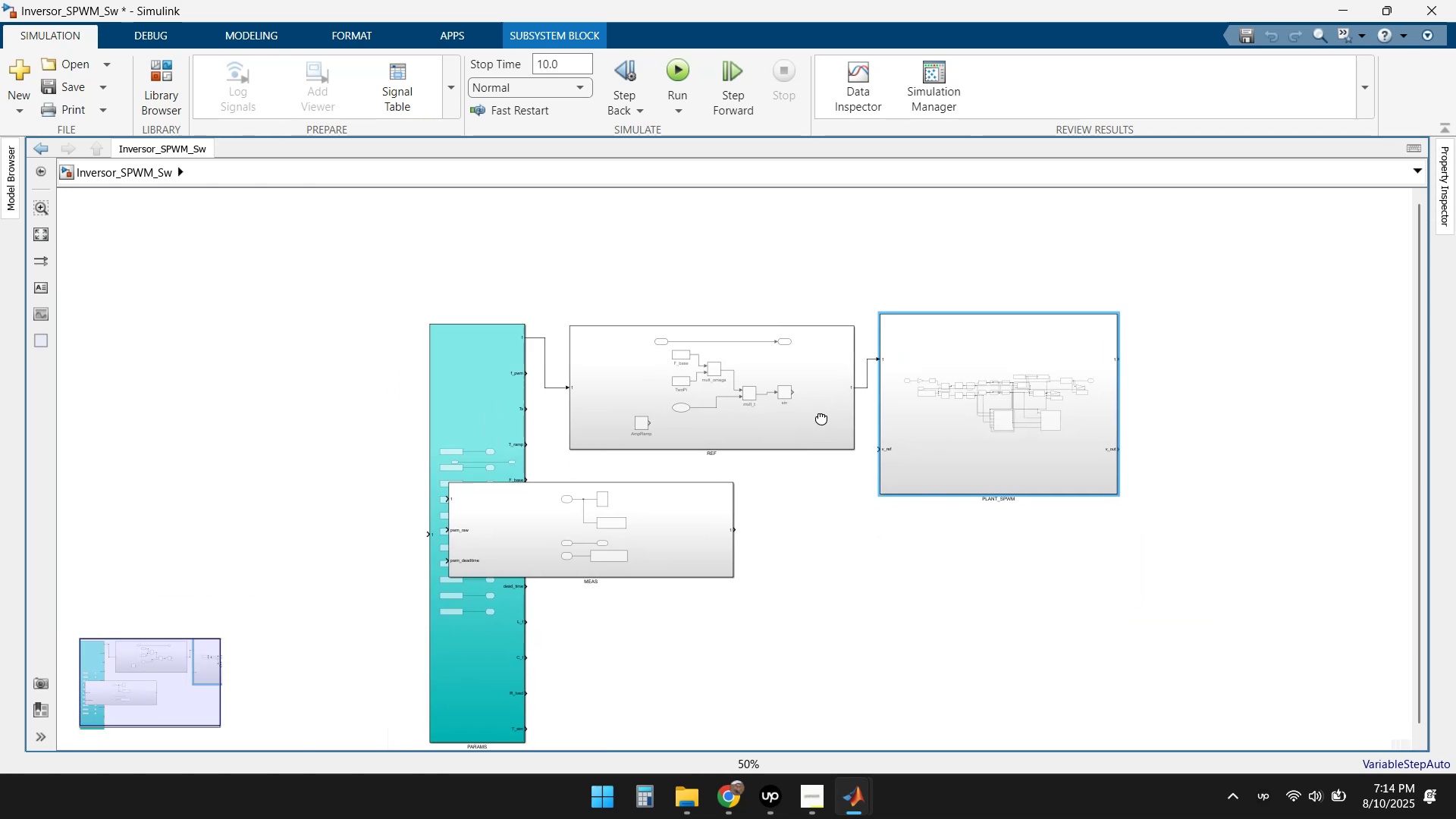 
scroll: coordinate [657, 462], scroll_direction: up, amount: 4.0
 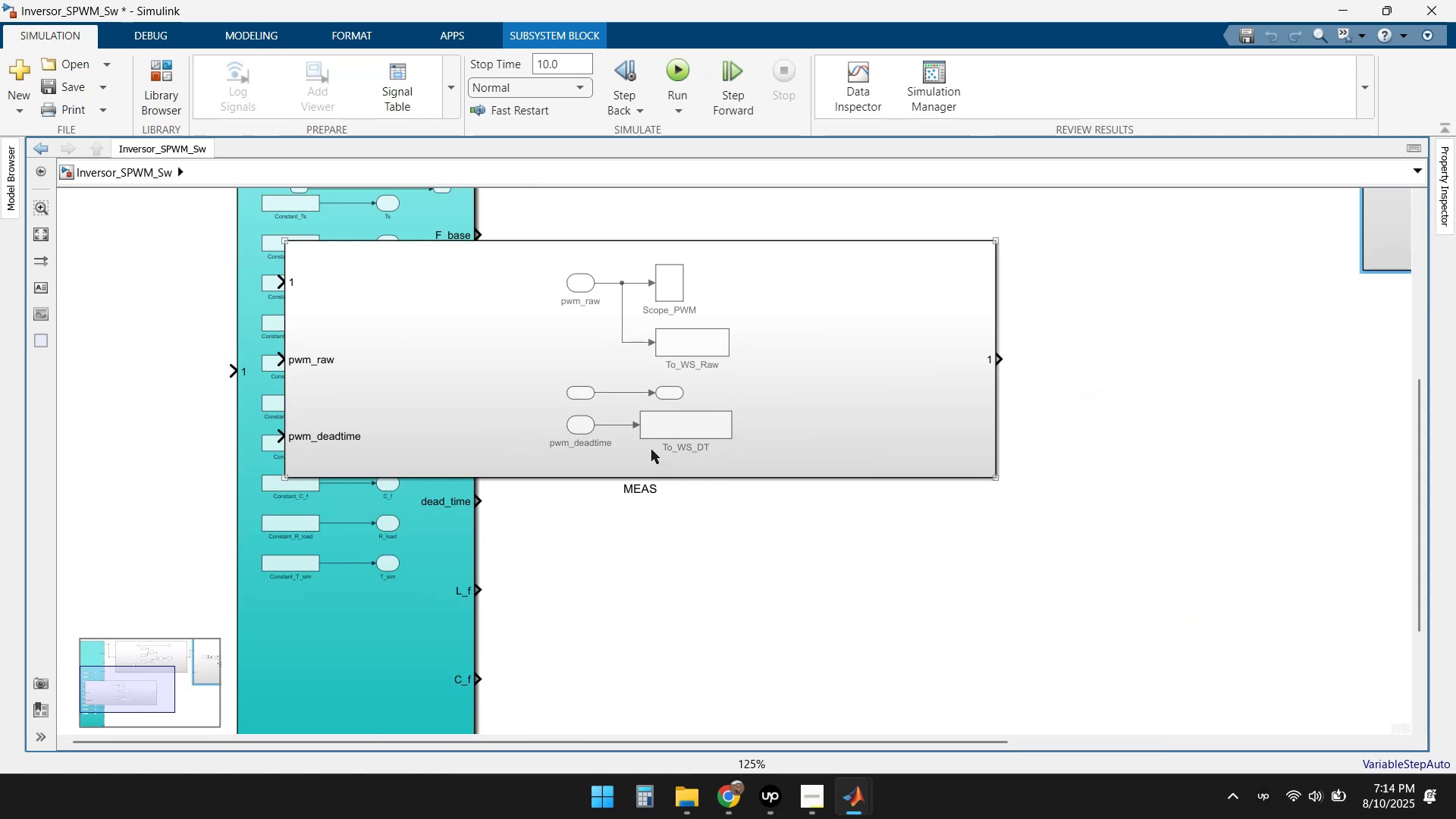 
left_click_drag(start_coordinate=[787, 369], to_coordinate=[1070, 413])
 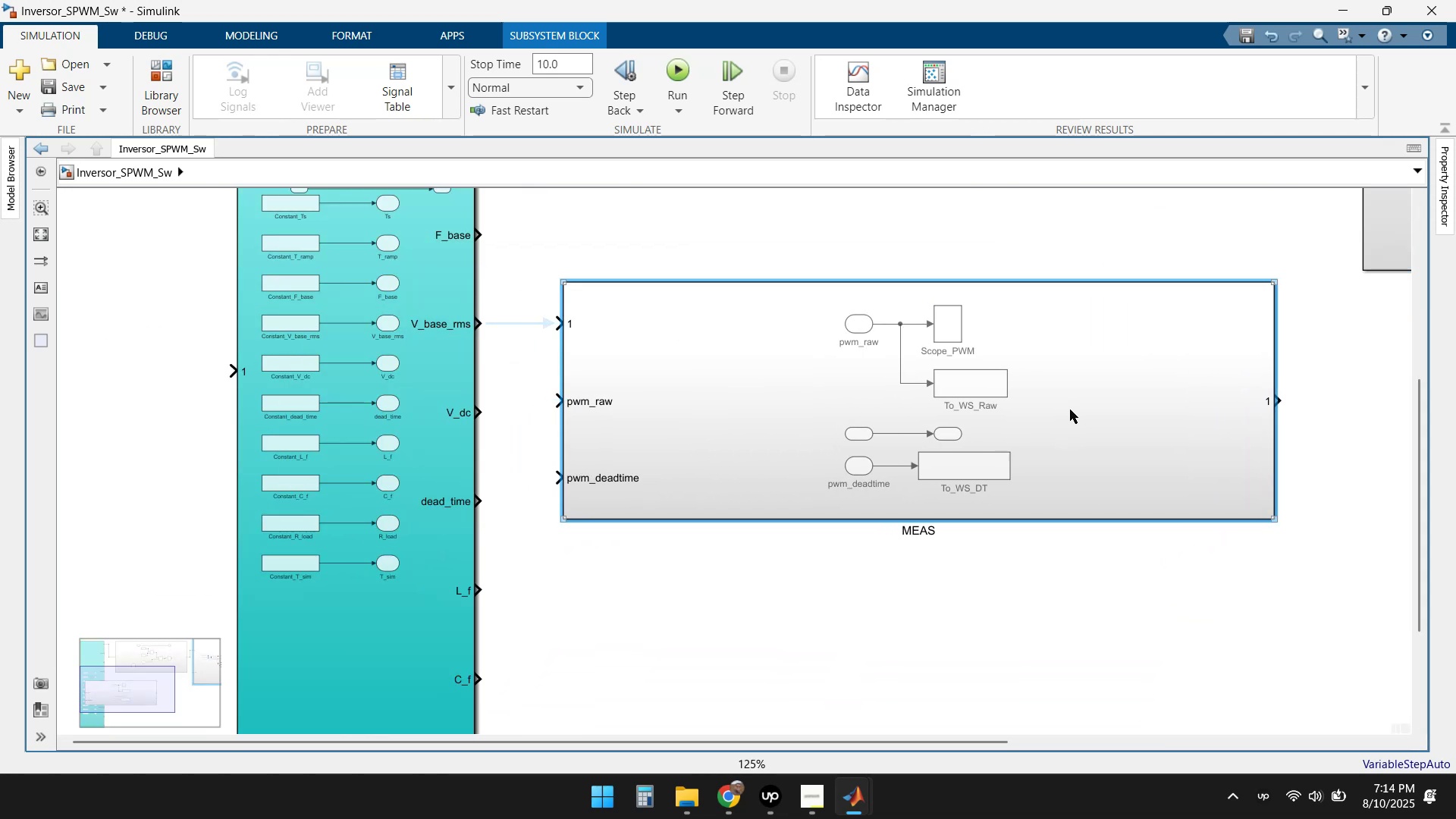 
scroll: coordinate [1070, 409], scroll_direction: down, amount: 4.0
 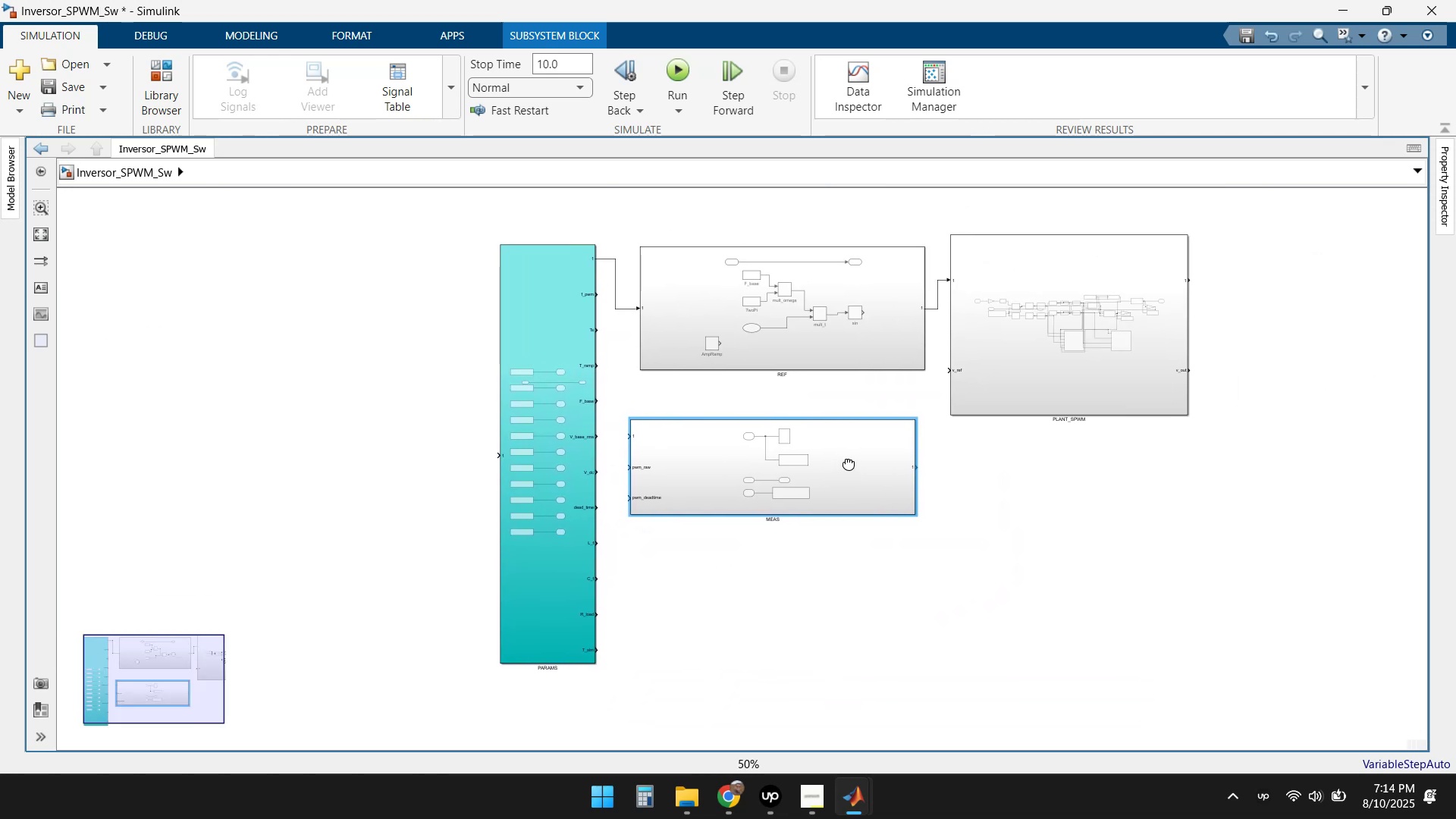 
scroll: coordinate [643, 472], scroll_direction: up, amount: 3.0
 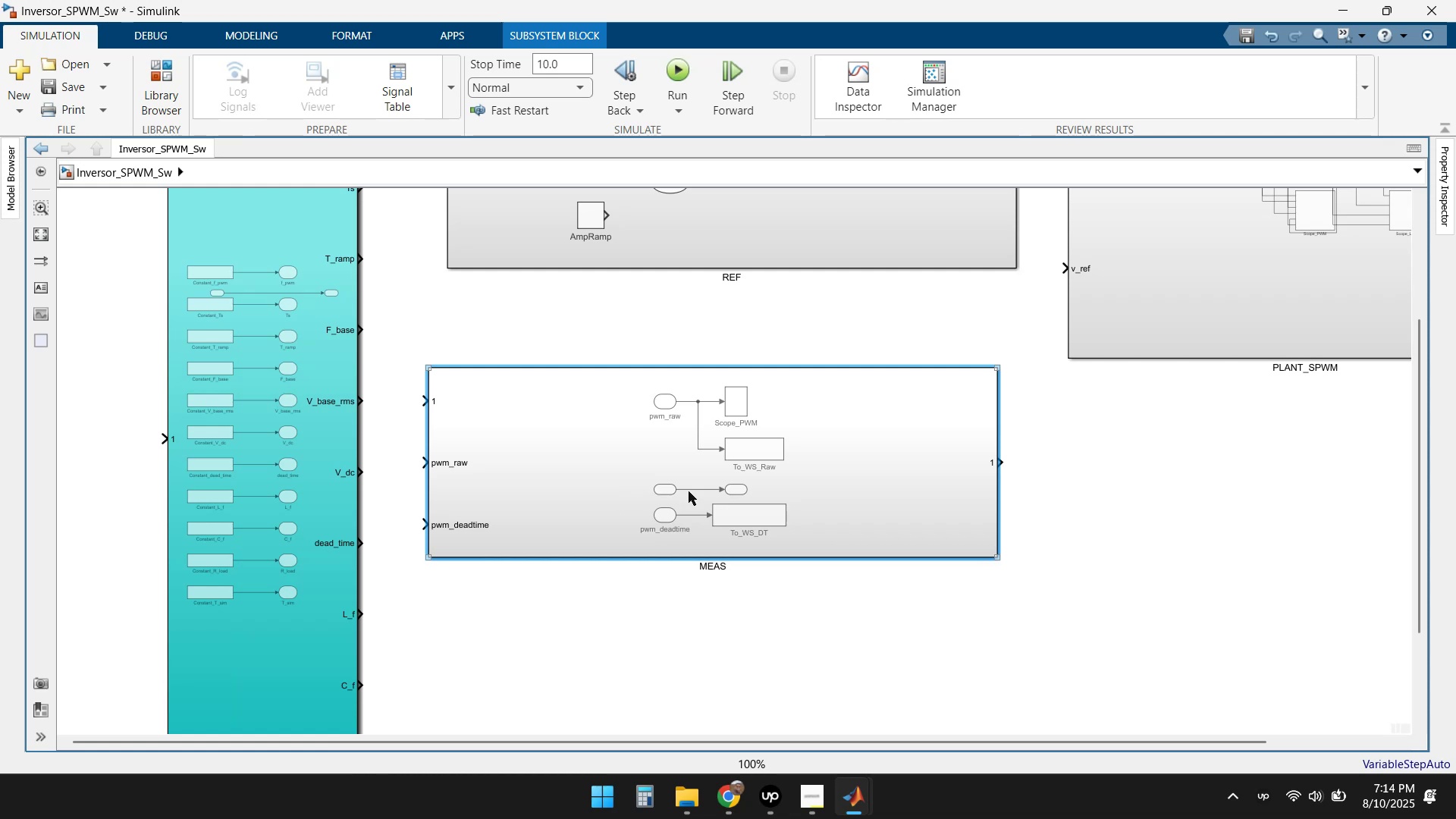 
scroll: coordinate [1063, 387], scroll_direction: down, amount: 2.0
 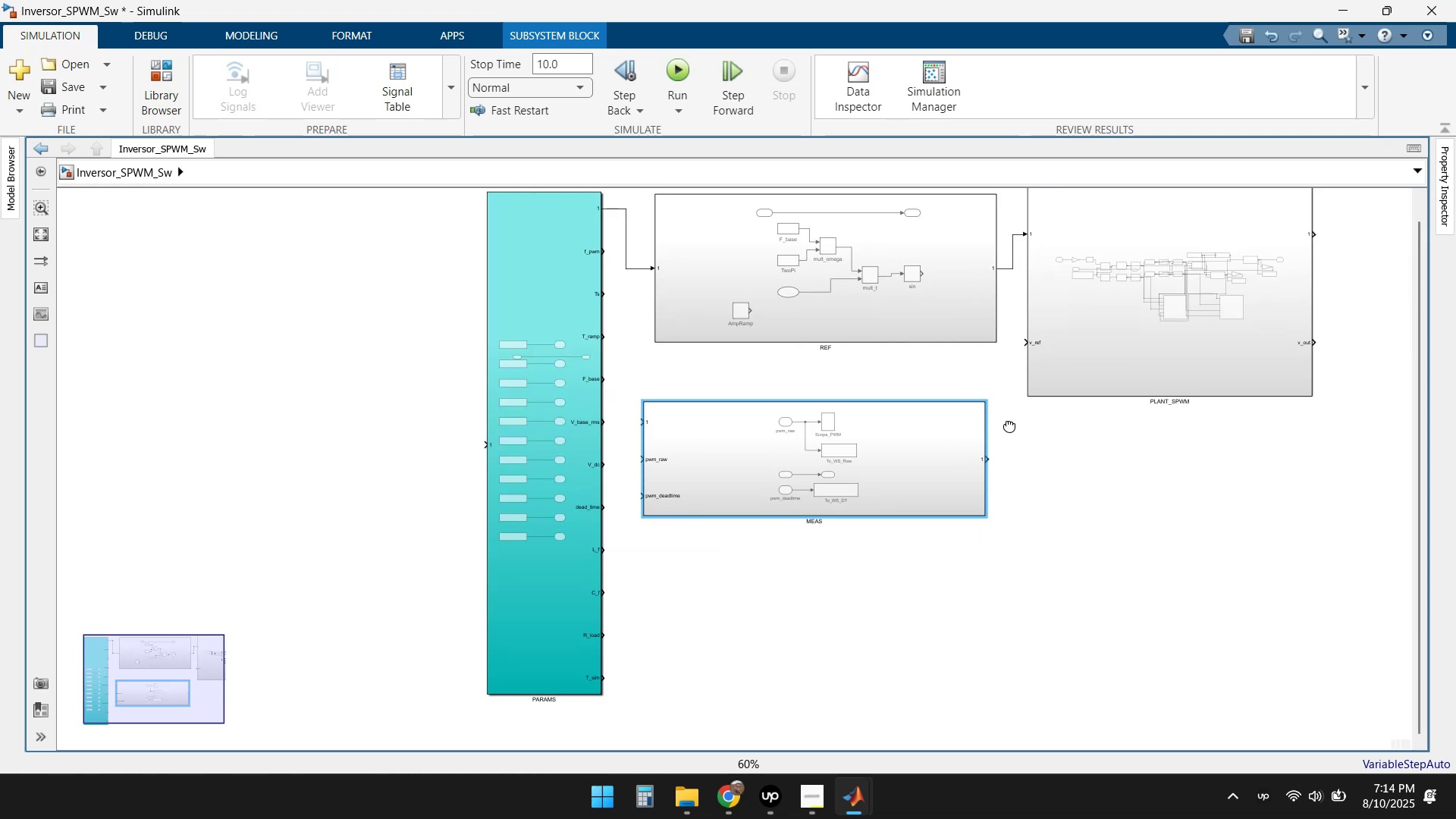 
scroll: coordinate [870, 414], scroll_direction: up, amount: 1.0
 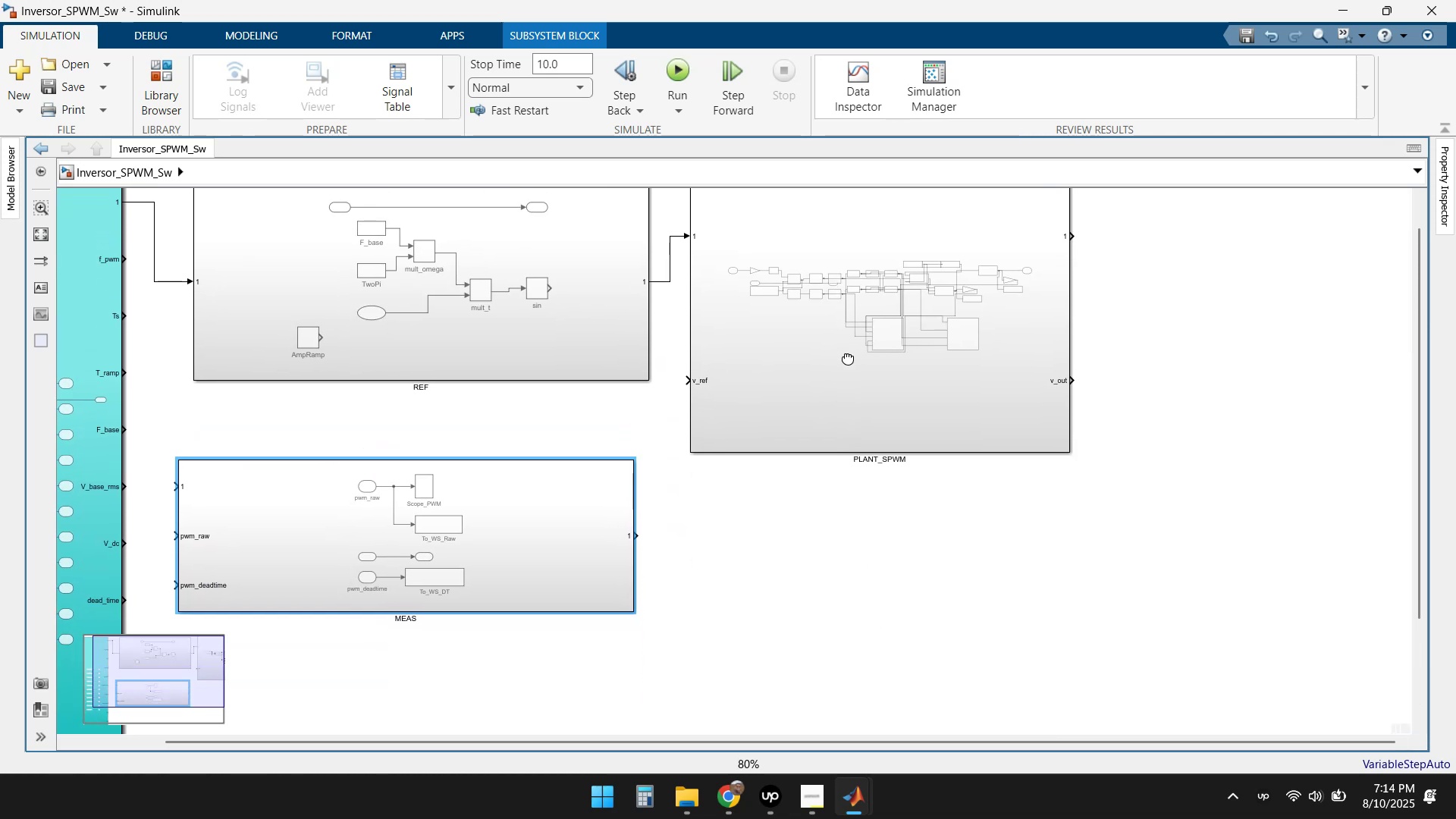 
left_click([774, 403])
 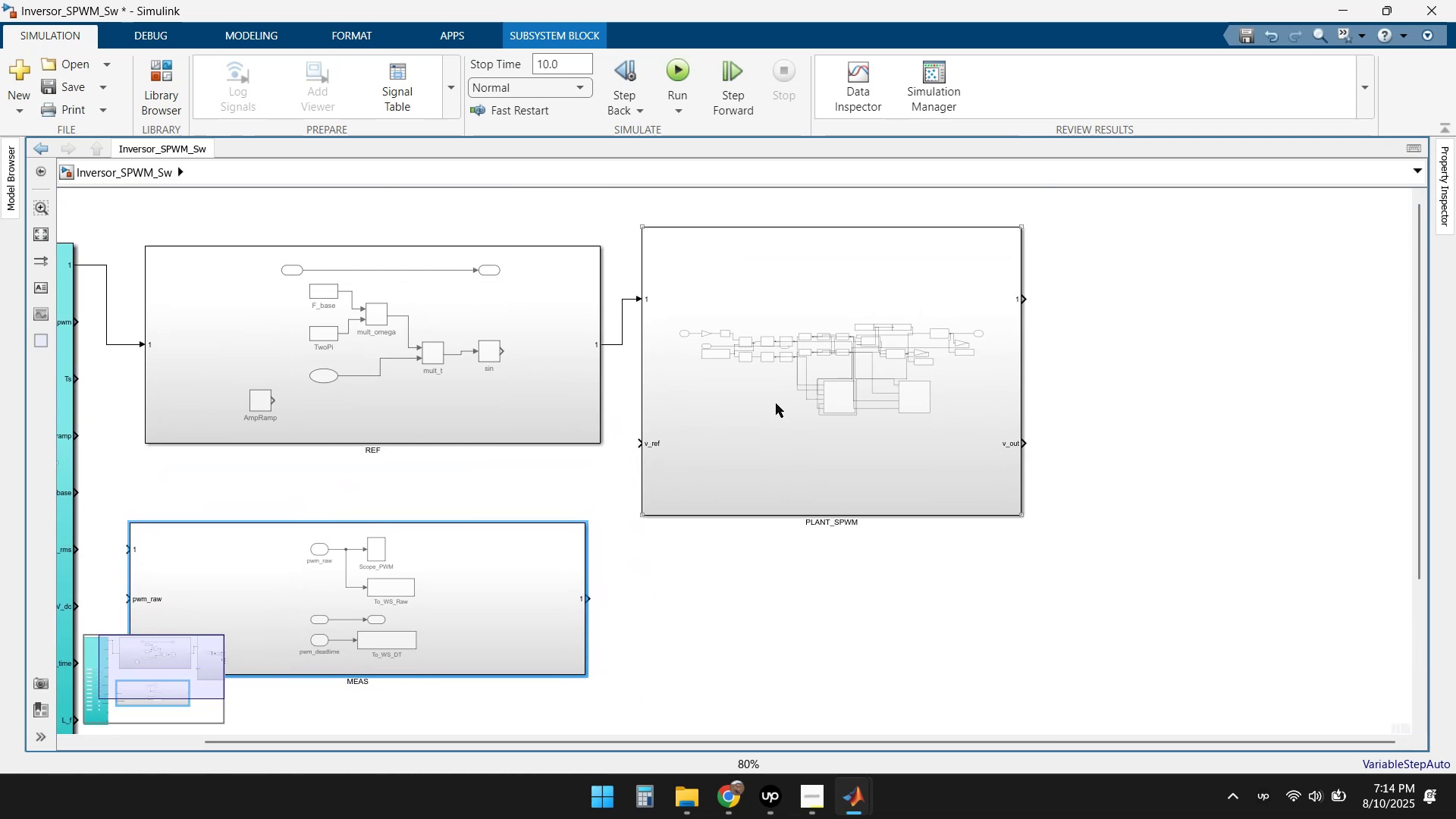 
left_click_drag(start_coordinate=[776, 404], to_coordinate=[780, 404])
 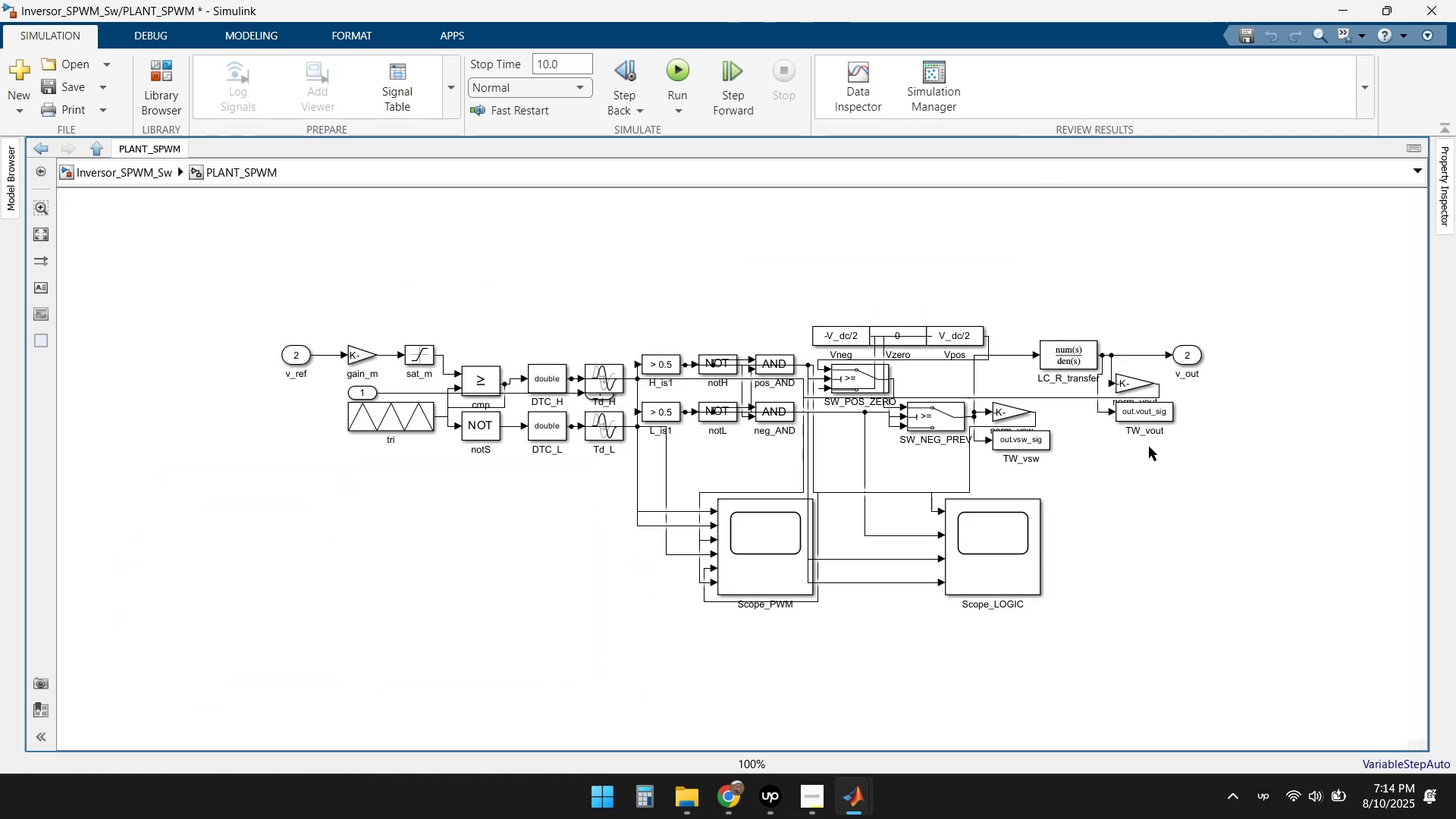 
left_click([137, 176])
 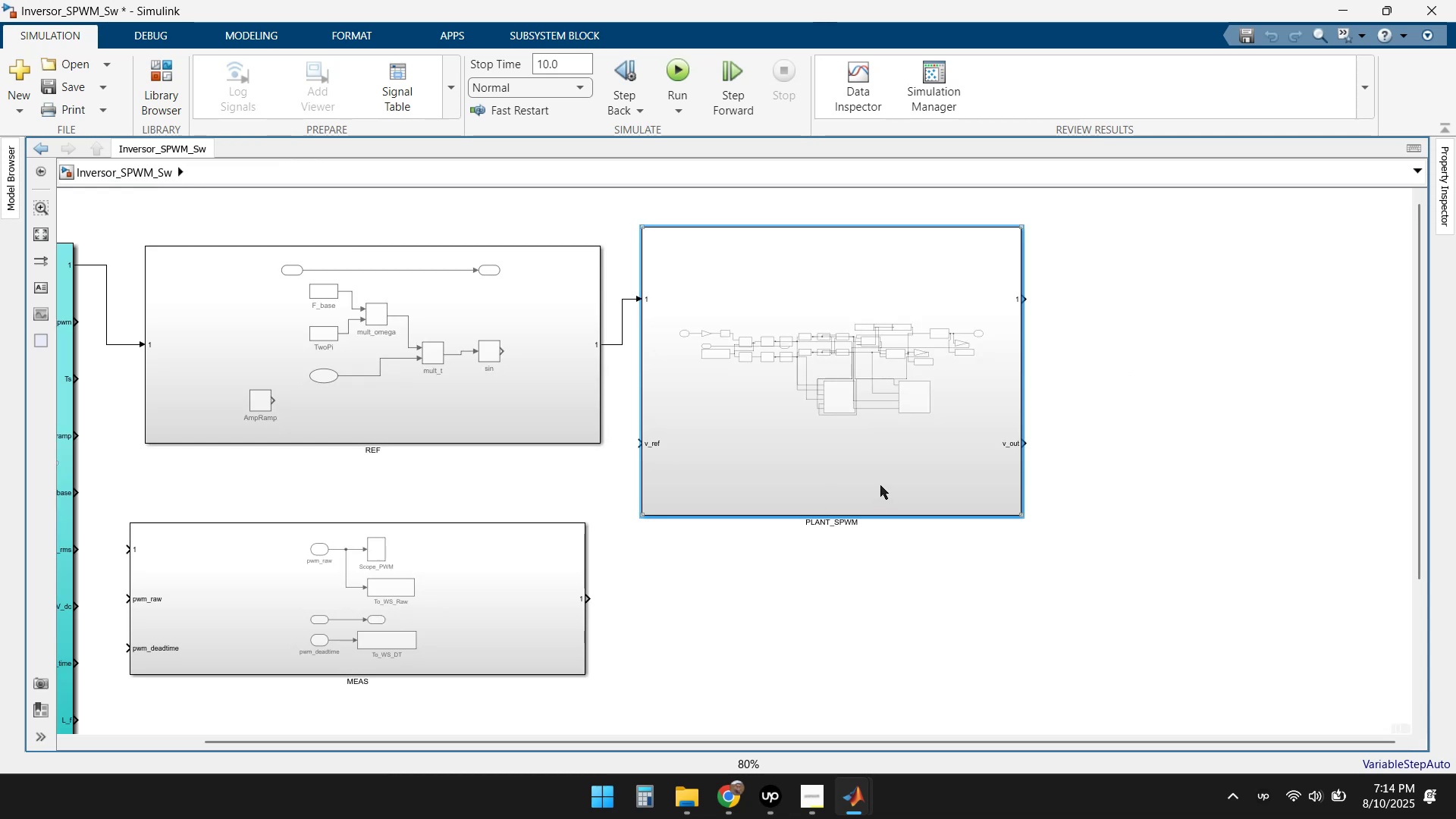 
scroll: coordinate [873, 485], scroll_direction: down, amount: 1.0
 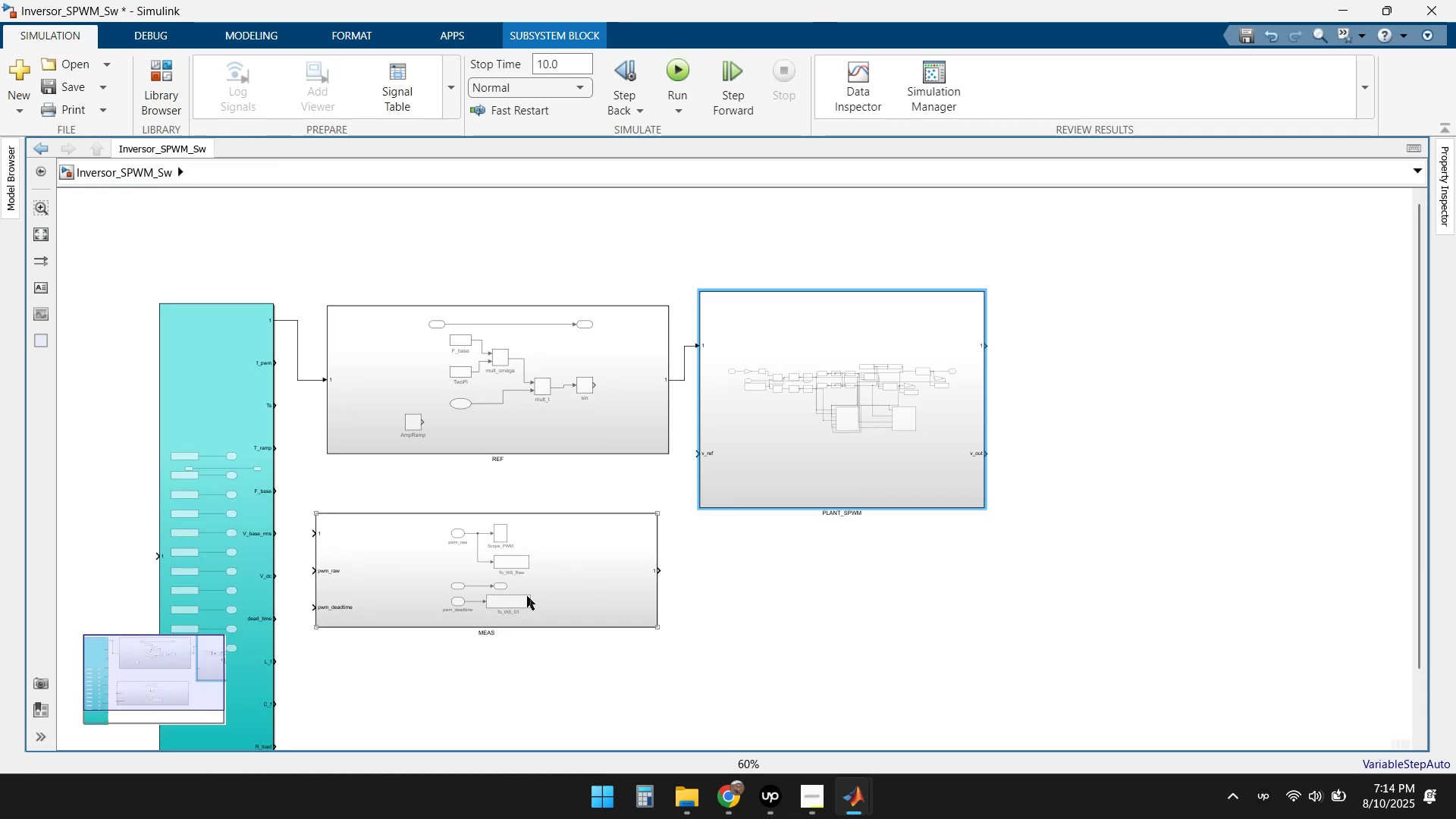 
left_click([505, 576])
 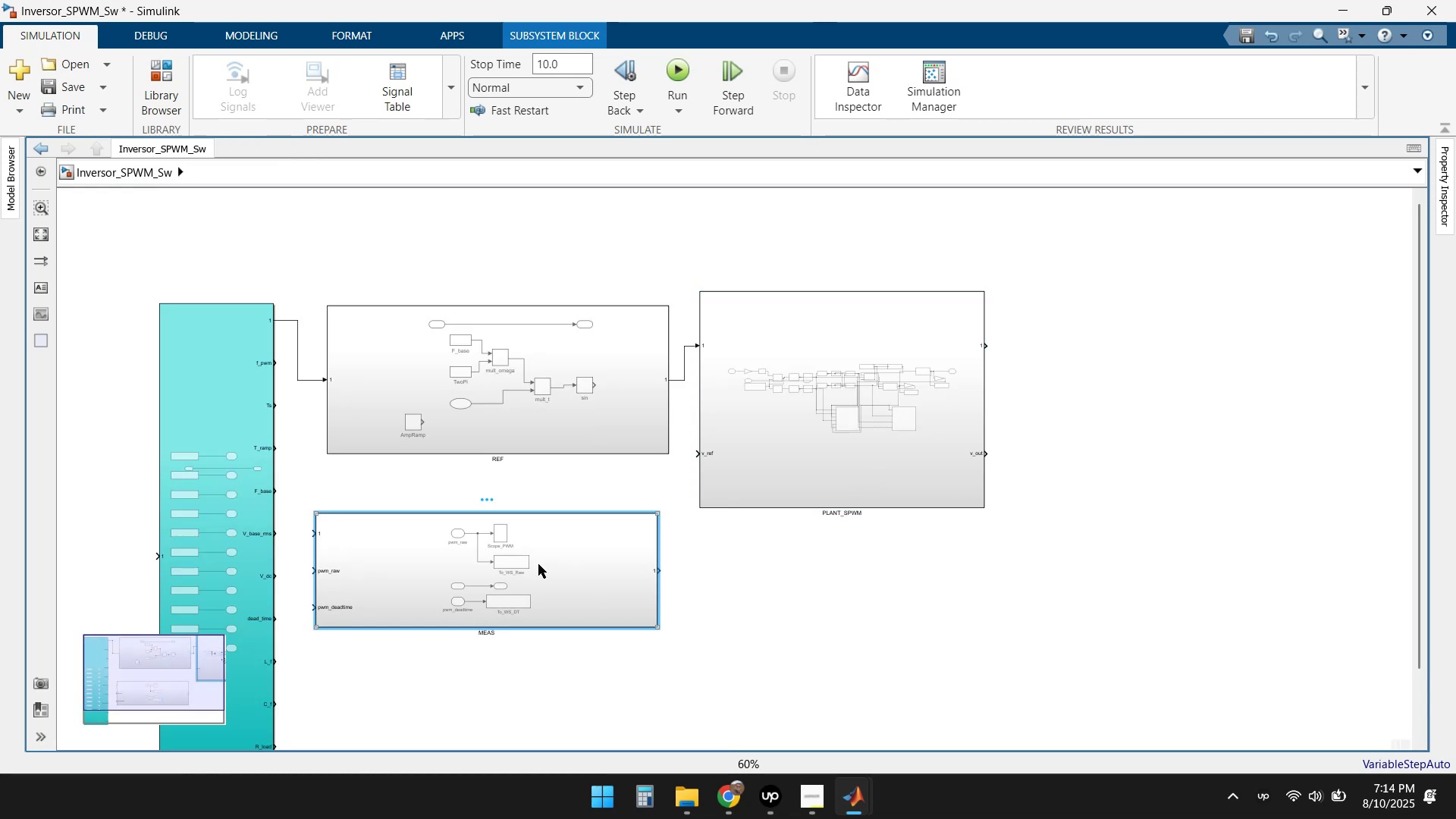 
key(Delete)
 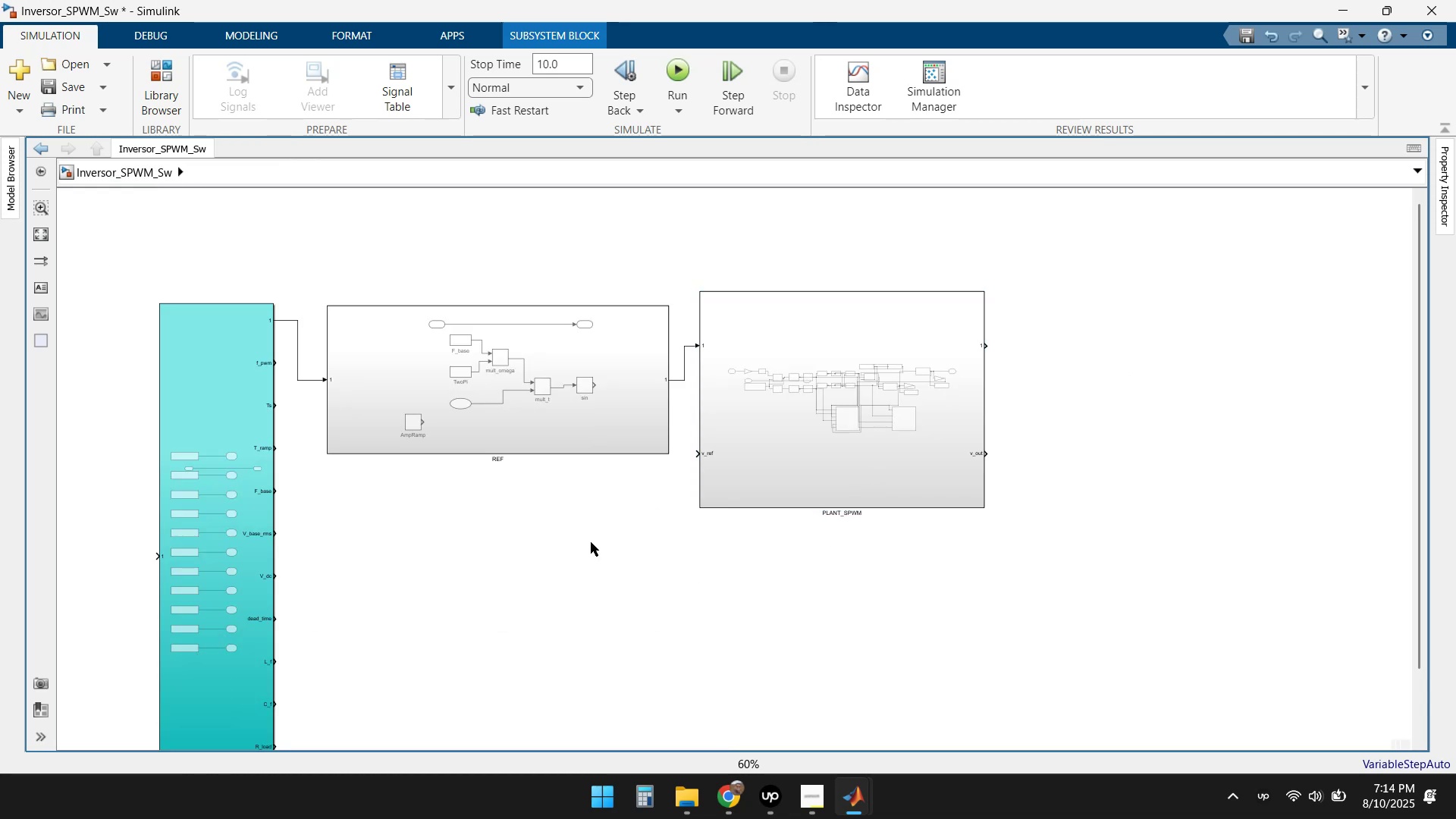 
left_click([491, 400])
 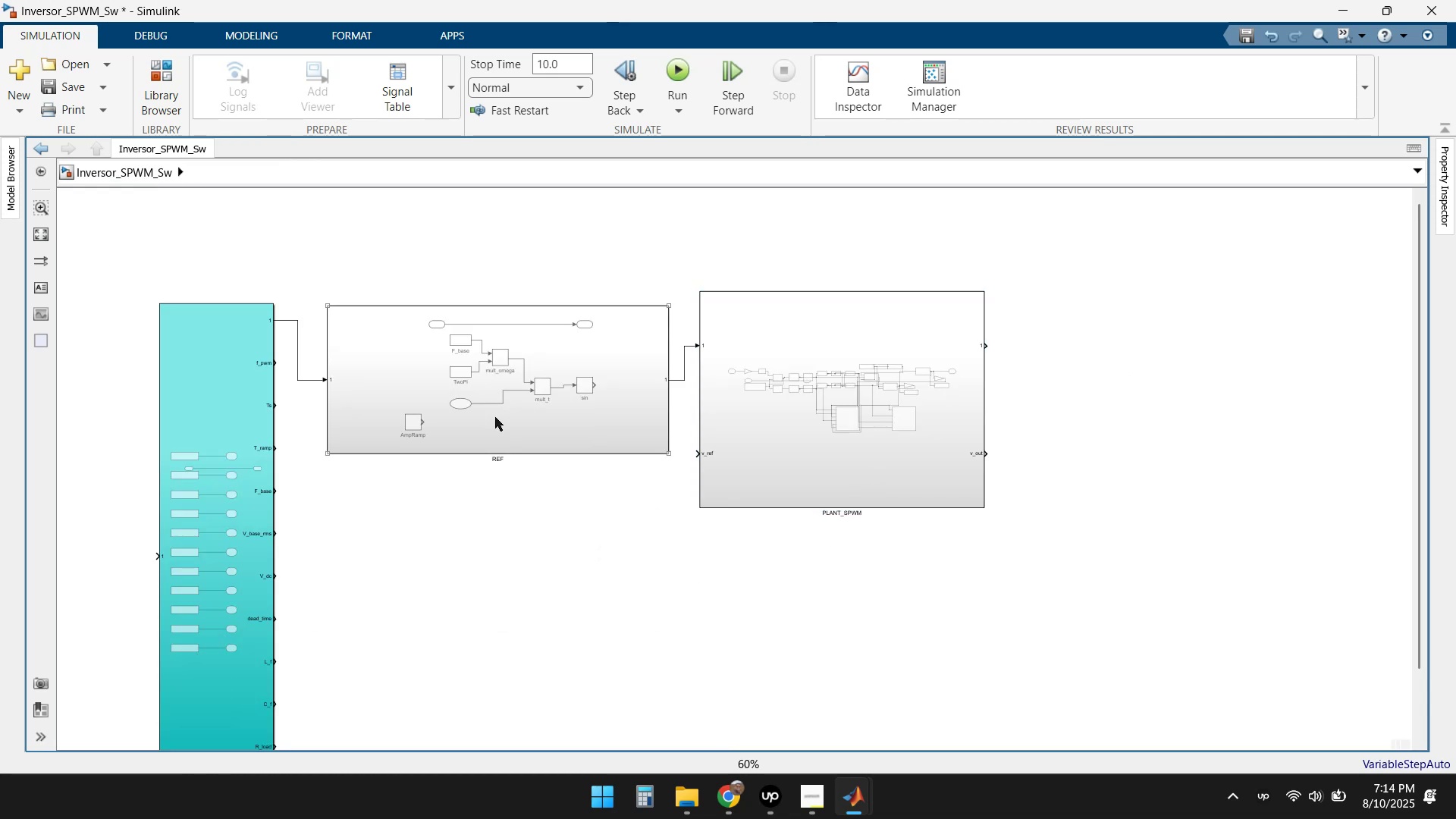 
key(Delete)
 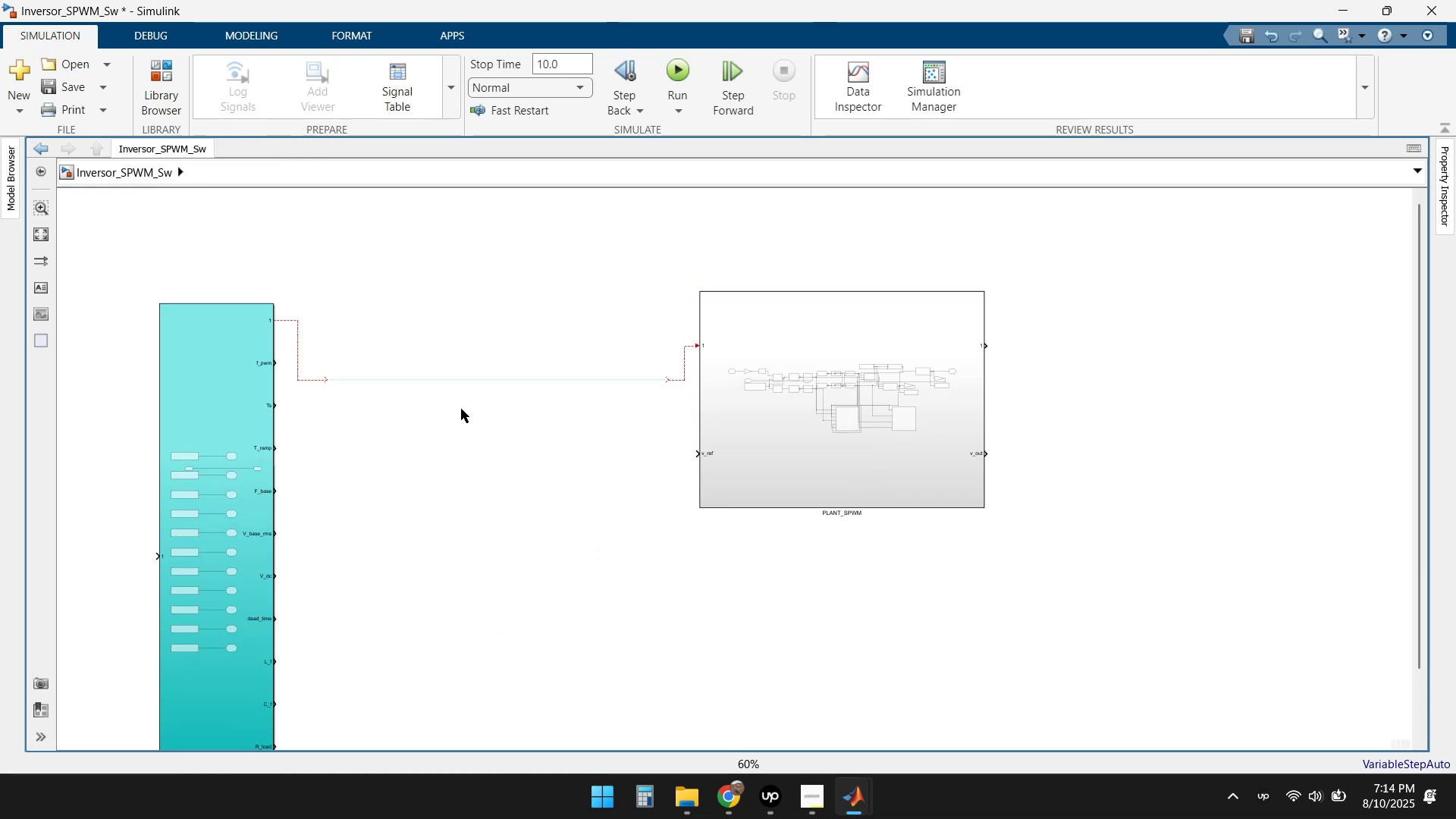 
key(Delete)
 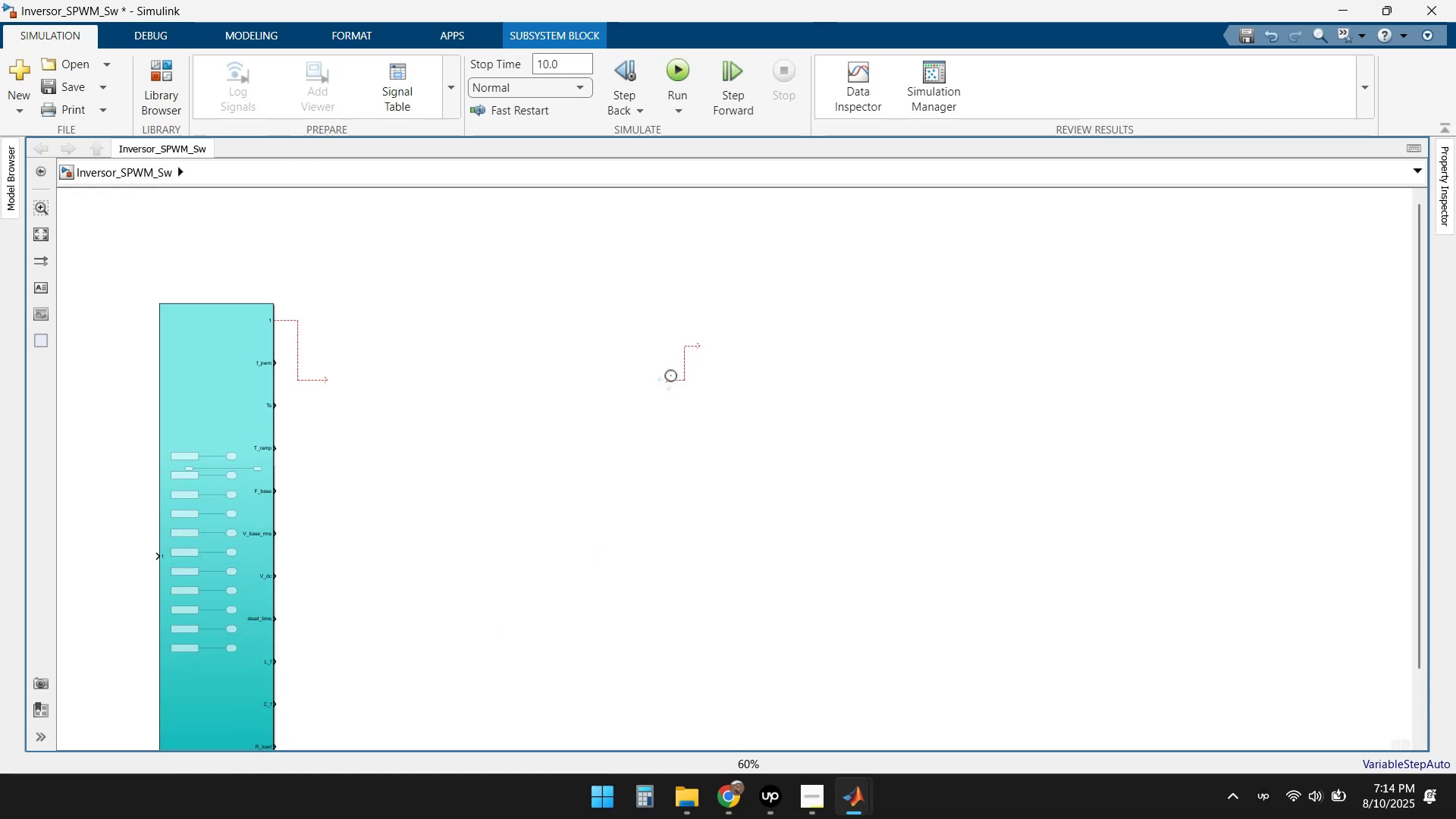 
key(Delete)
 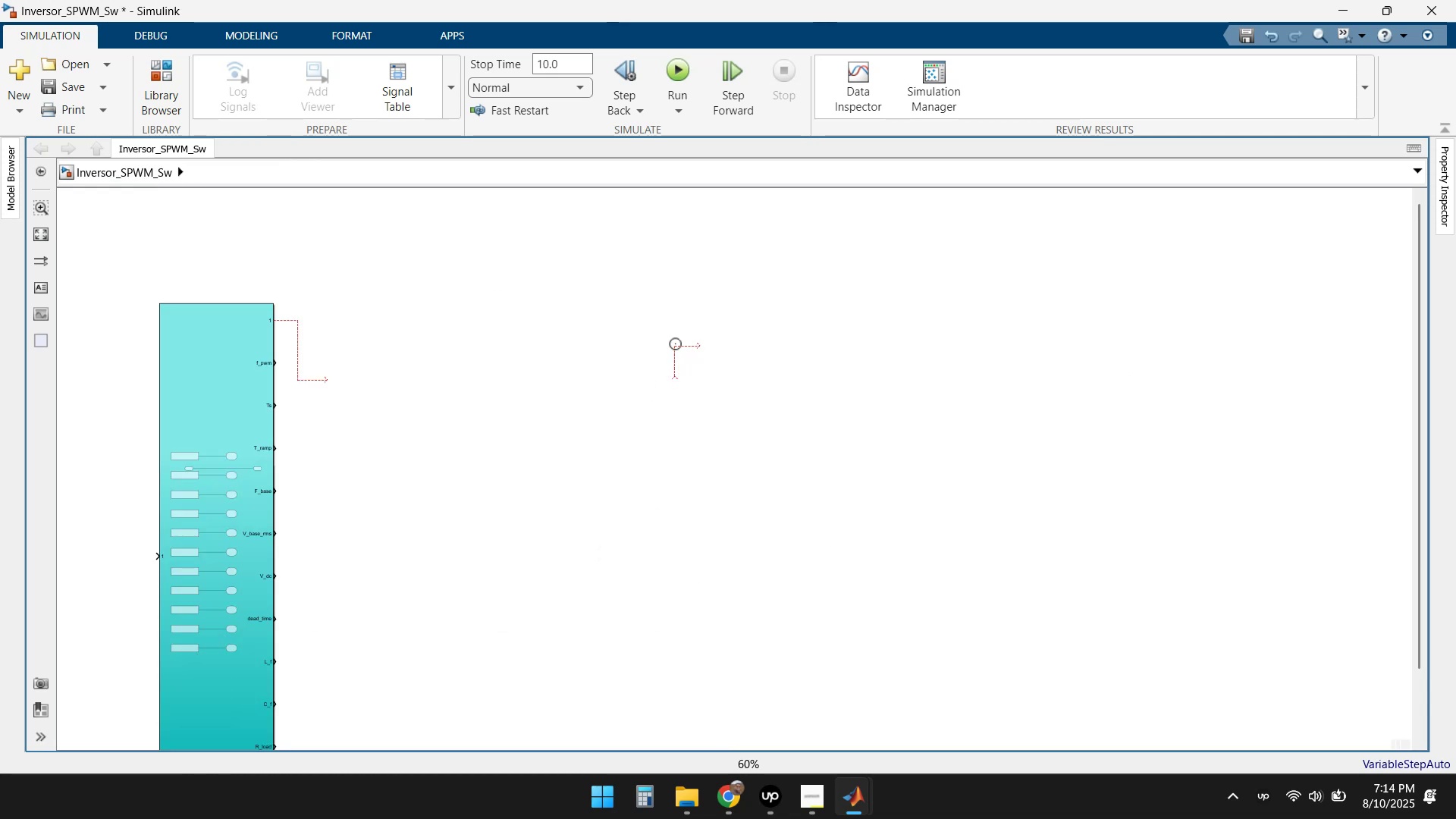 
left_click([675, 348])
 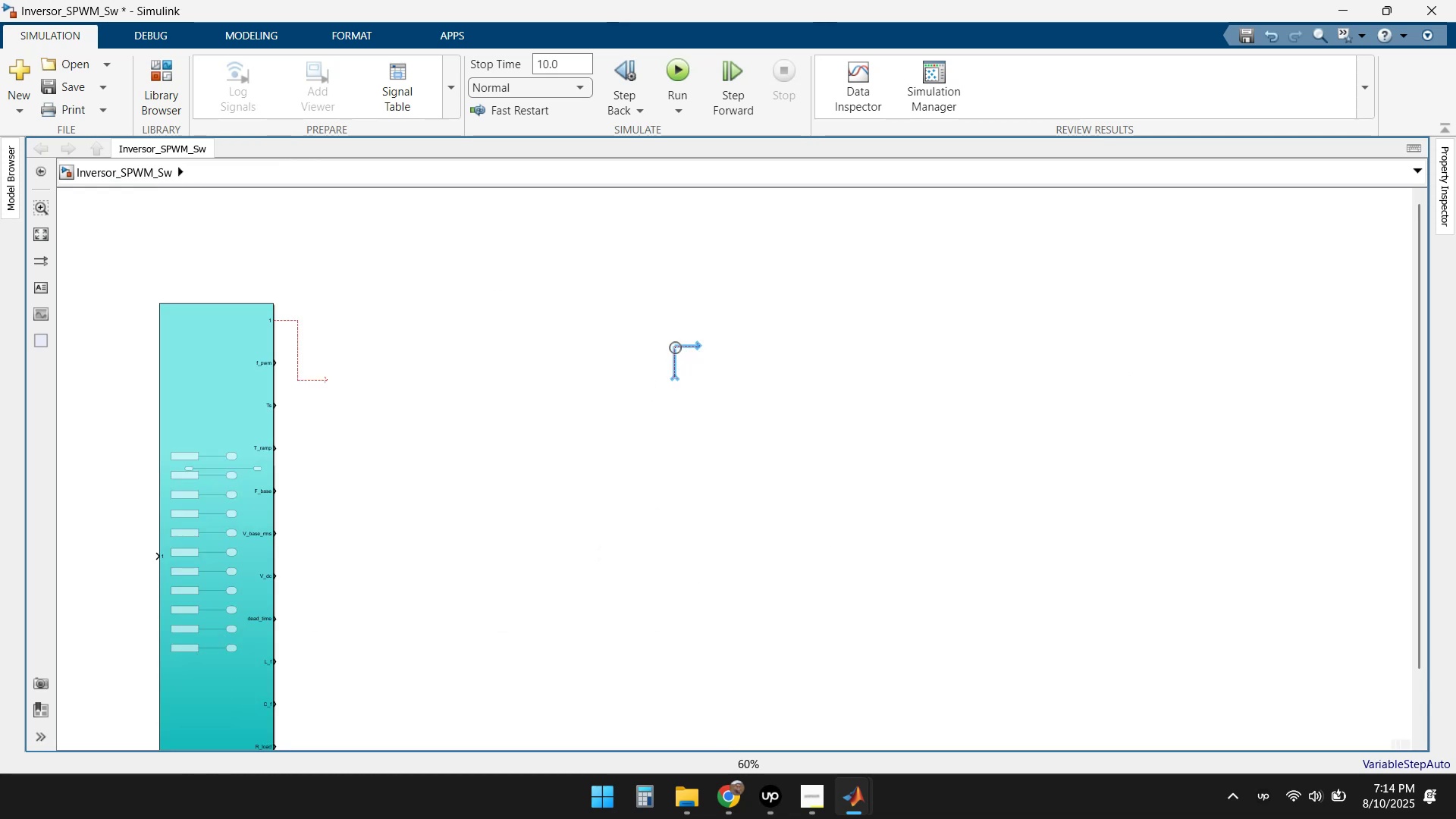 
key(Delete)
 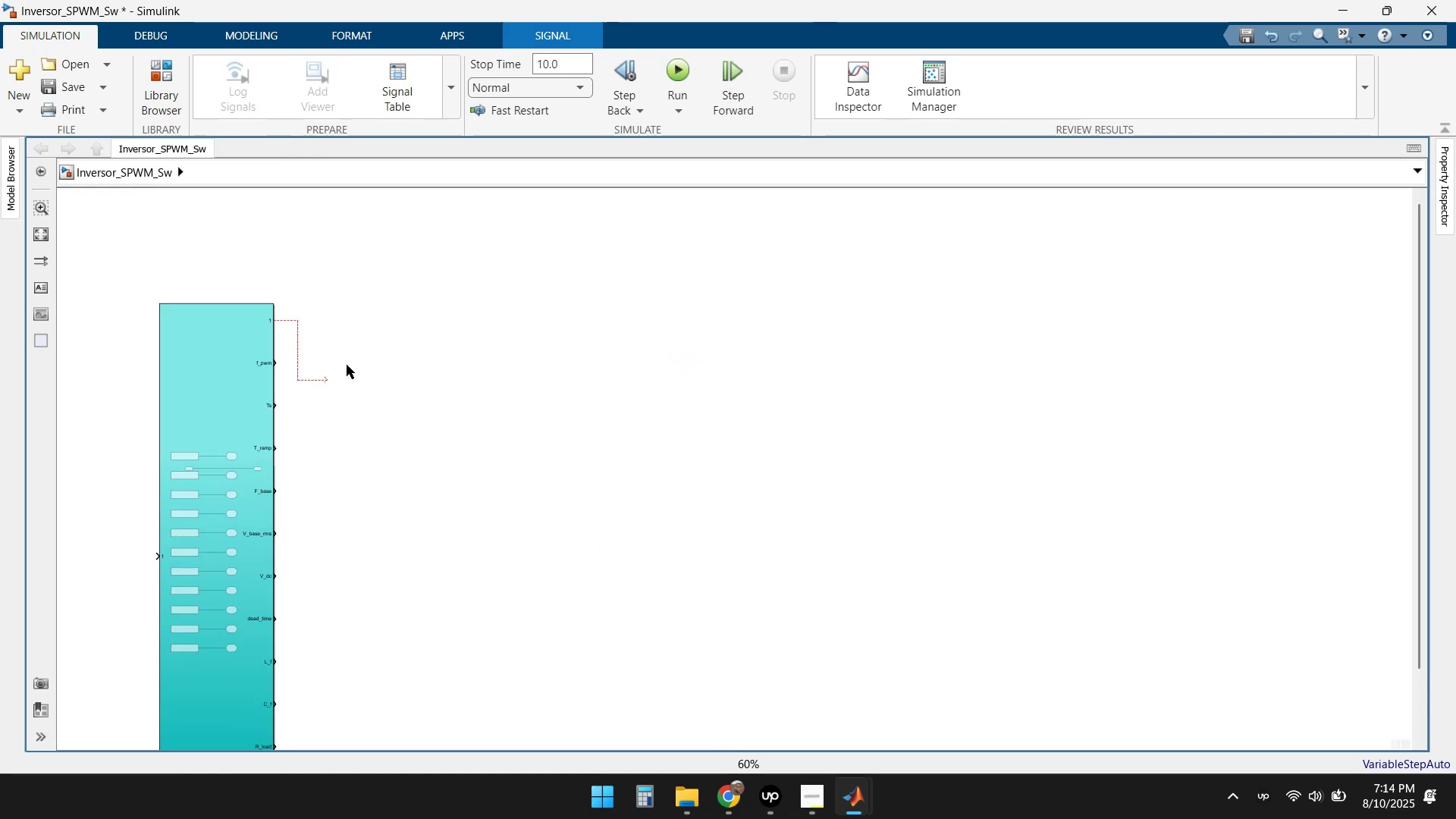 
left_click([297, 359])
 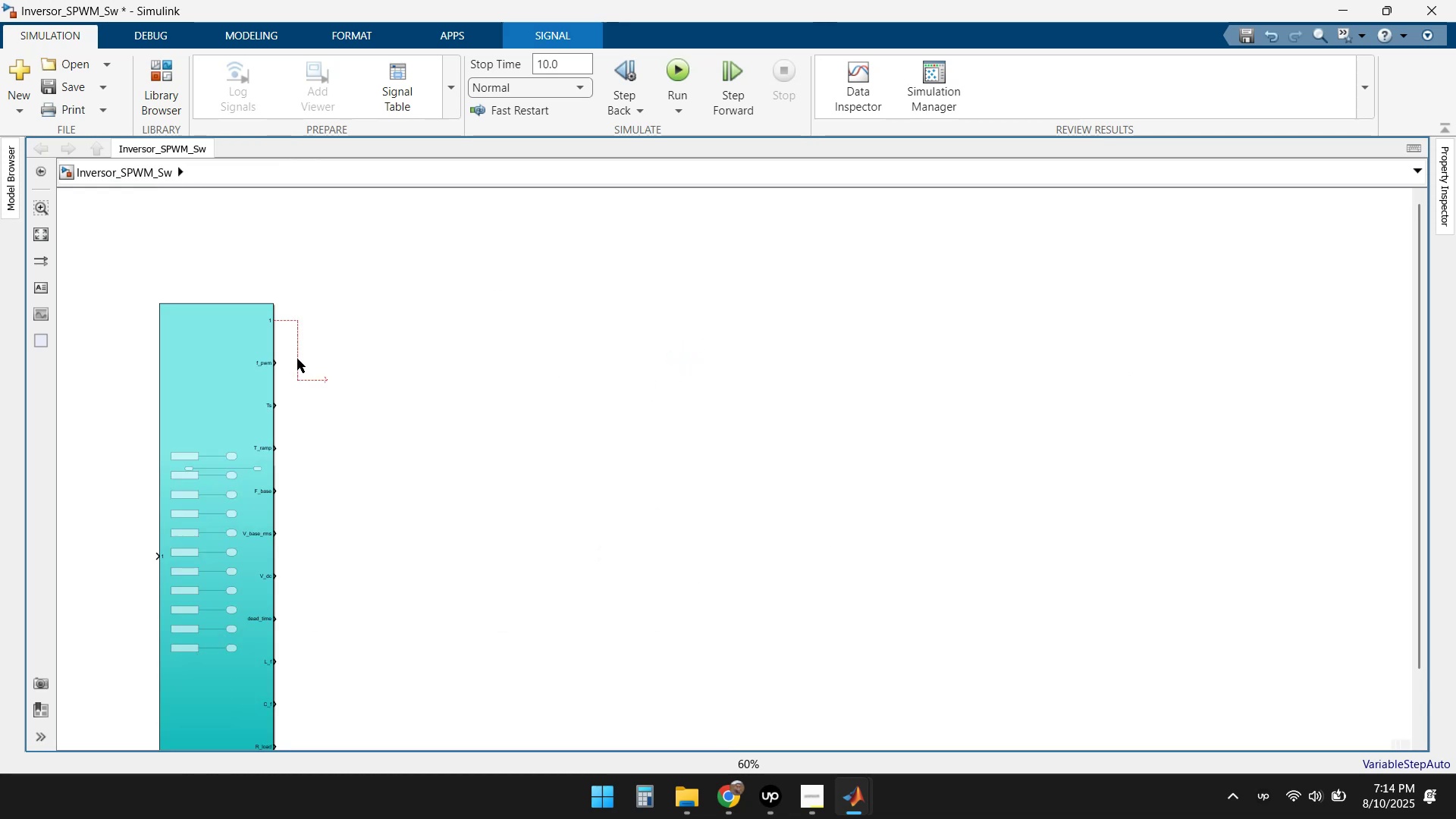 
key(Delete)
 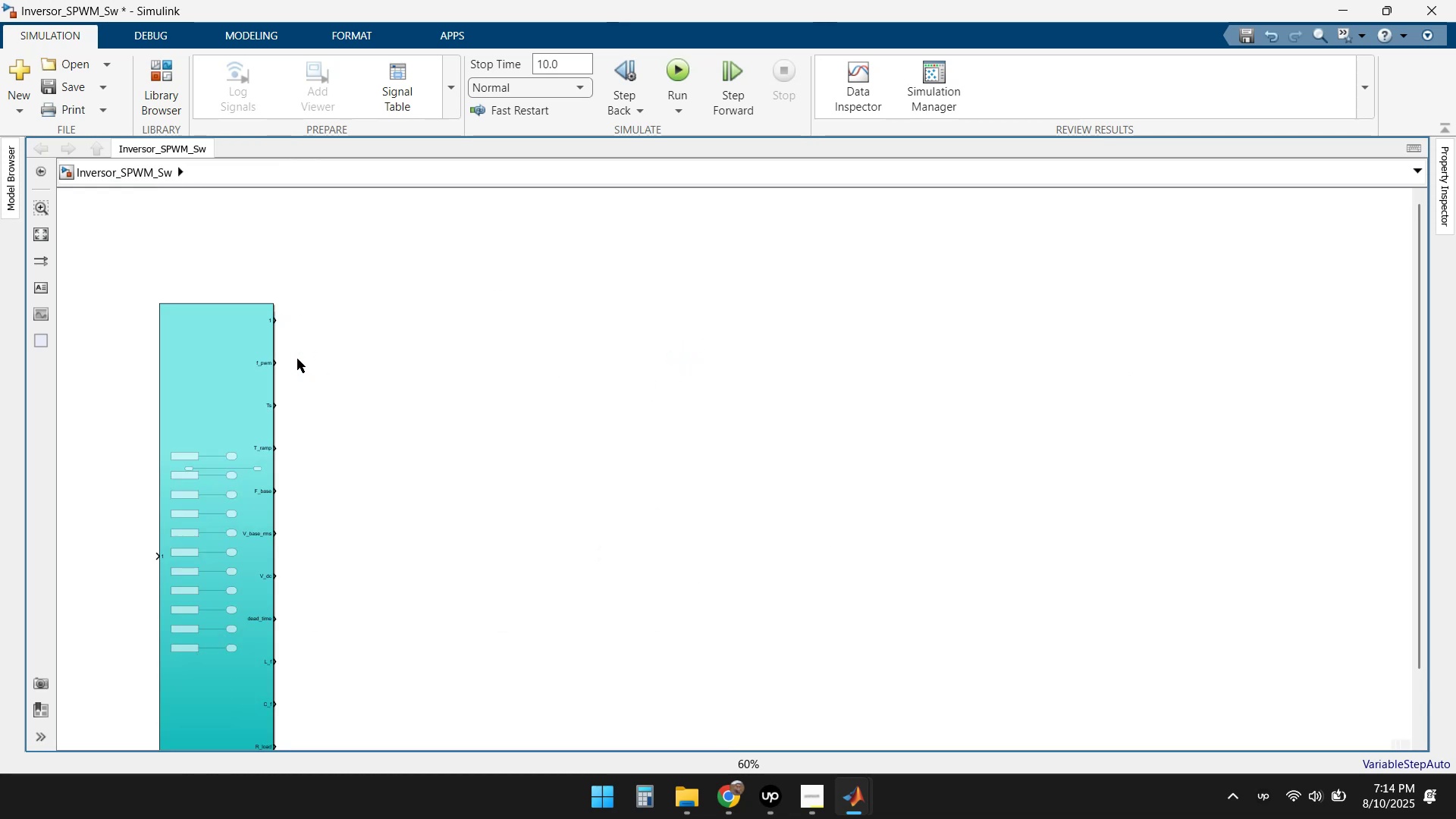 
left_click([248, 365])
 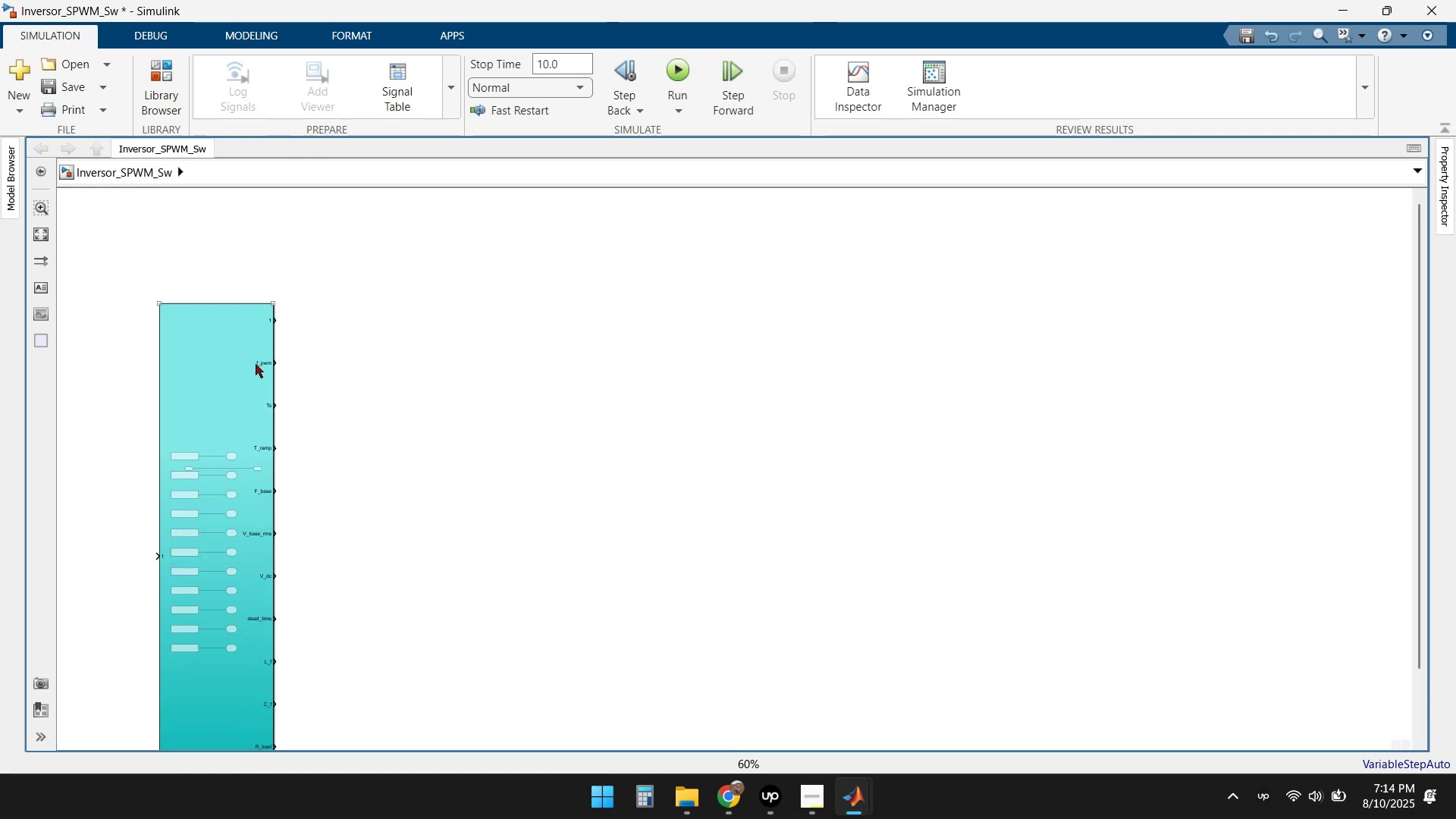 
key(Delete)
 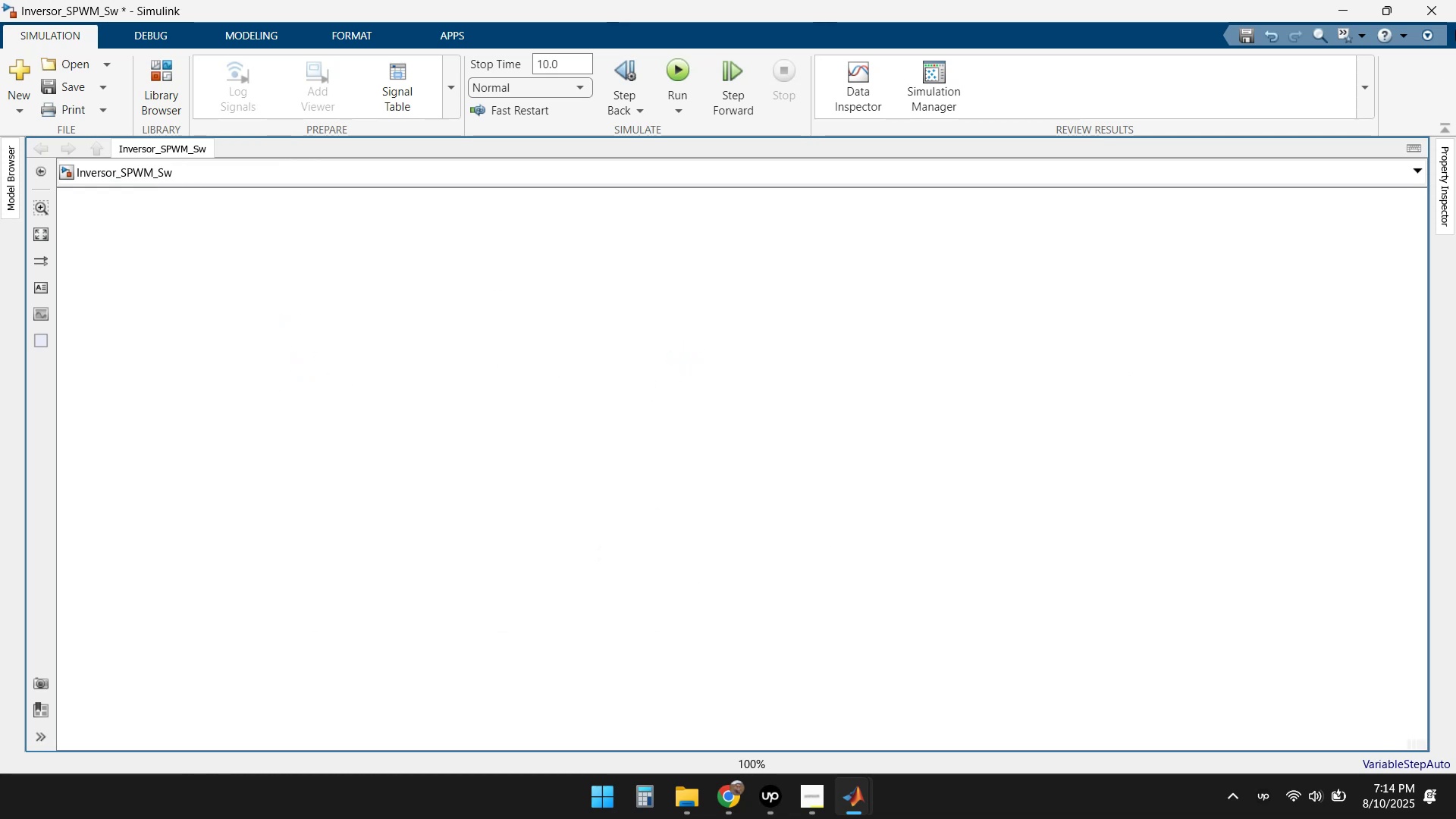 
left_click([1437, 8])
 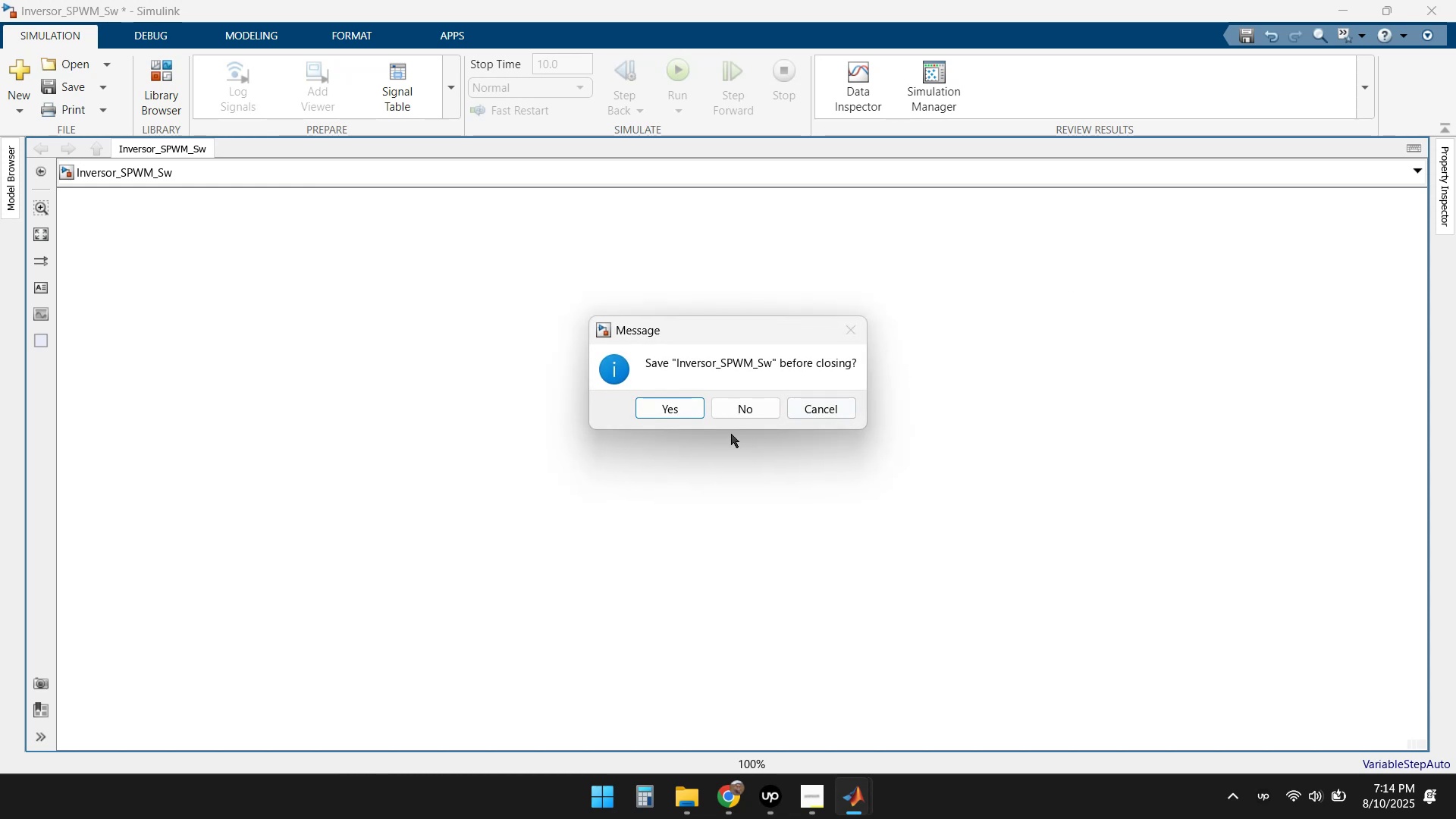 
left_click([737, 409])
 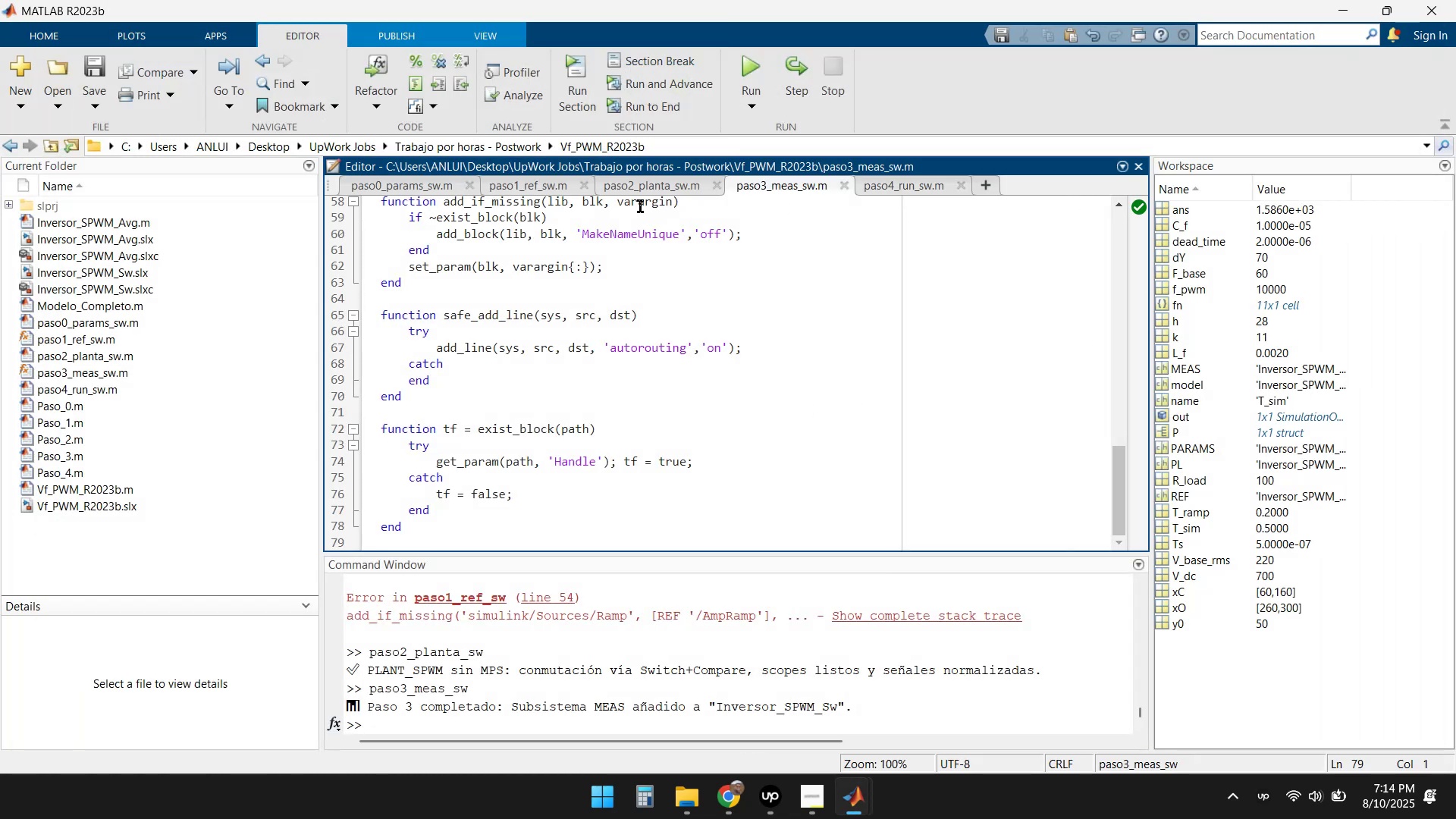 
left_click([644, 190])
 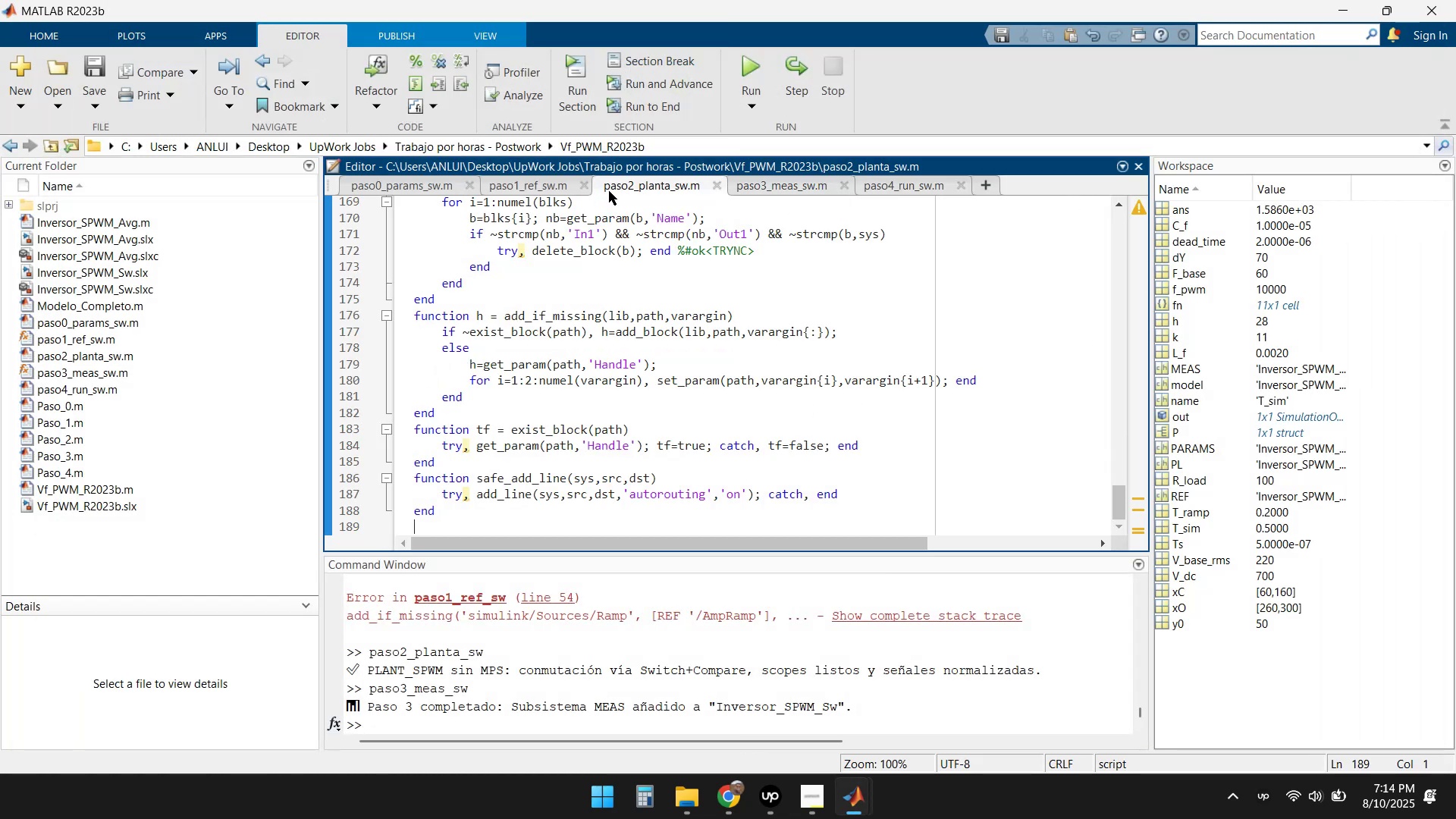 
double_click([452, 191])
 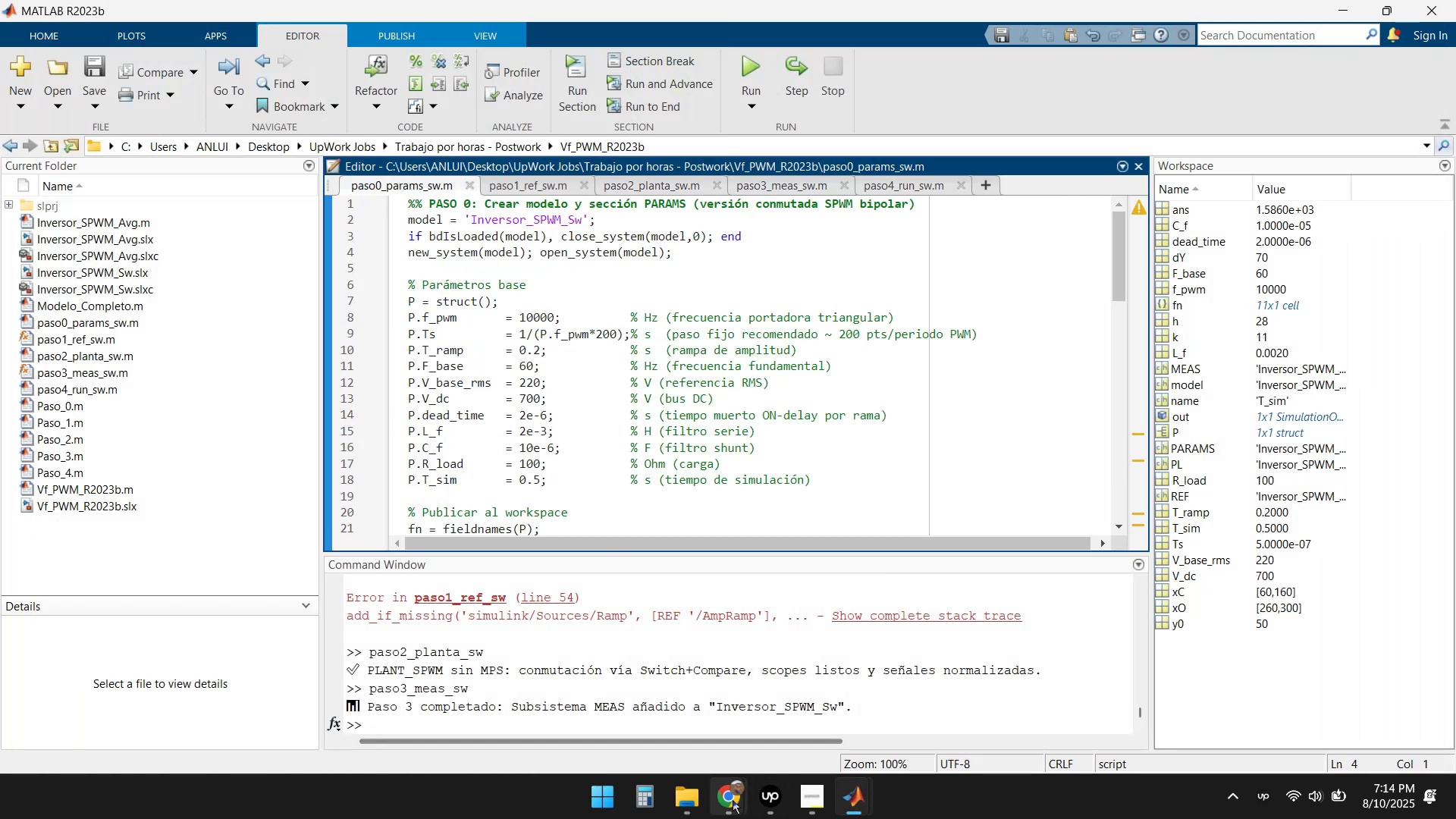 
double_click([585, 702])
 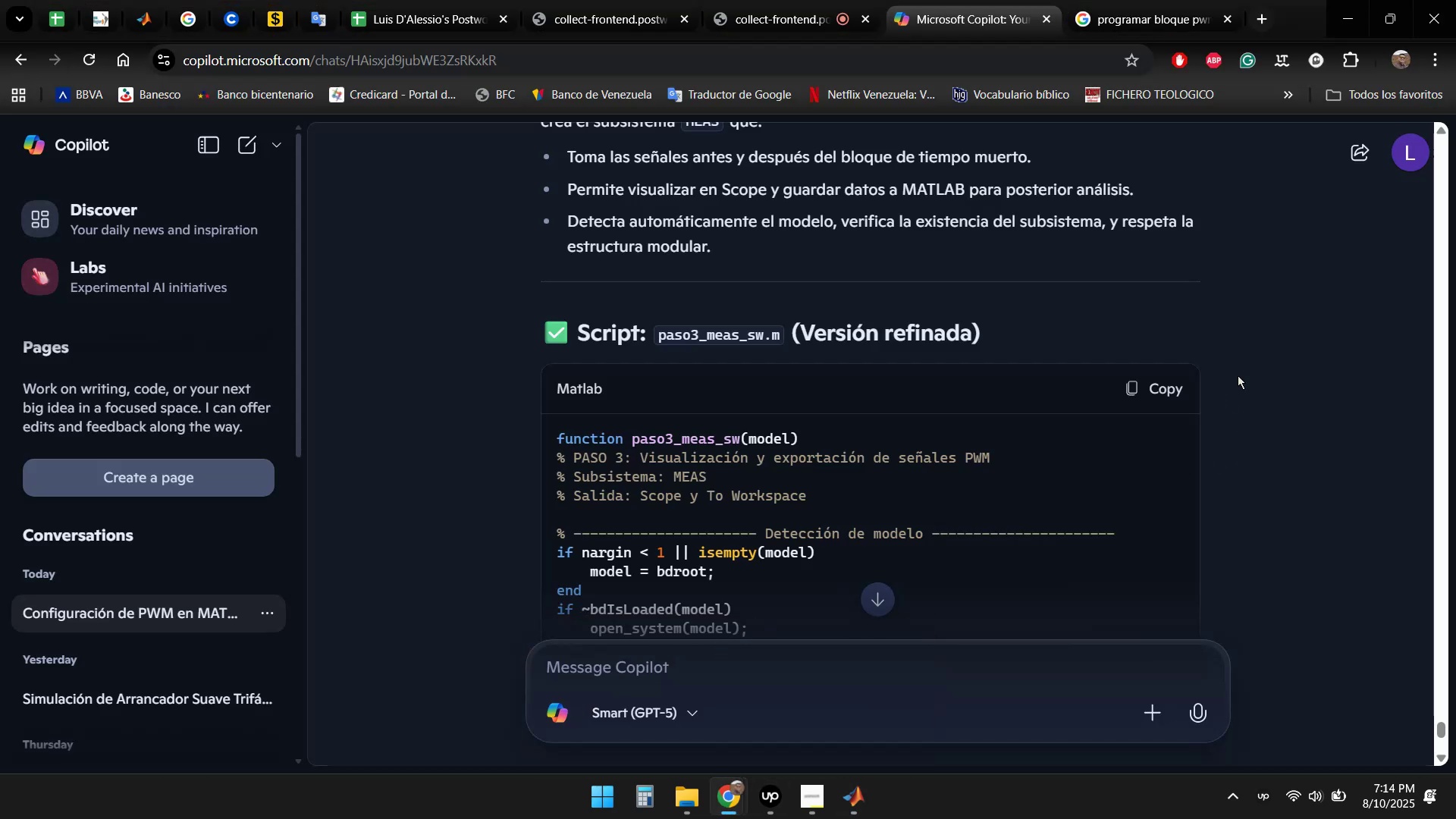 
scroll: coordinate [930, 533], scroll_direction: down, amount: 13.0
 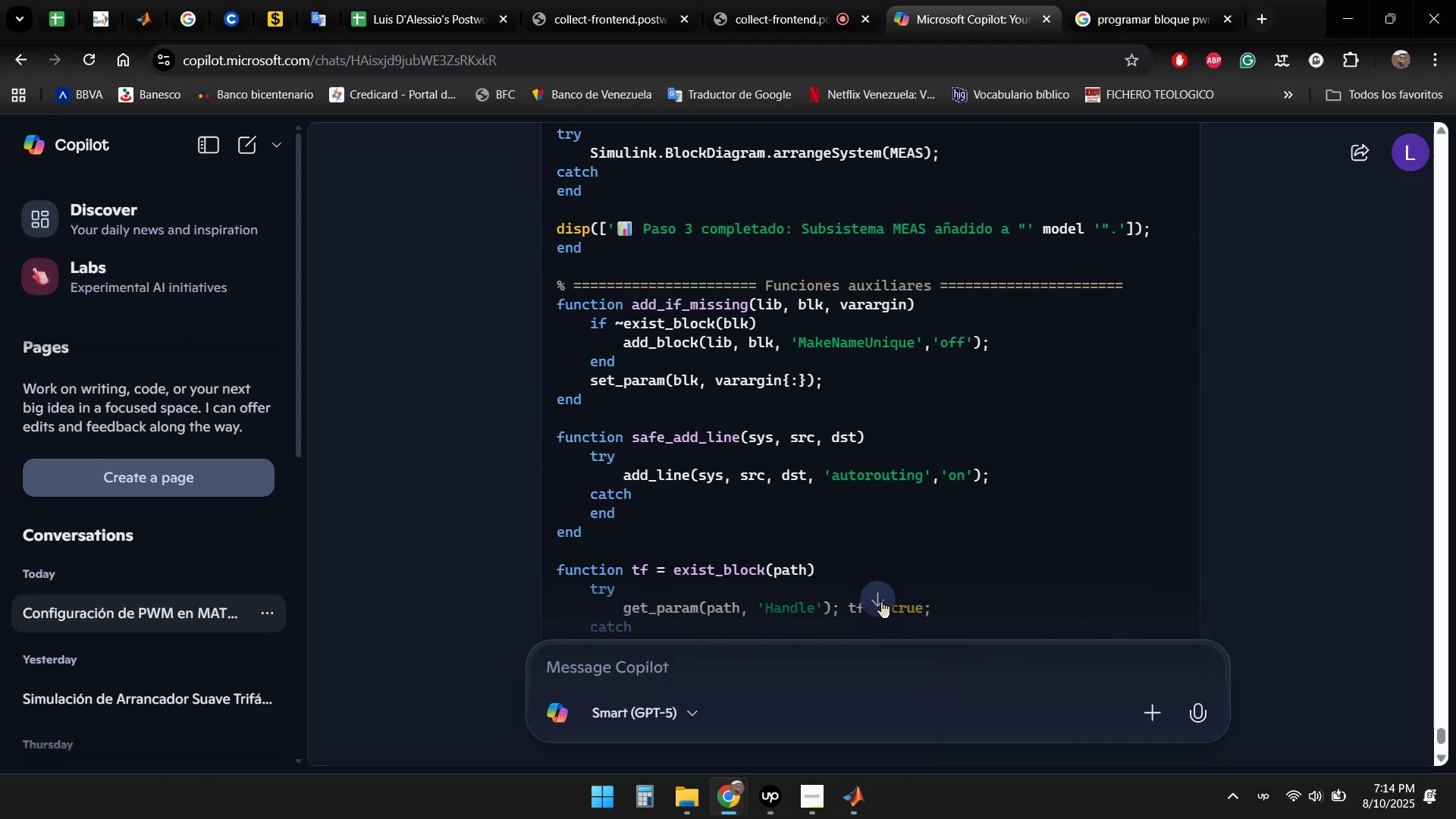 
left_click([875, 595])
 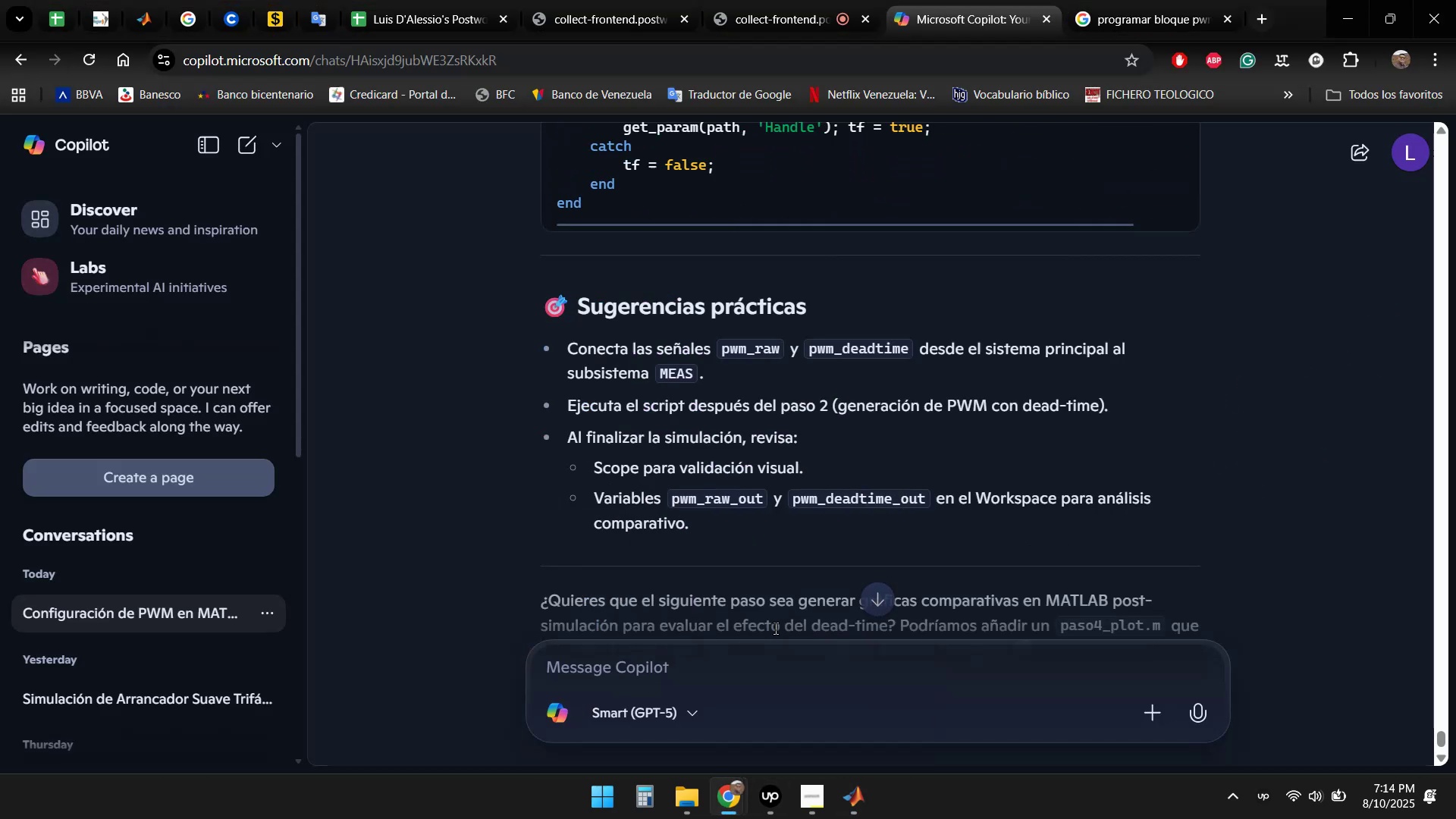 
scroll: coordinate [745, 609], scroll_direction: down, amount: 3.0
 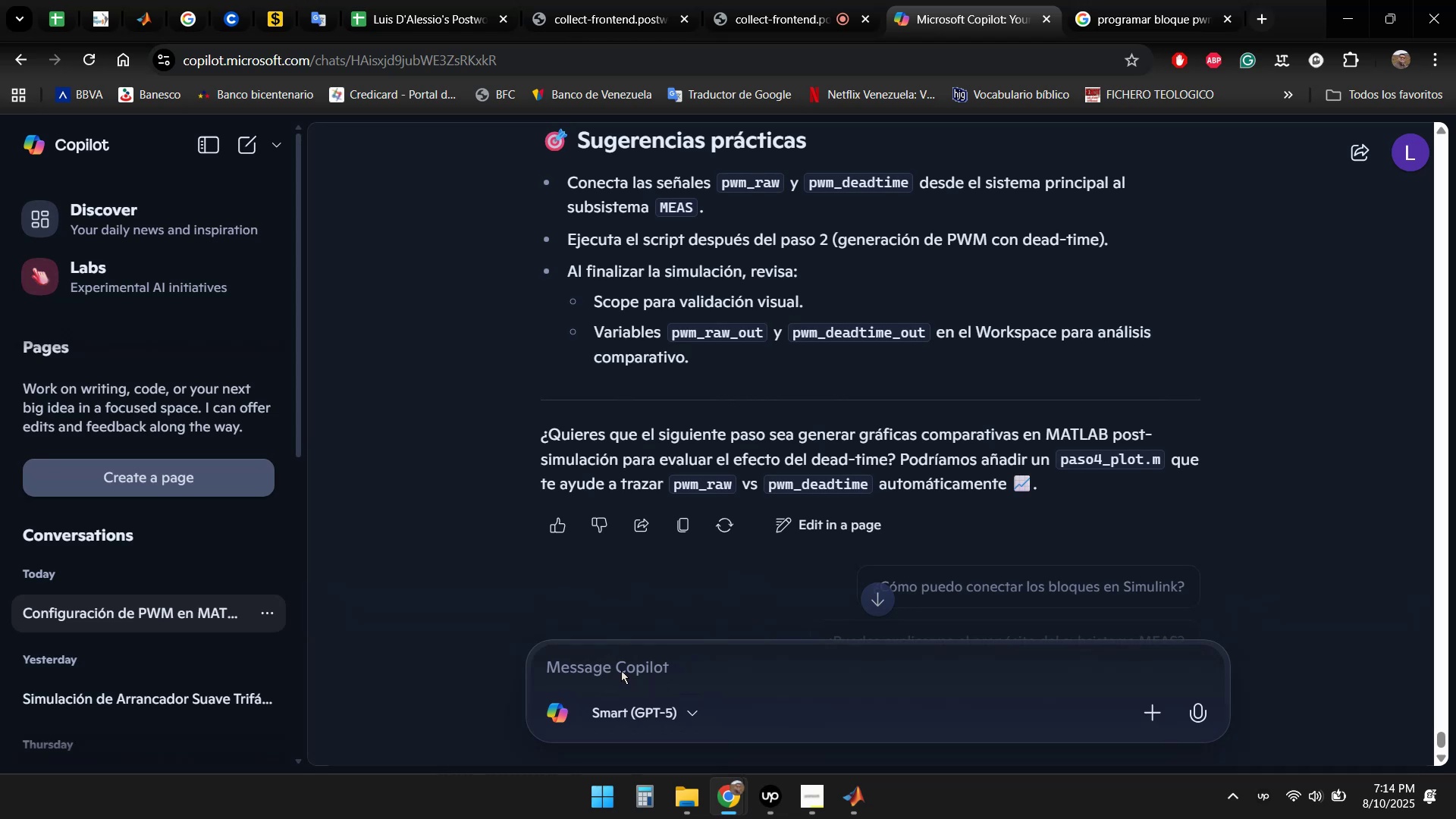 
left_click([626, 667])
 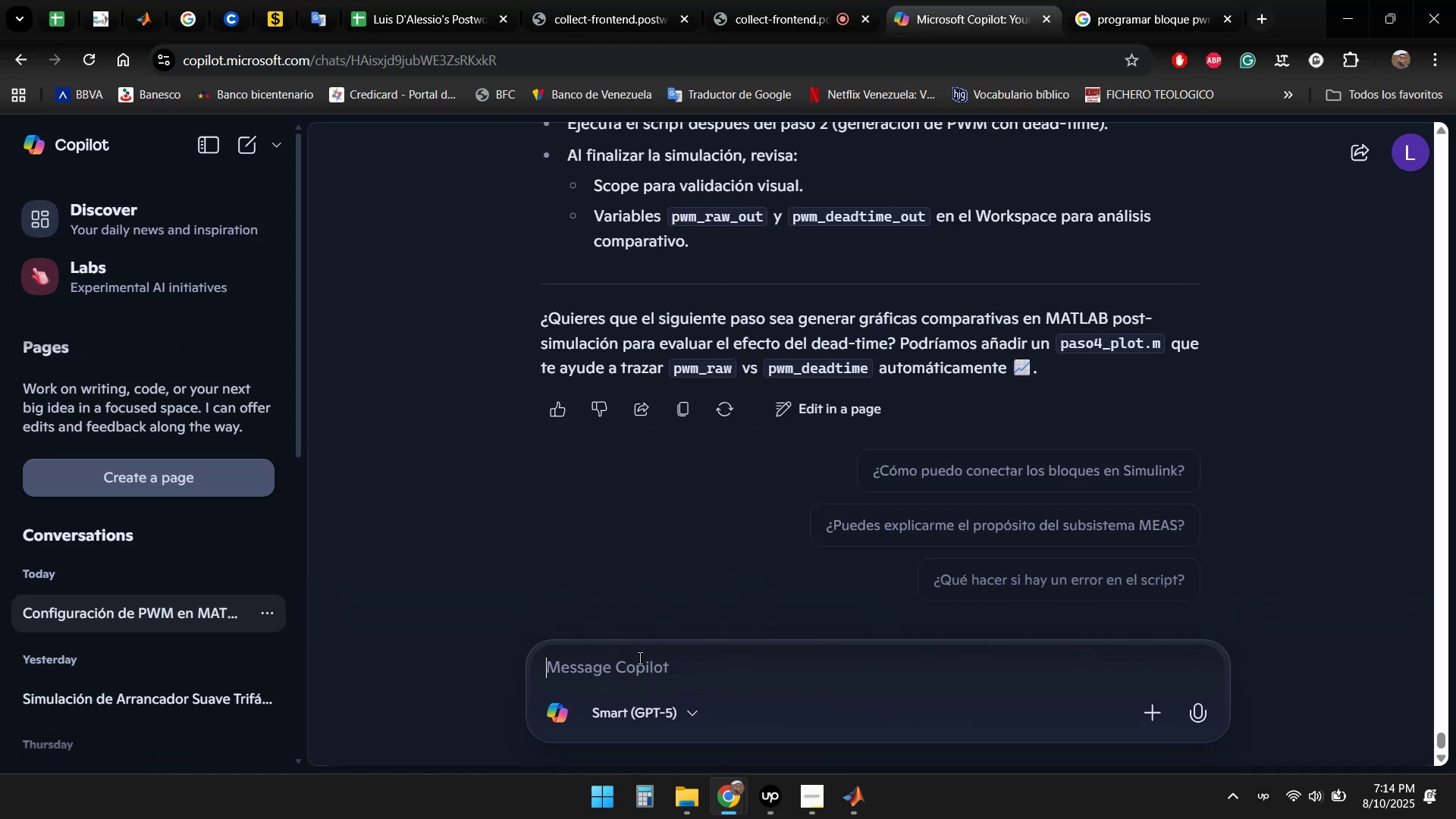 
left_click([641, 658])
 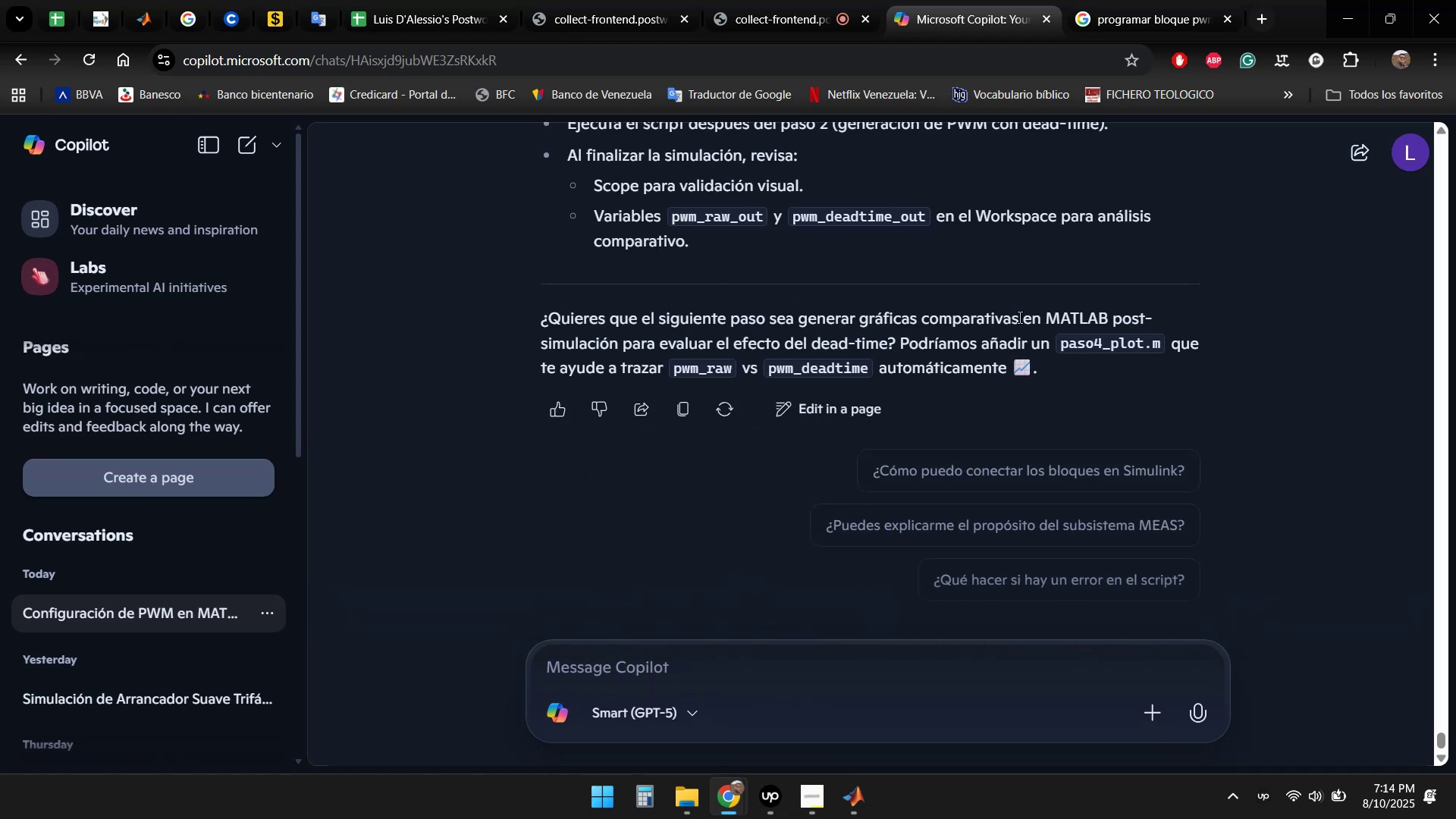 
wait(12.56)
 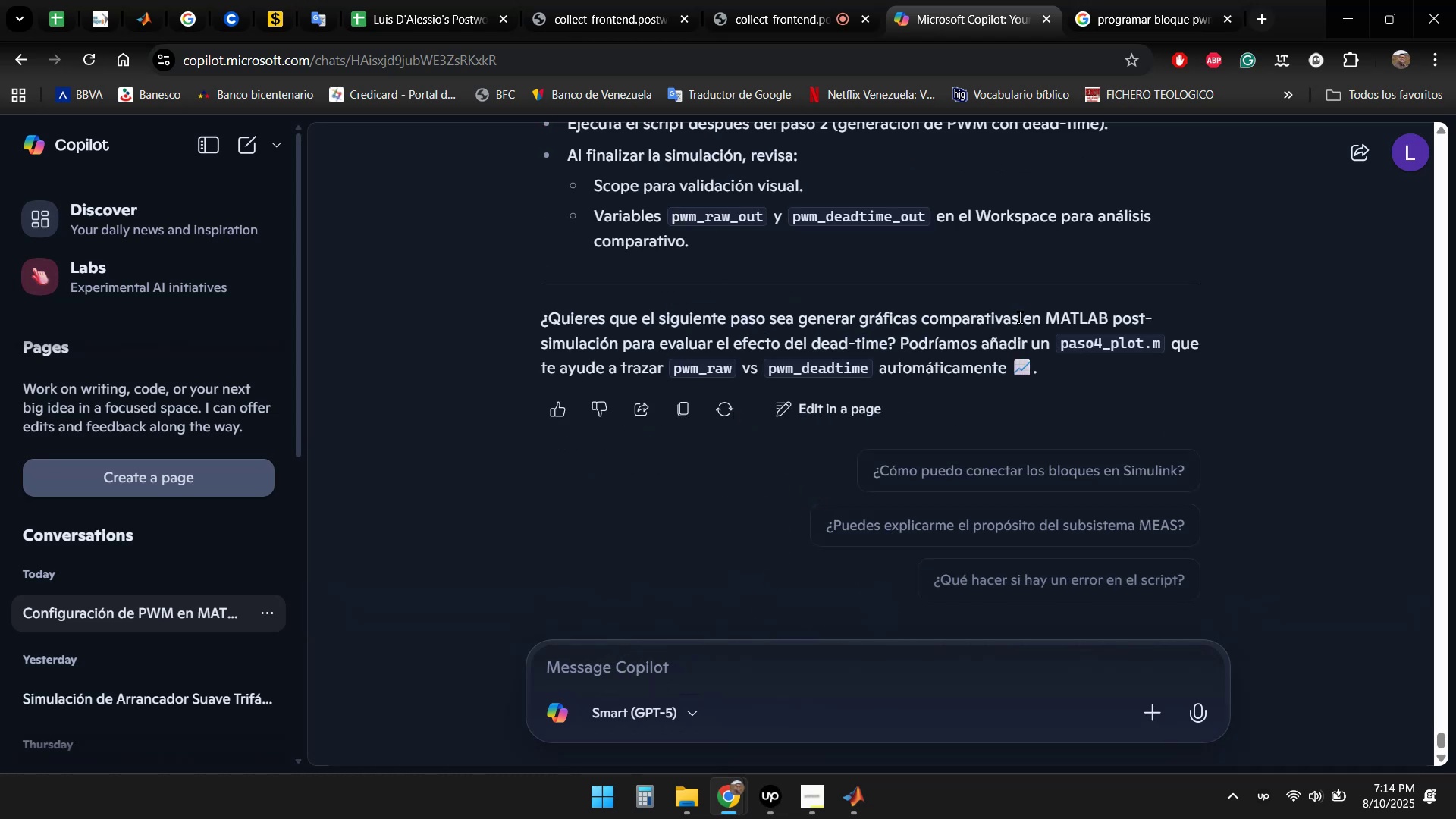 
left_click([693, 671])
 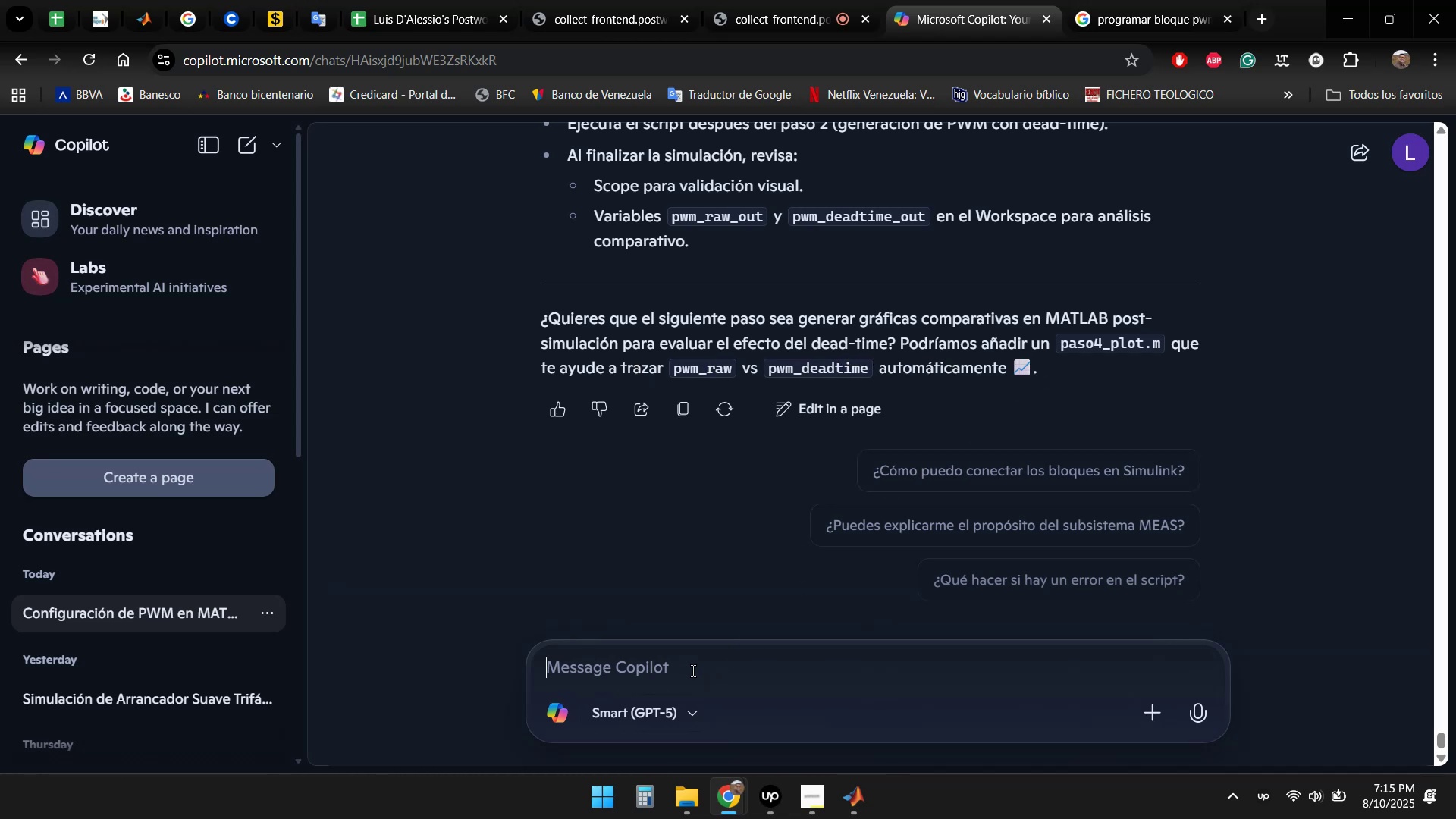 
type(No, creo que lo mejor es )
 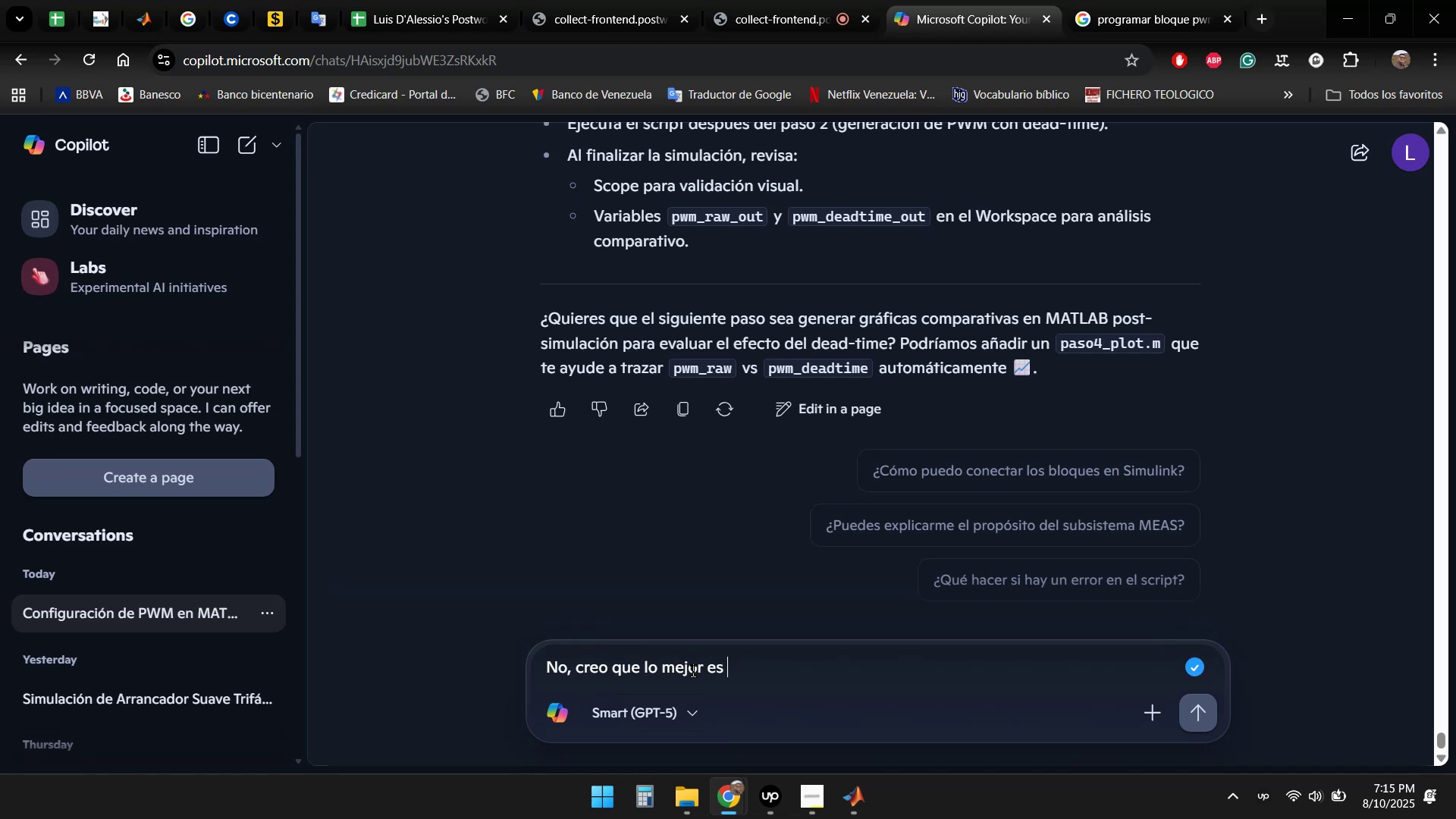 
type(que me env'ies de nuevo cada es)
key(Backspace)
key(Backspace)
type(script con la ultima actualizaci'on ya que ahora el modelo ha cambiado y se han eliminado elementos )
 